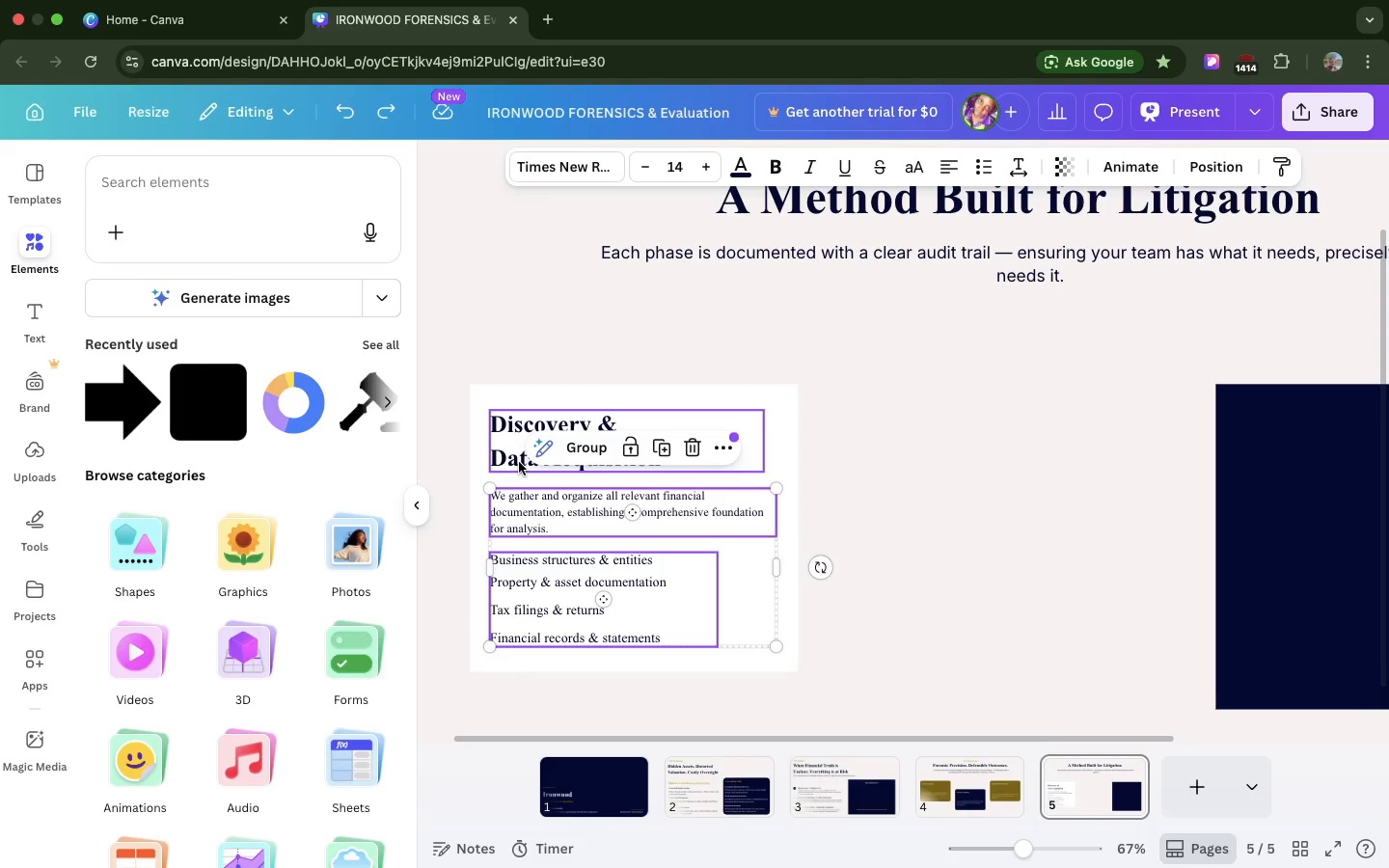 
left_click([519, 462])
 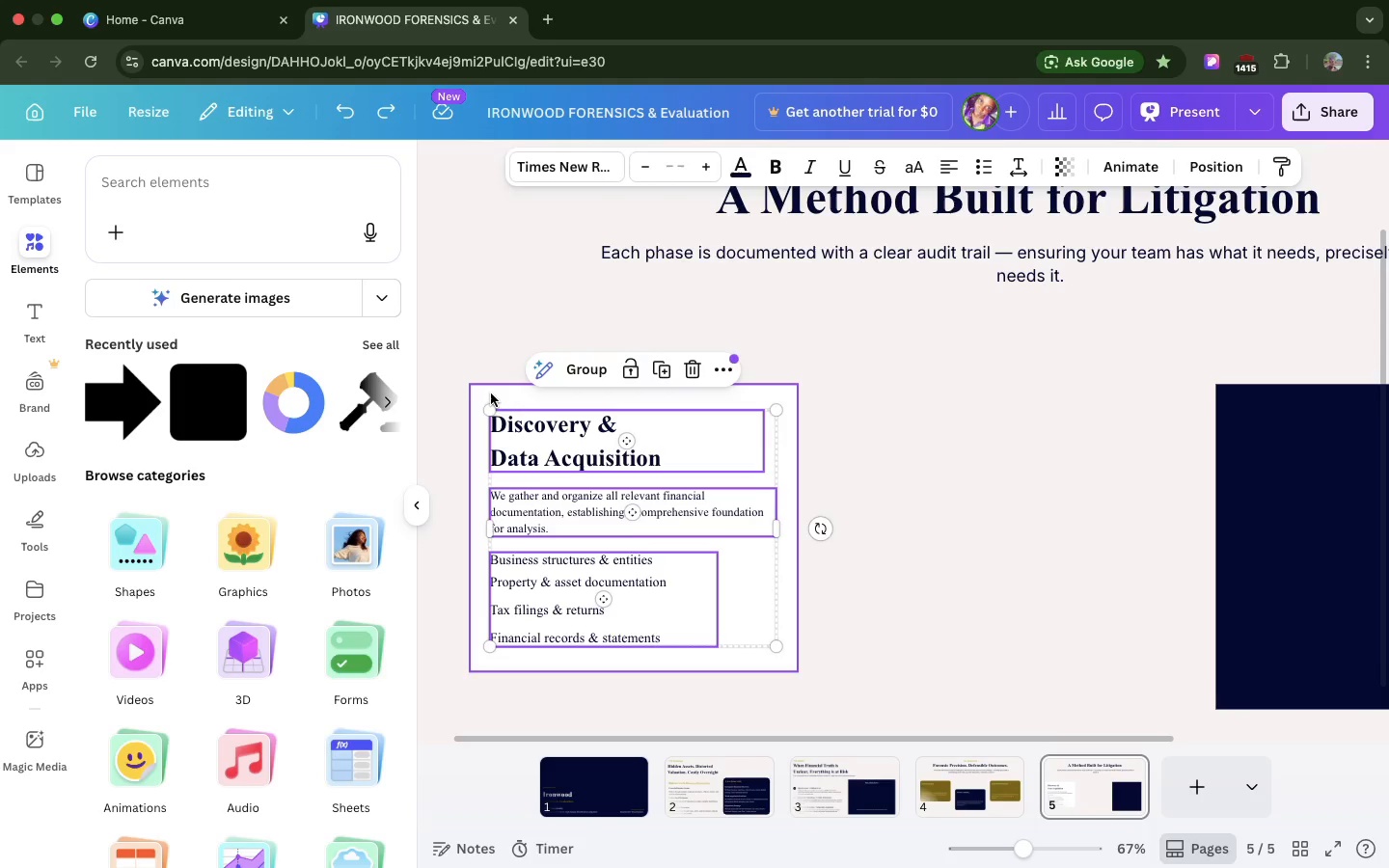 
left_click([491, 393])
 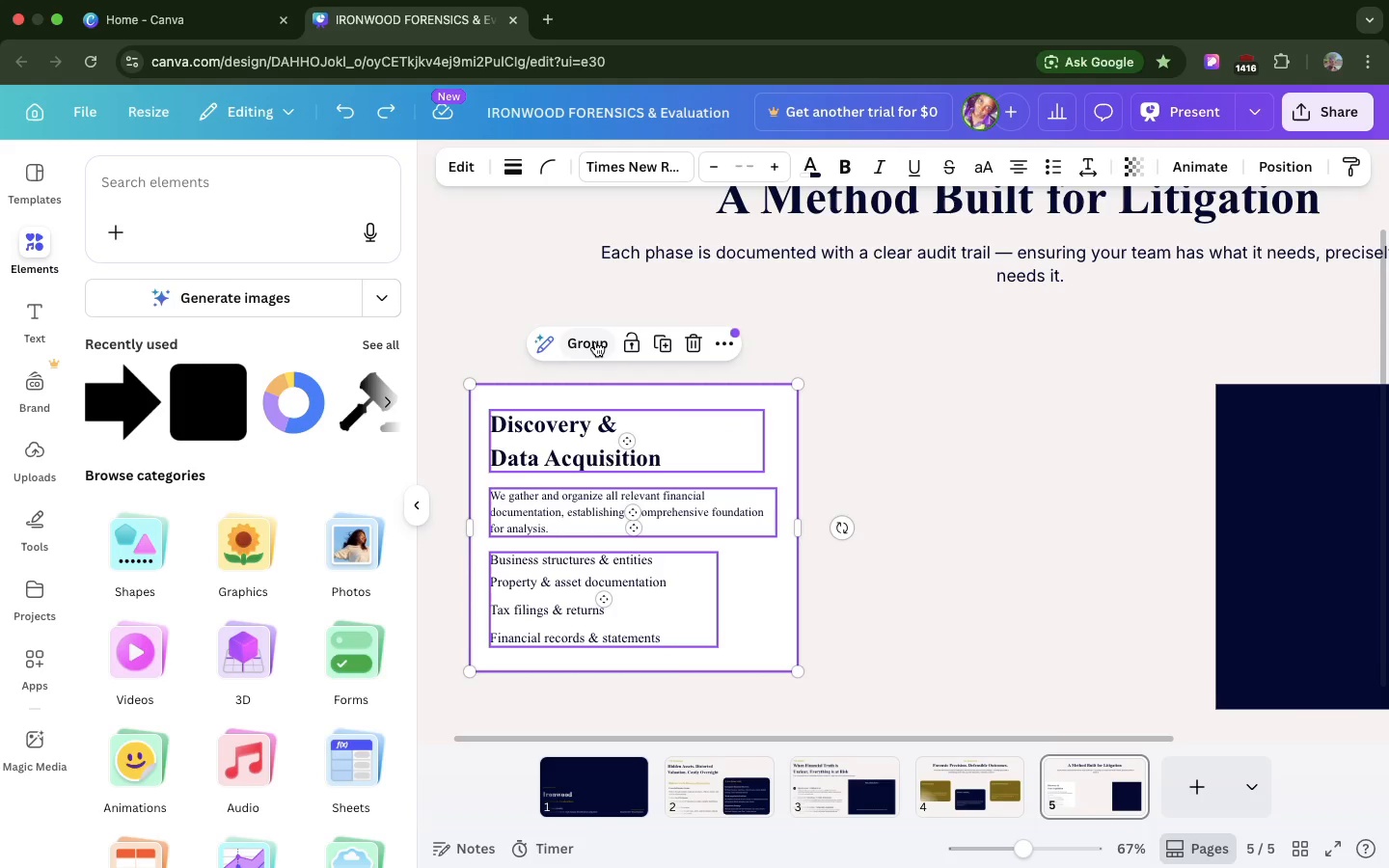 
left_click([595, 341])
 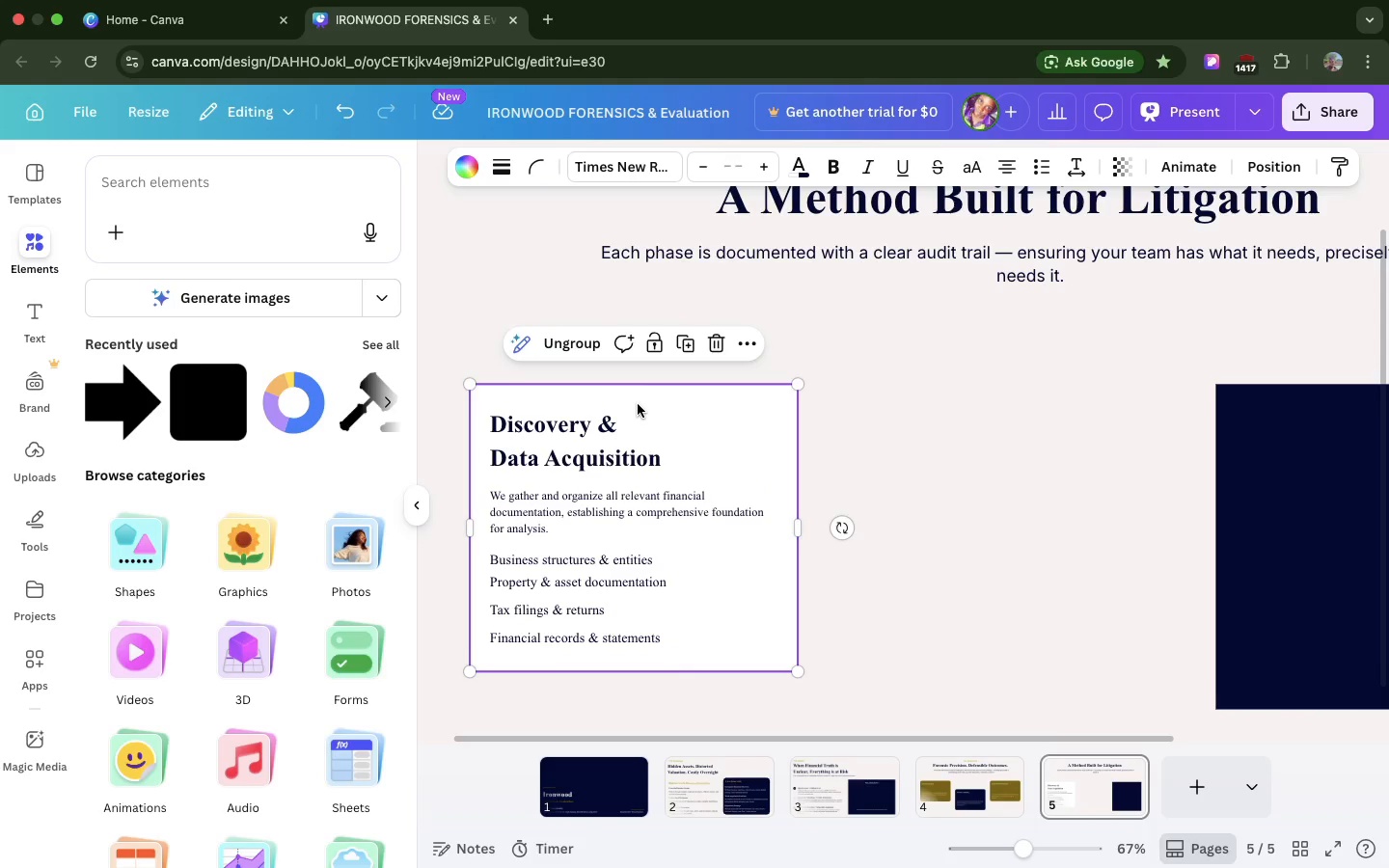 
key(Meta+D)
 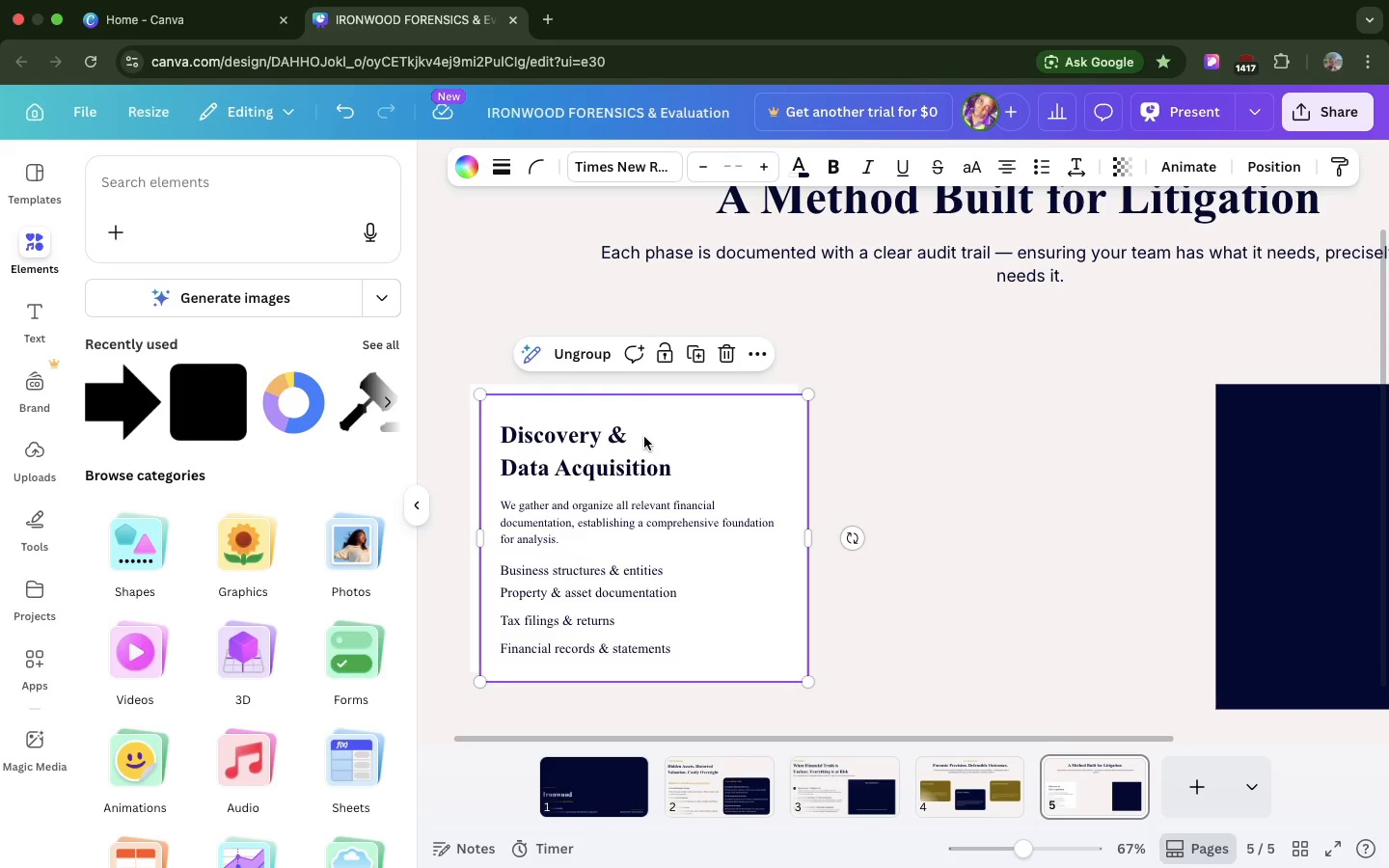 
left_click_drag(start_coordinate=[644, 437], to_coordinate=[978, 425])
 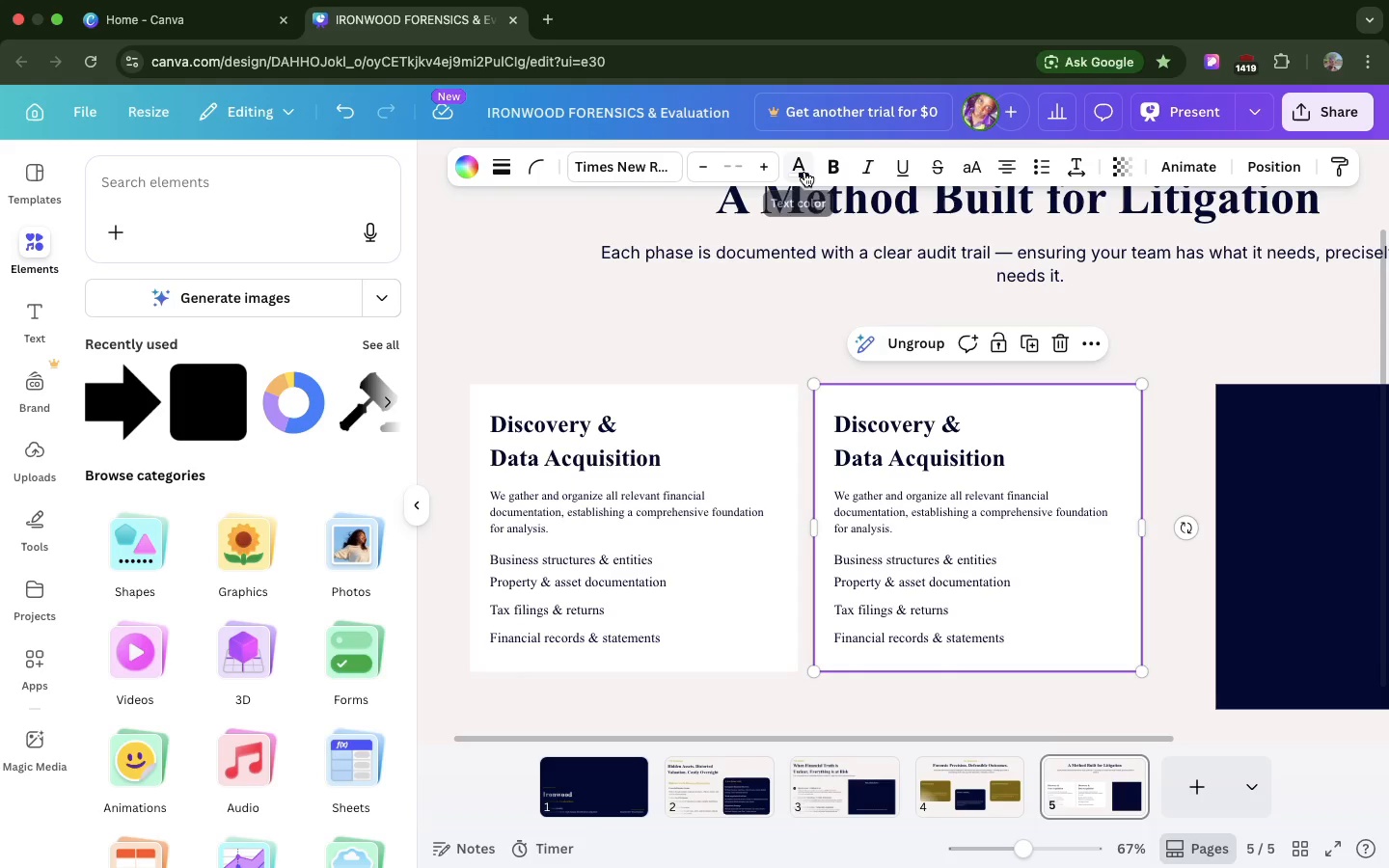 
left_click([803, 172])
 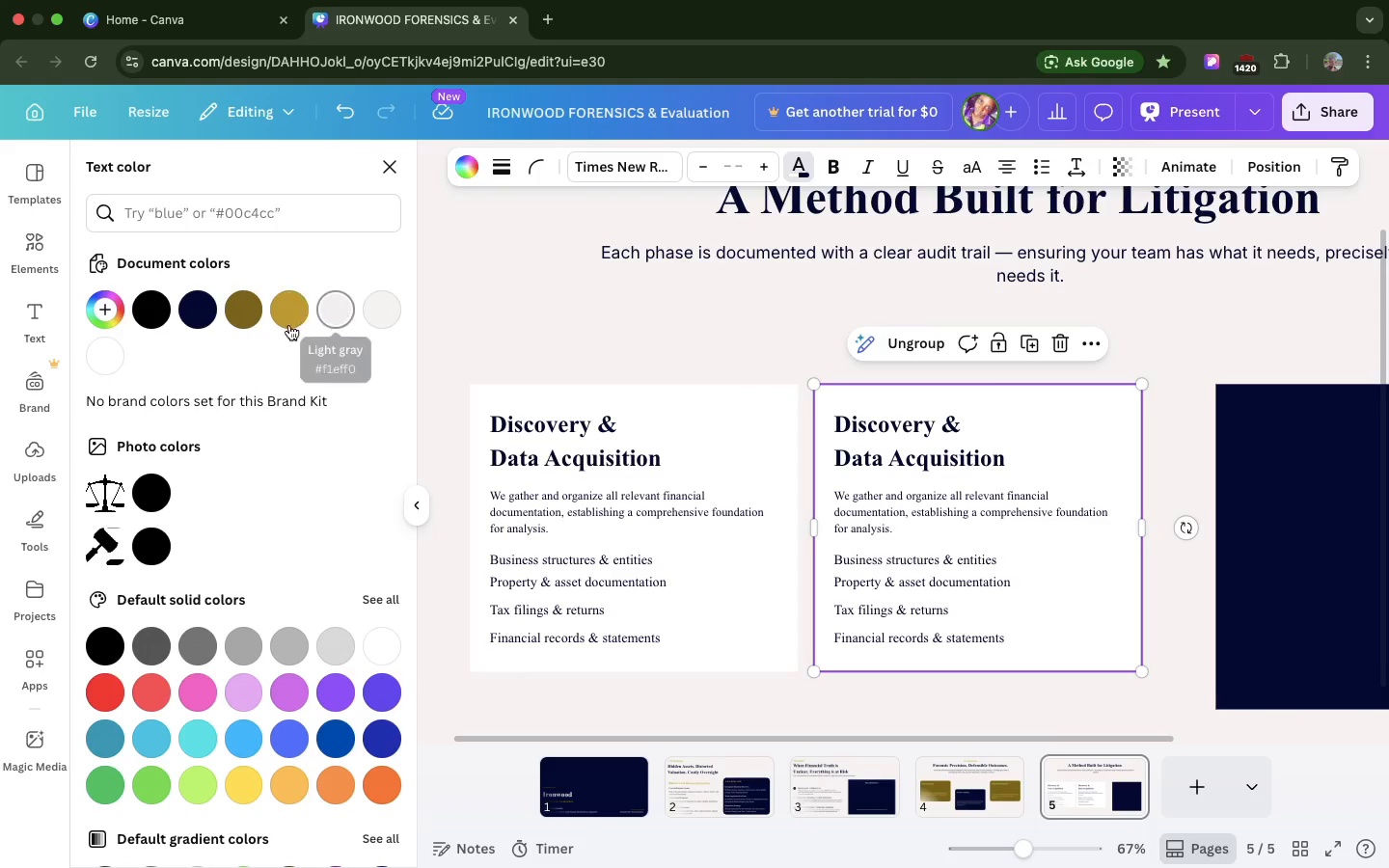 
left_click([93, 358])
 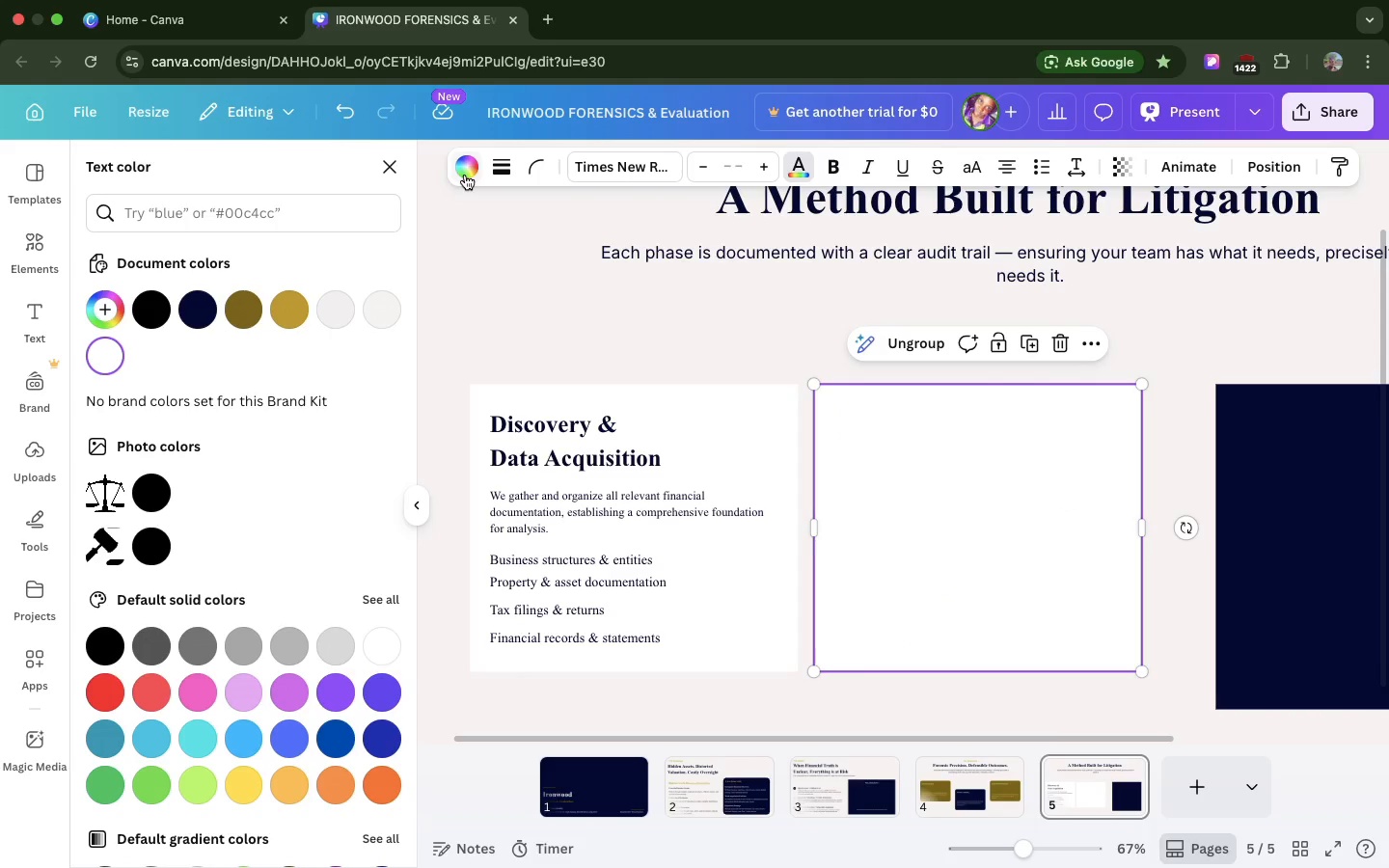 
left_click([464, 175])
 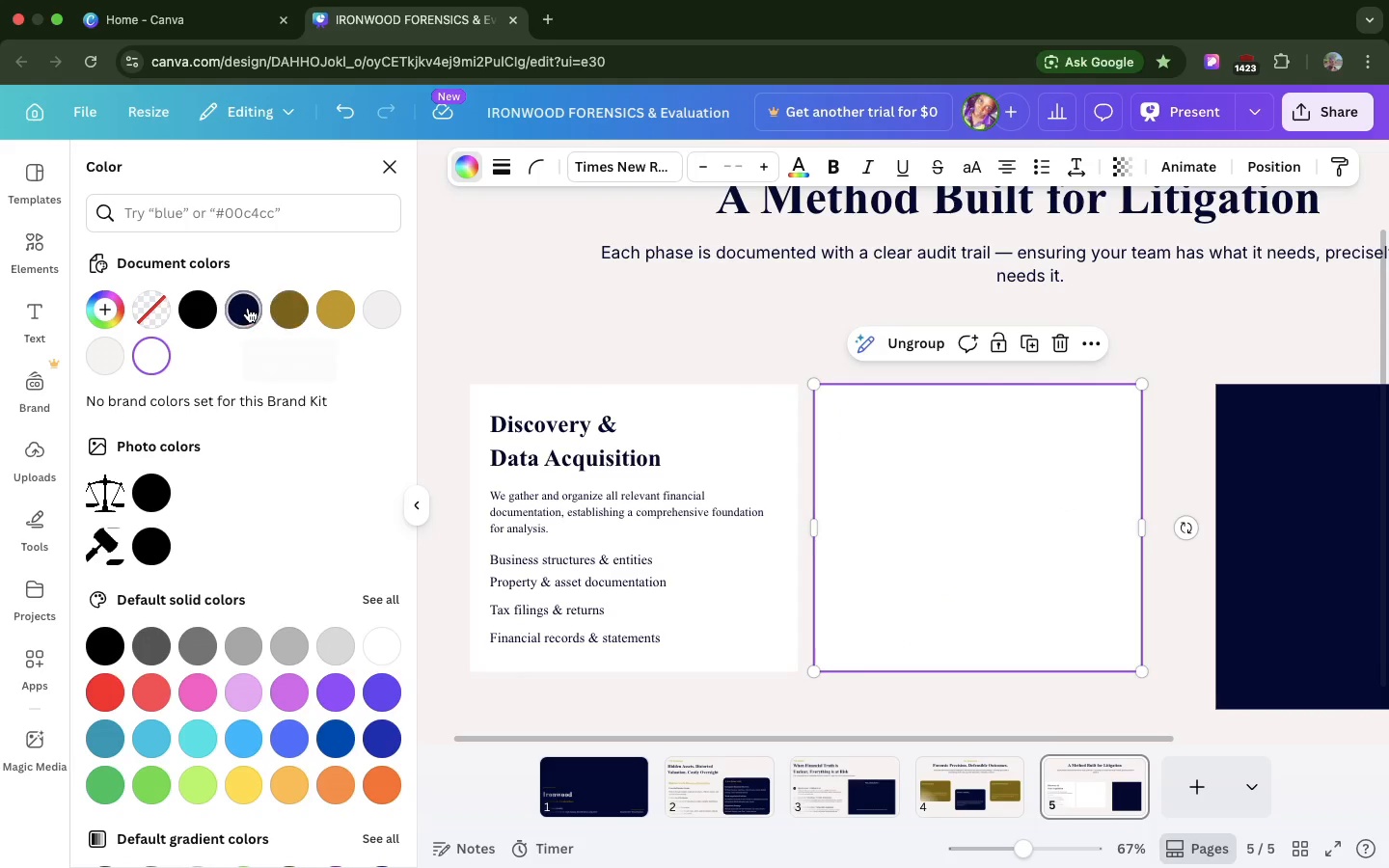 
left_click([248, 309])
 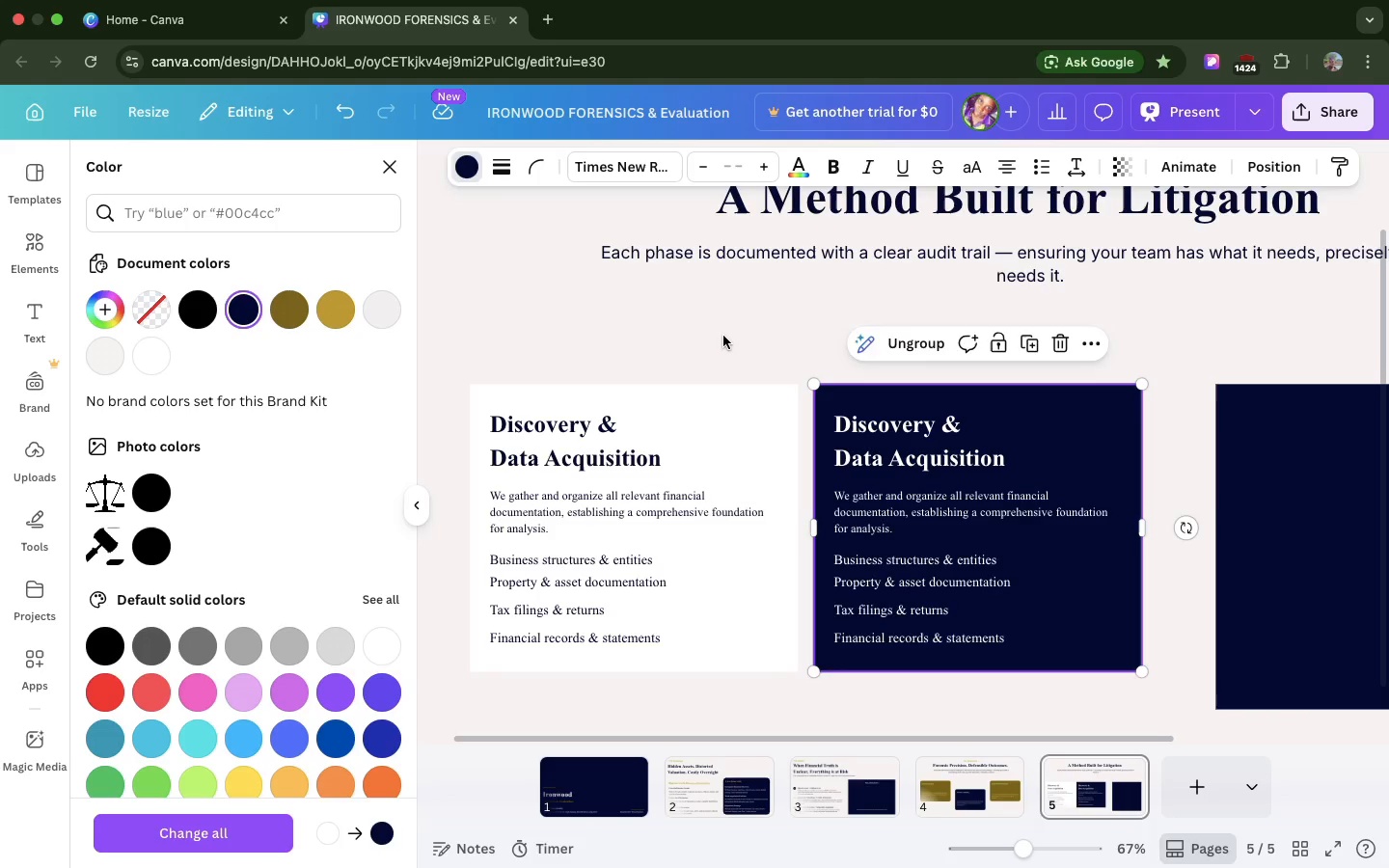 
scroll: coordinate [723, 336], scroll_direction: down, amount: 34.0
 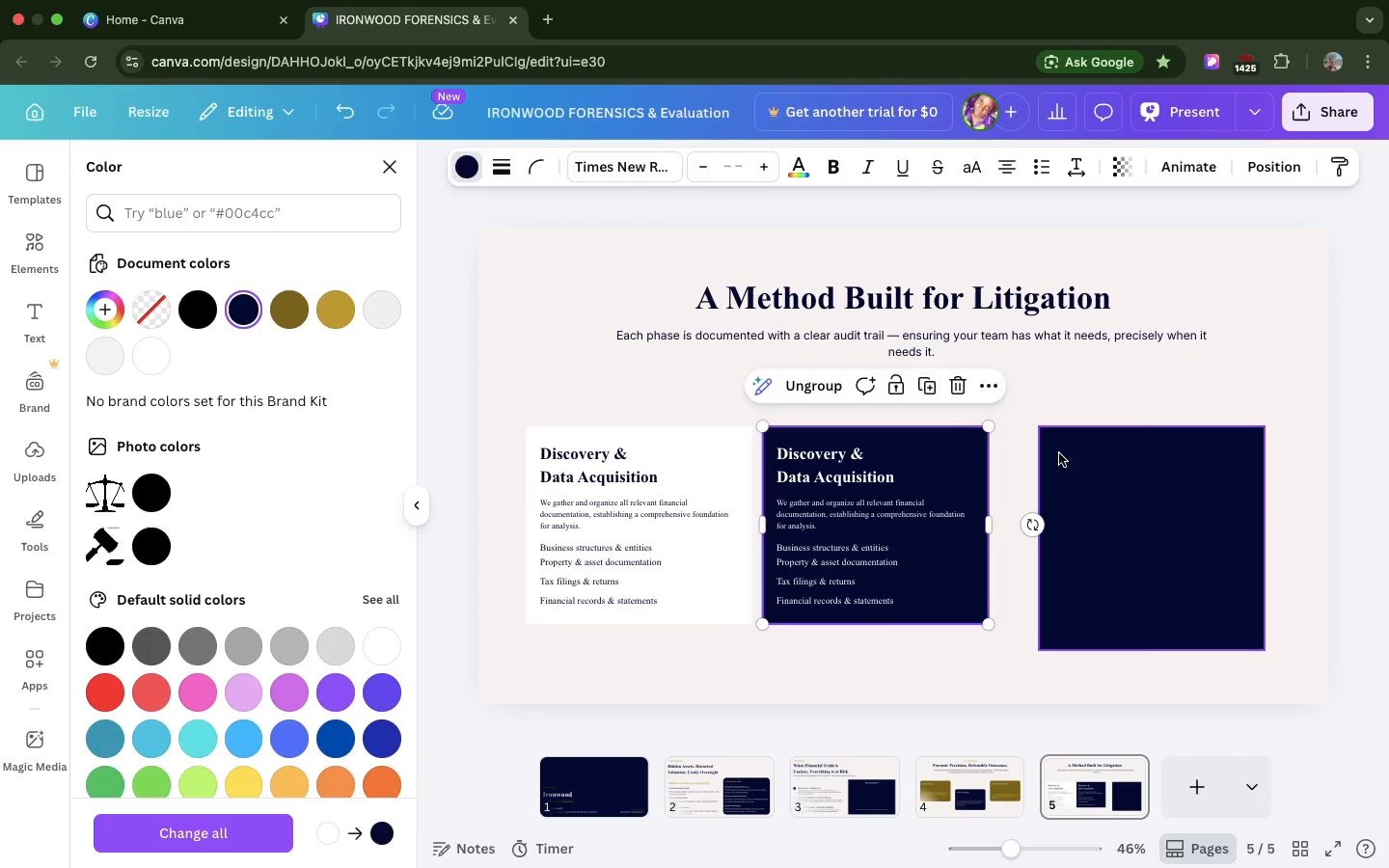 
left_click([1059, 453])
 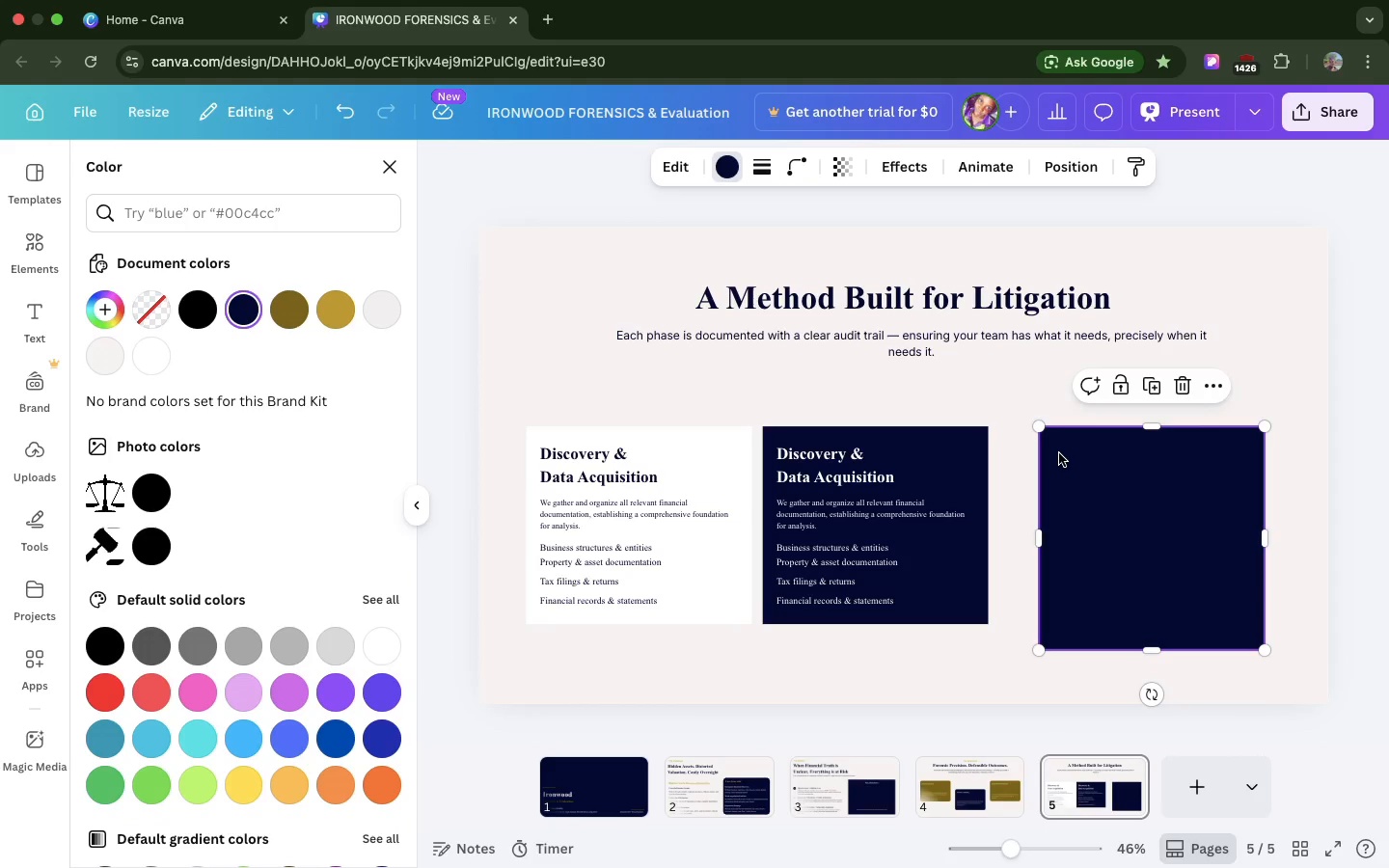 
left_click_drag(start_coordinate=[1059, 453], to_coordinate=[1050, 453])
 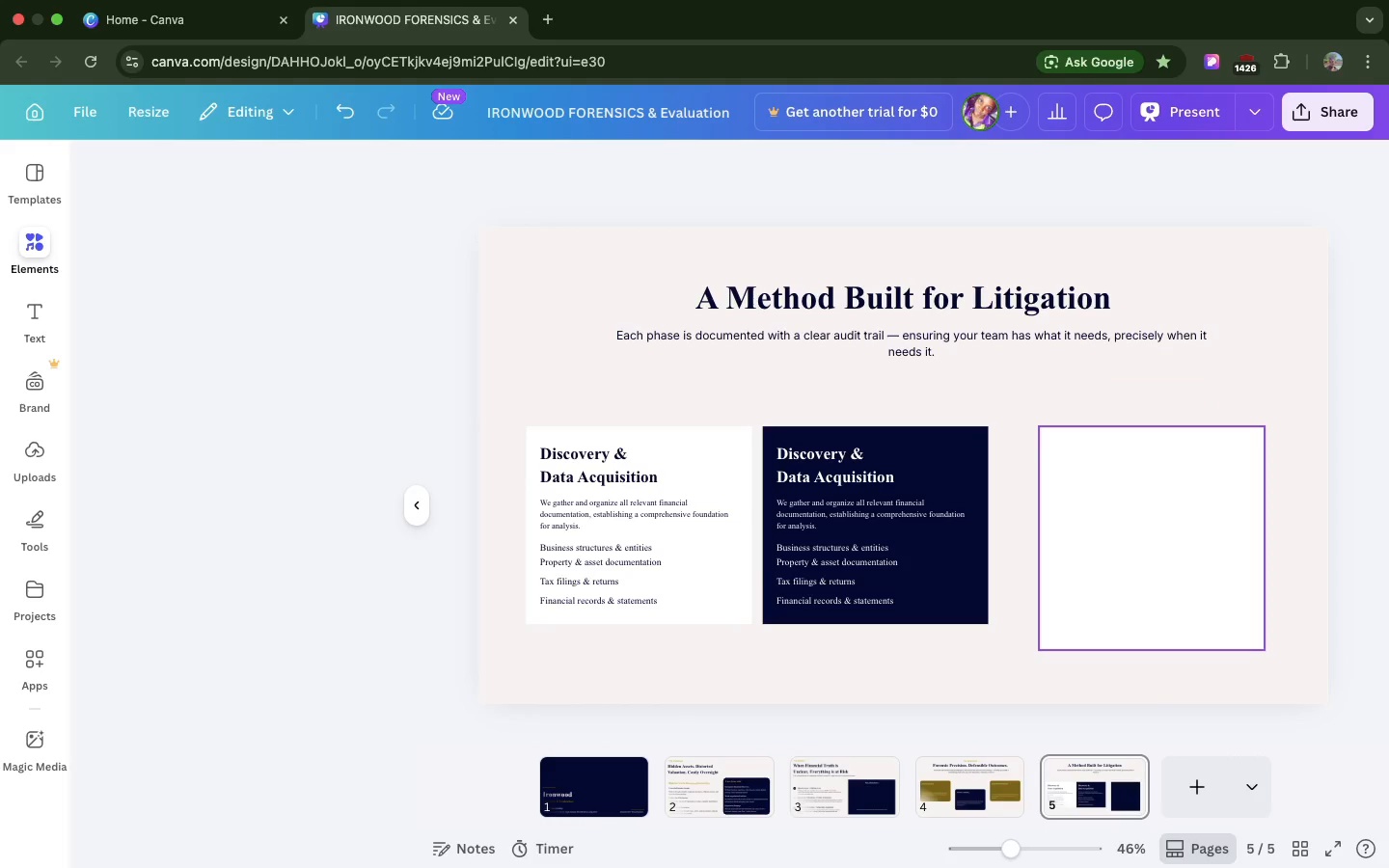 
key(Backspace)
 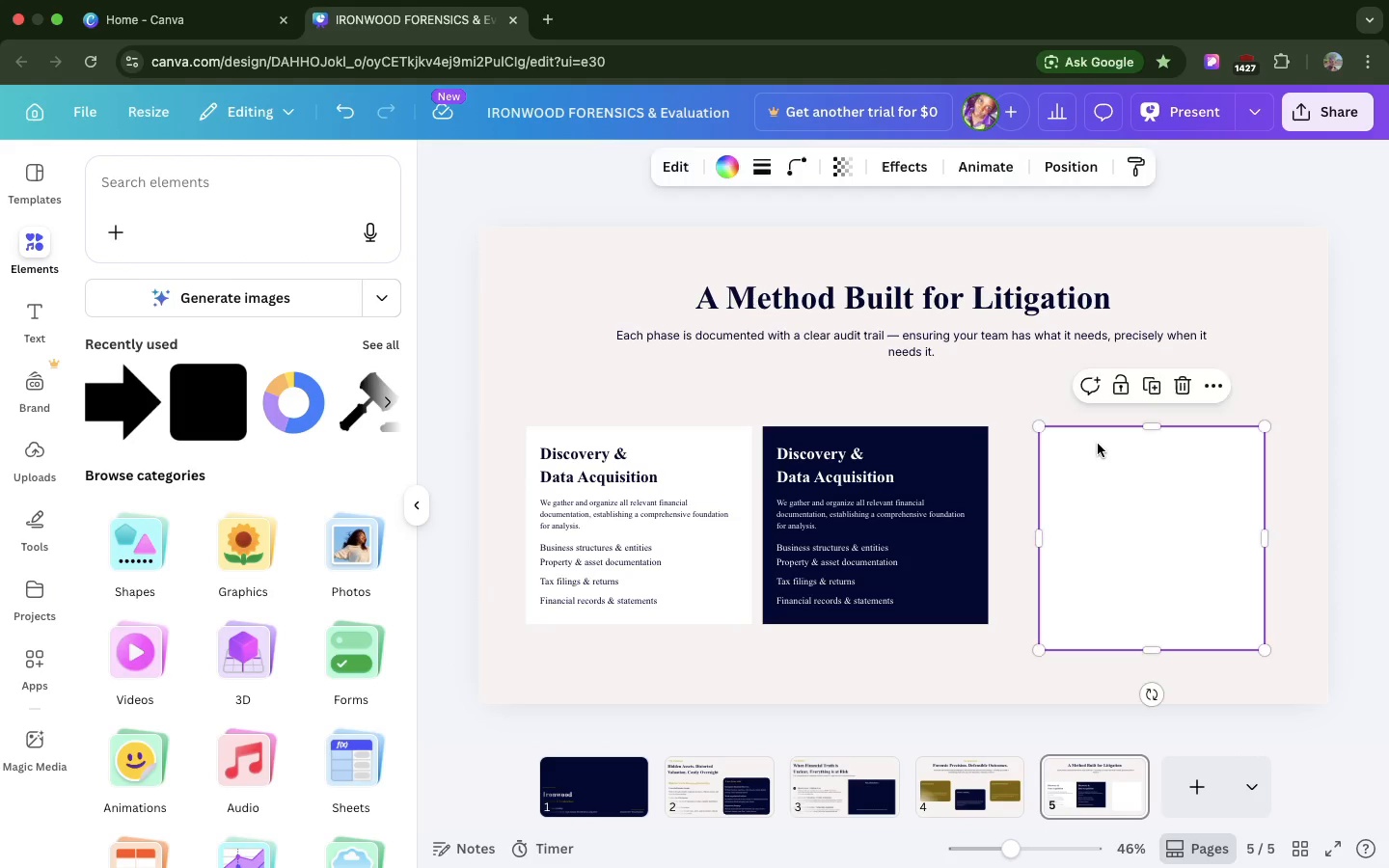 
left_click([1098, 444])
 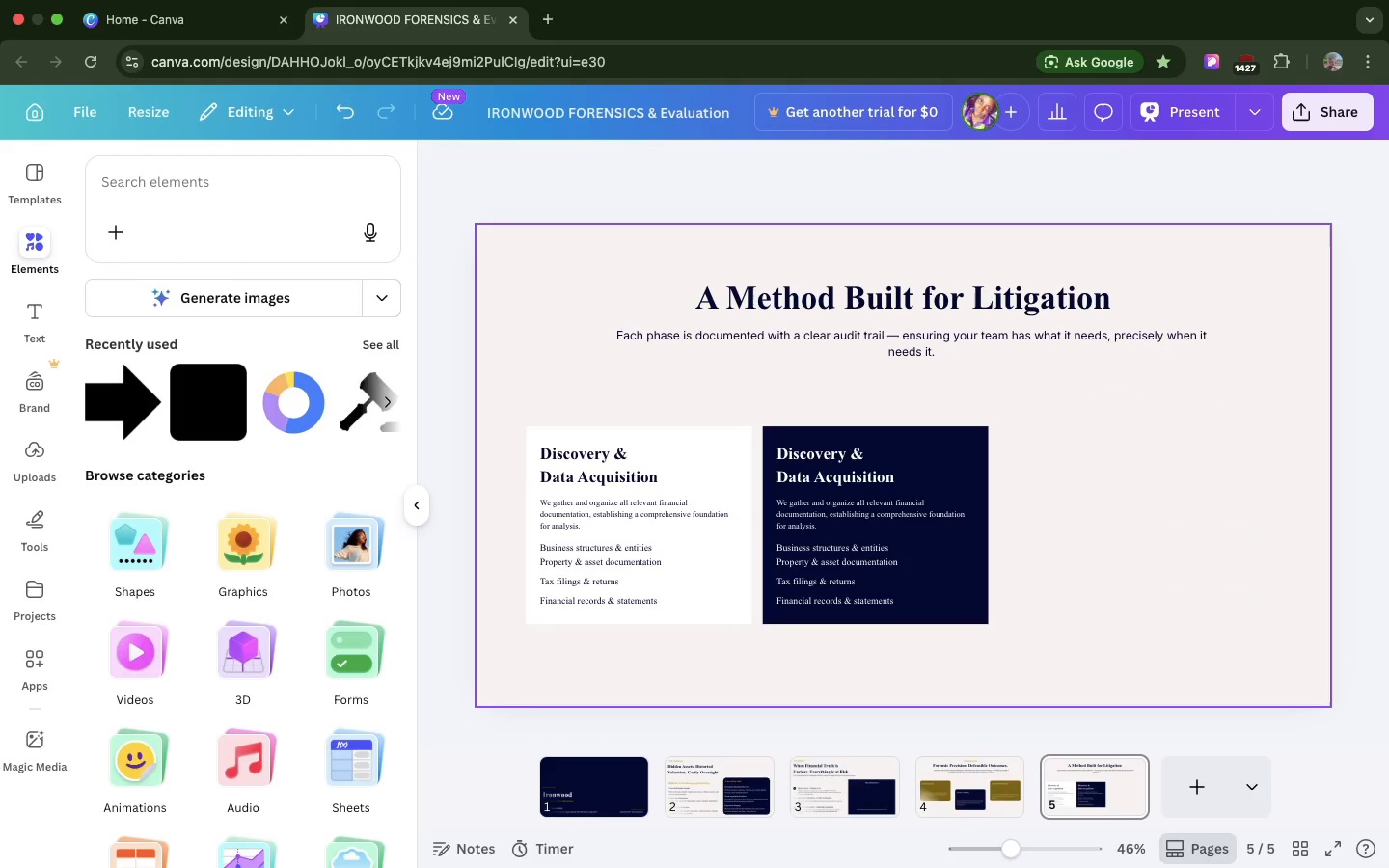 
key(Backspace)
 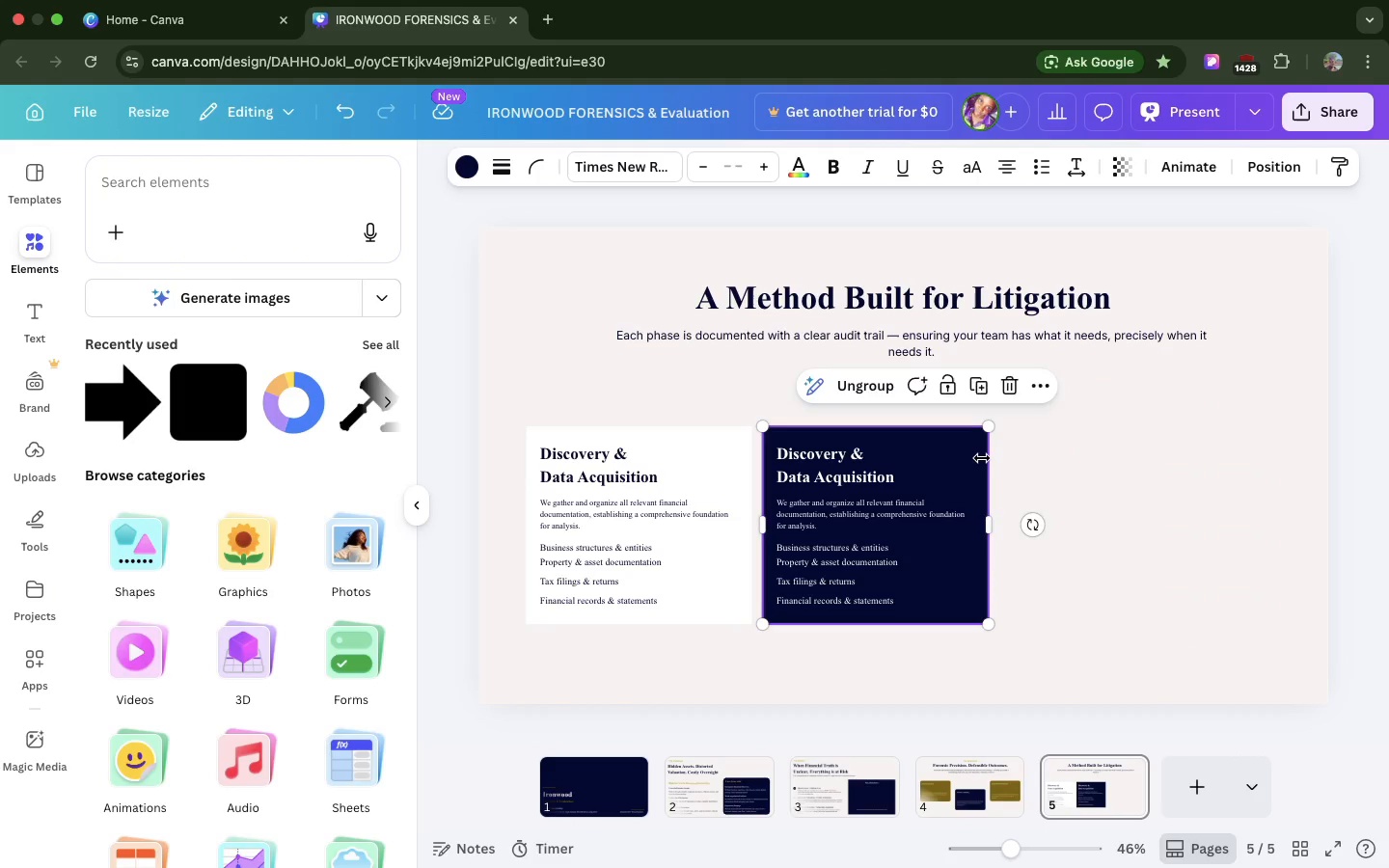 
left_click([982, 458])
 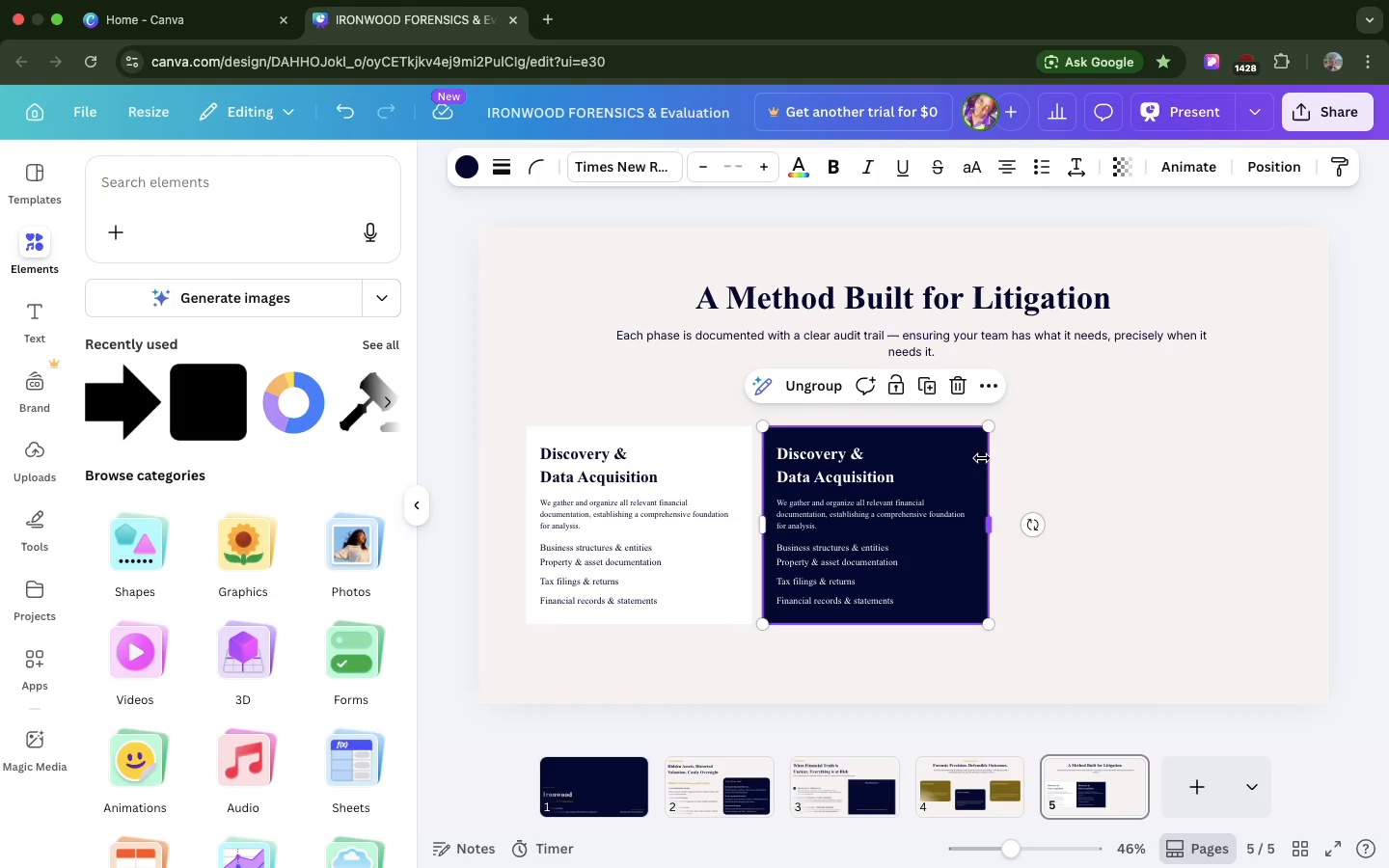 
key(Meta+D)
 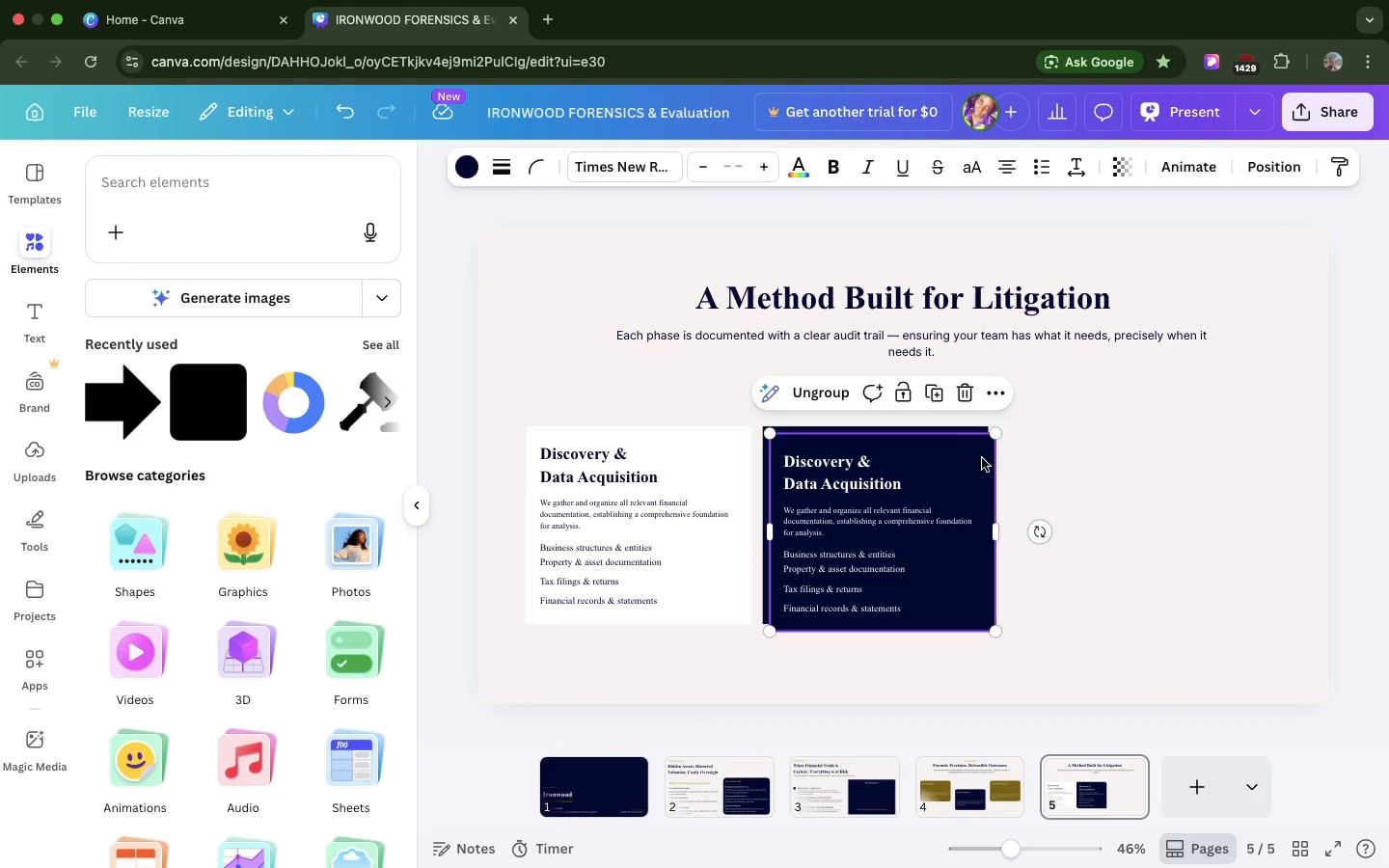 
left_click_drag(start_coordinate=[982, 458], to_coordinate=[1225, 452])
 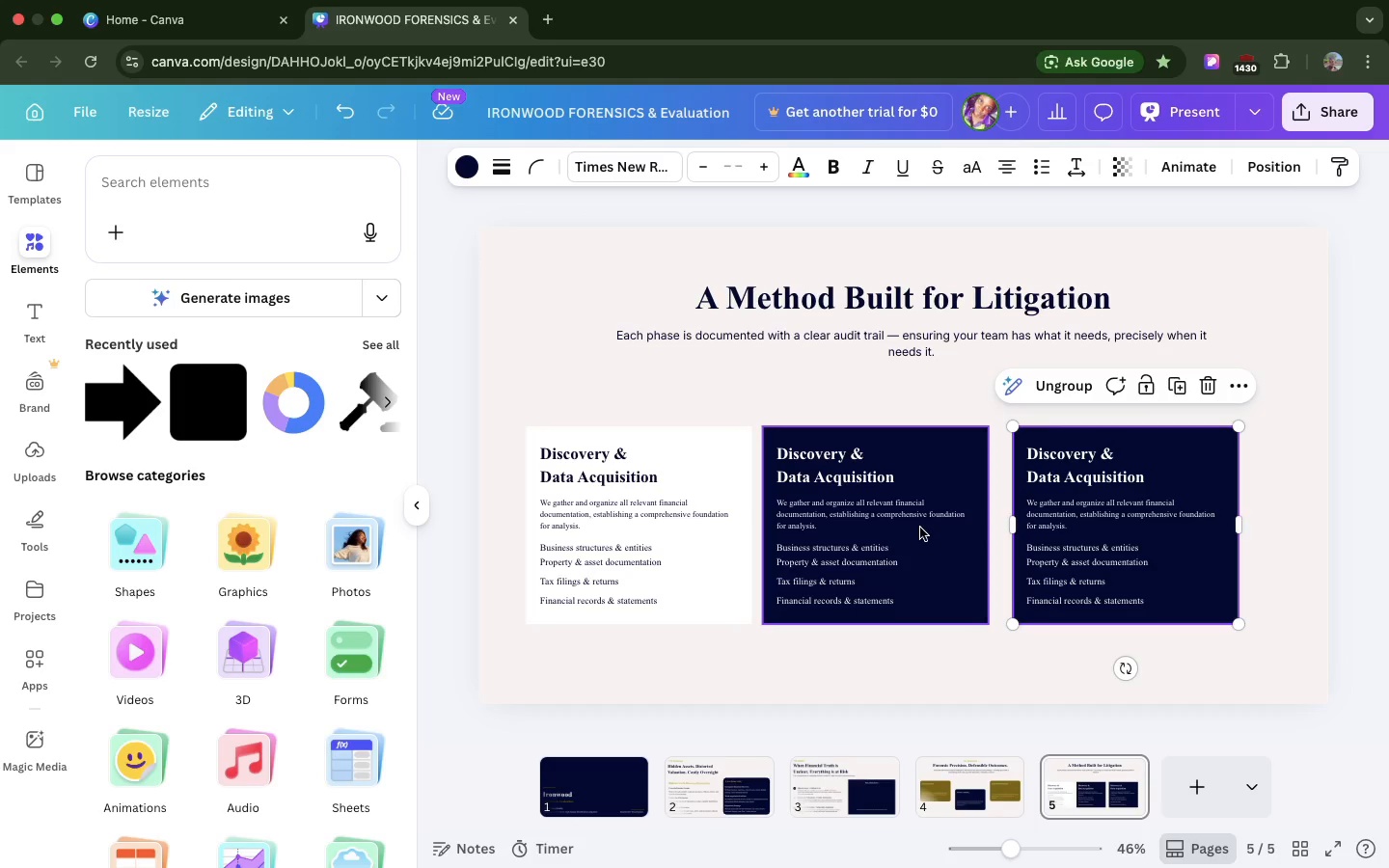 
left_click_drag(start_coordinate=[916, 527], to_coordinate=[925, 526])
 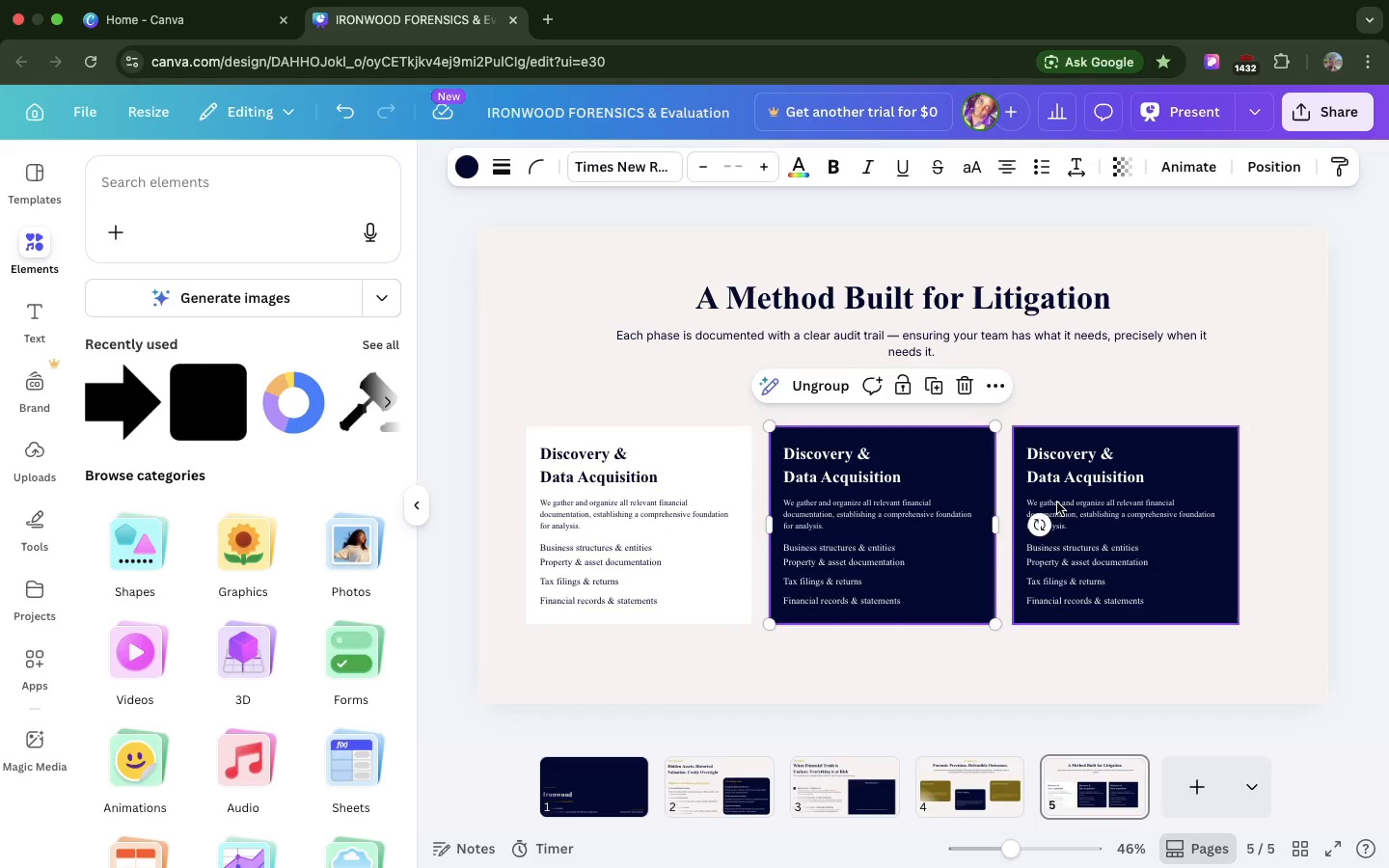 
left_click([1057, 502])
 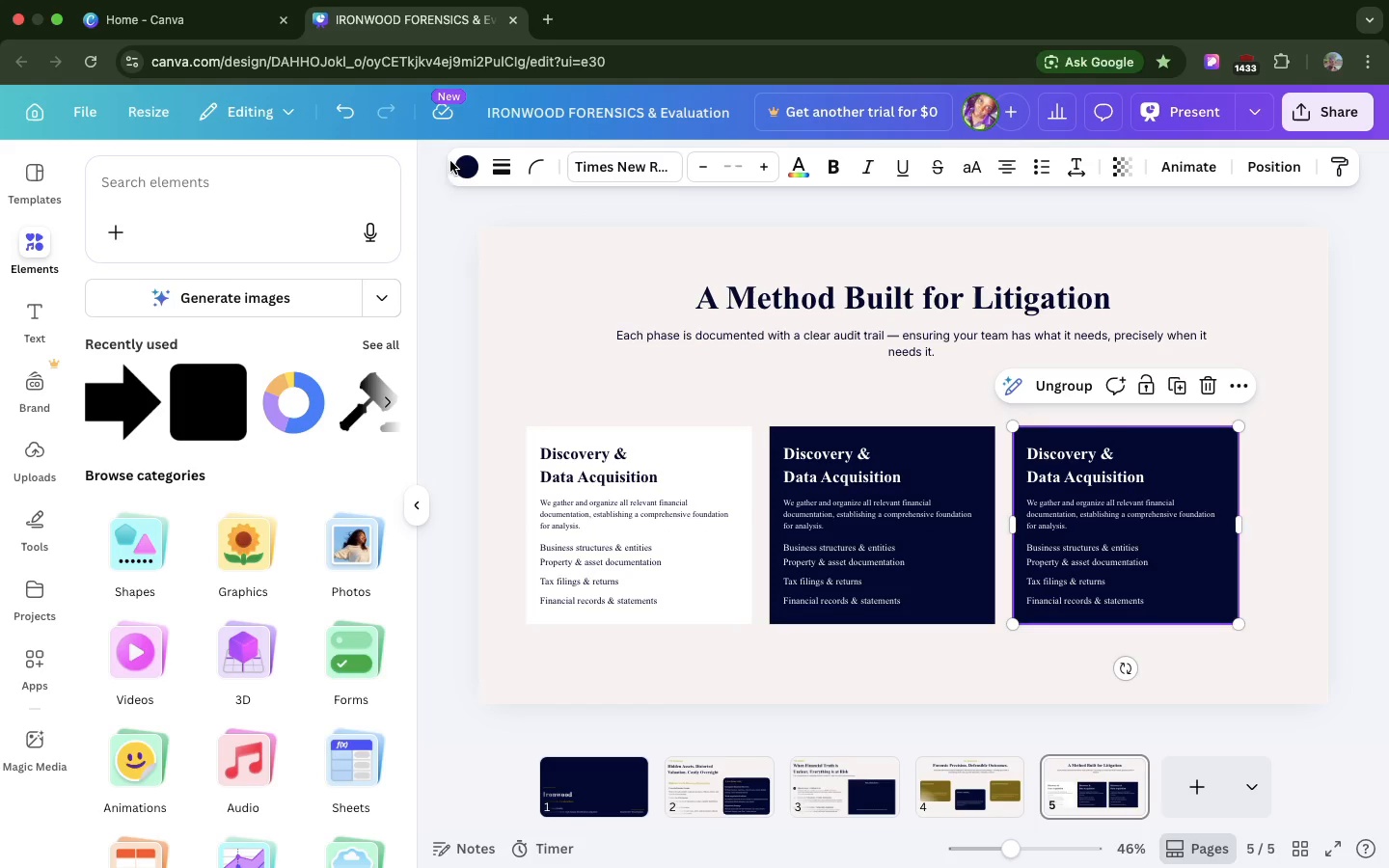 
left_click([461, 162])
 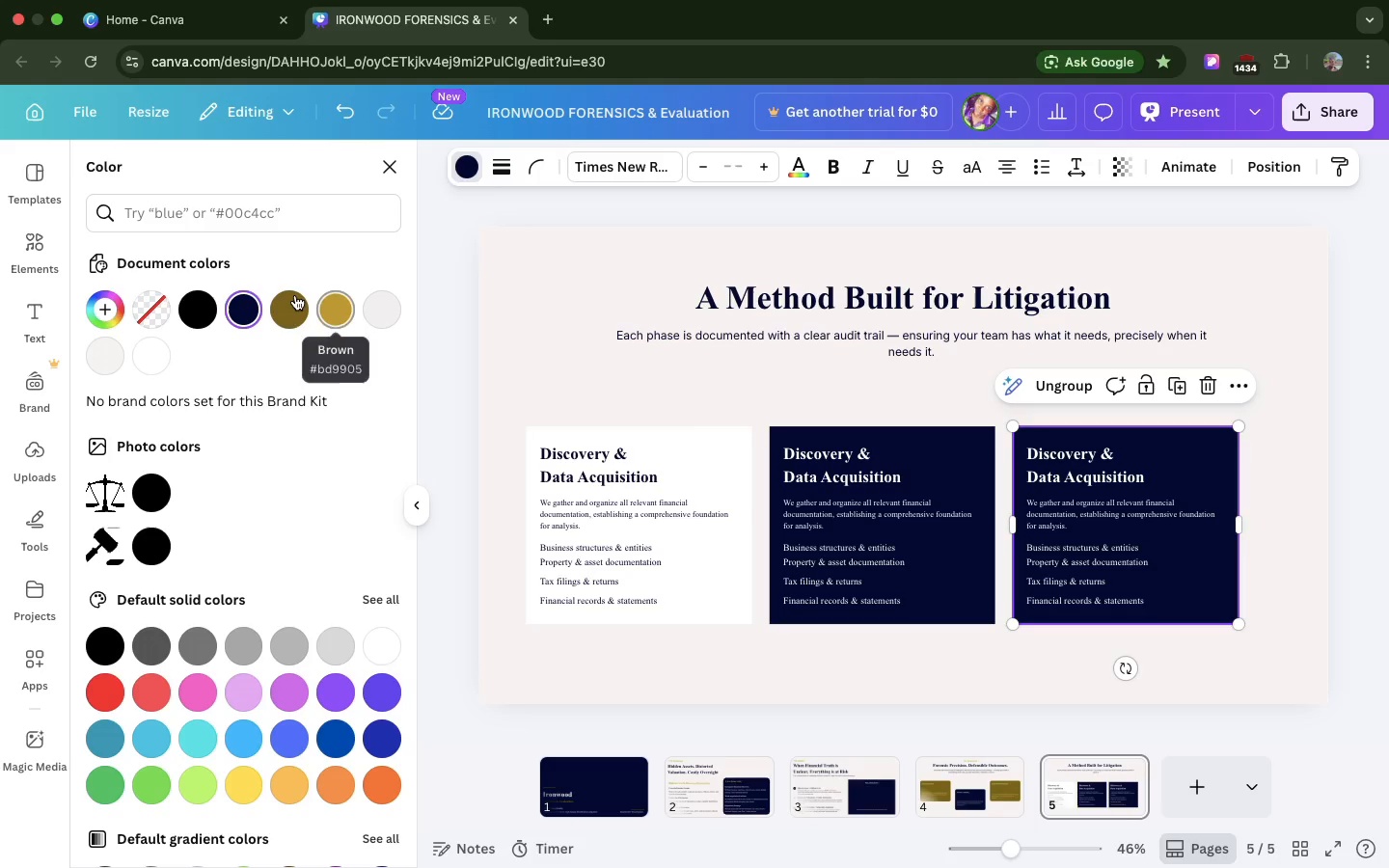 
left_click([295, 295])
 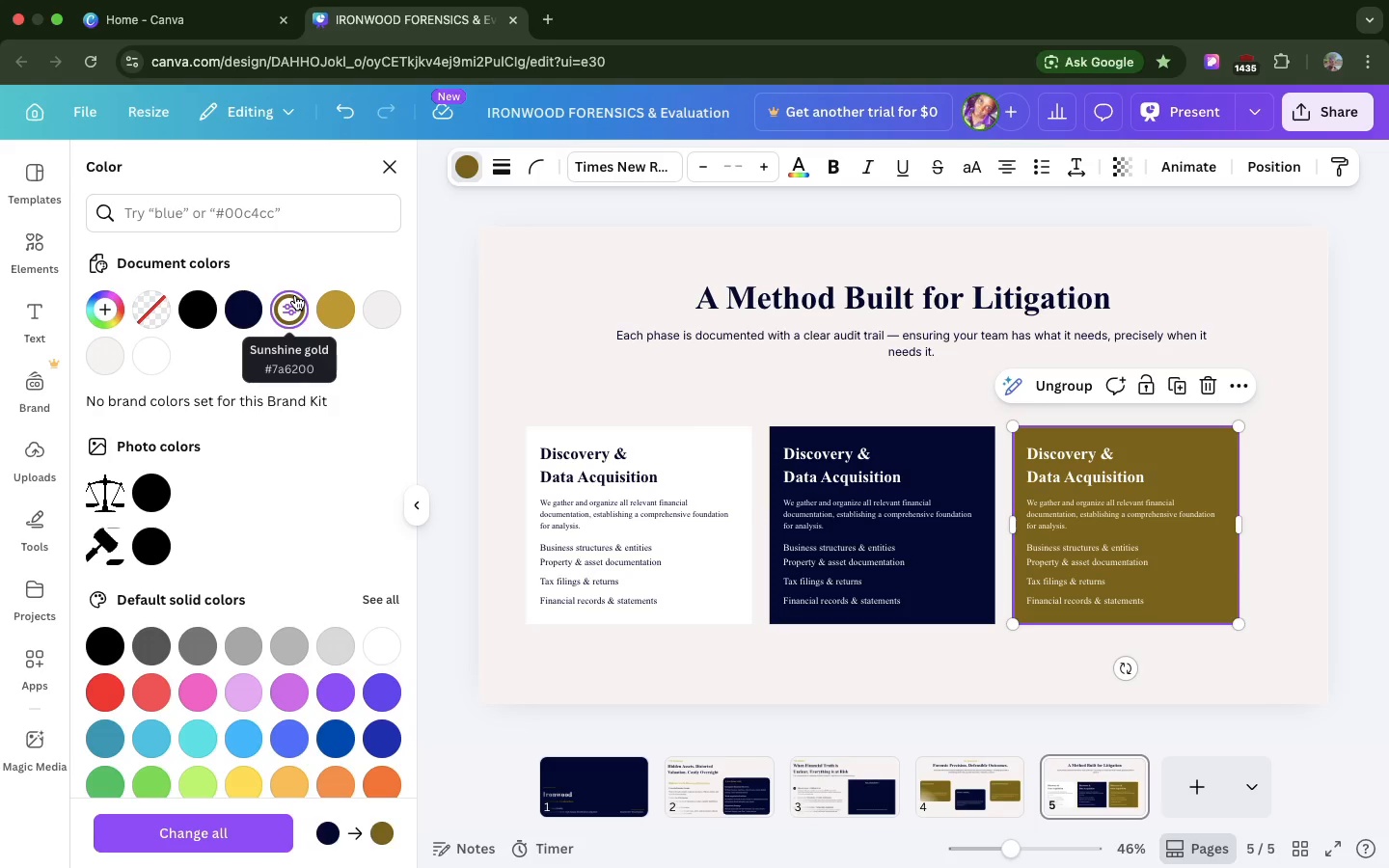 
wait(14.08)
 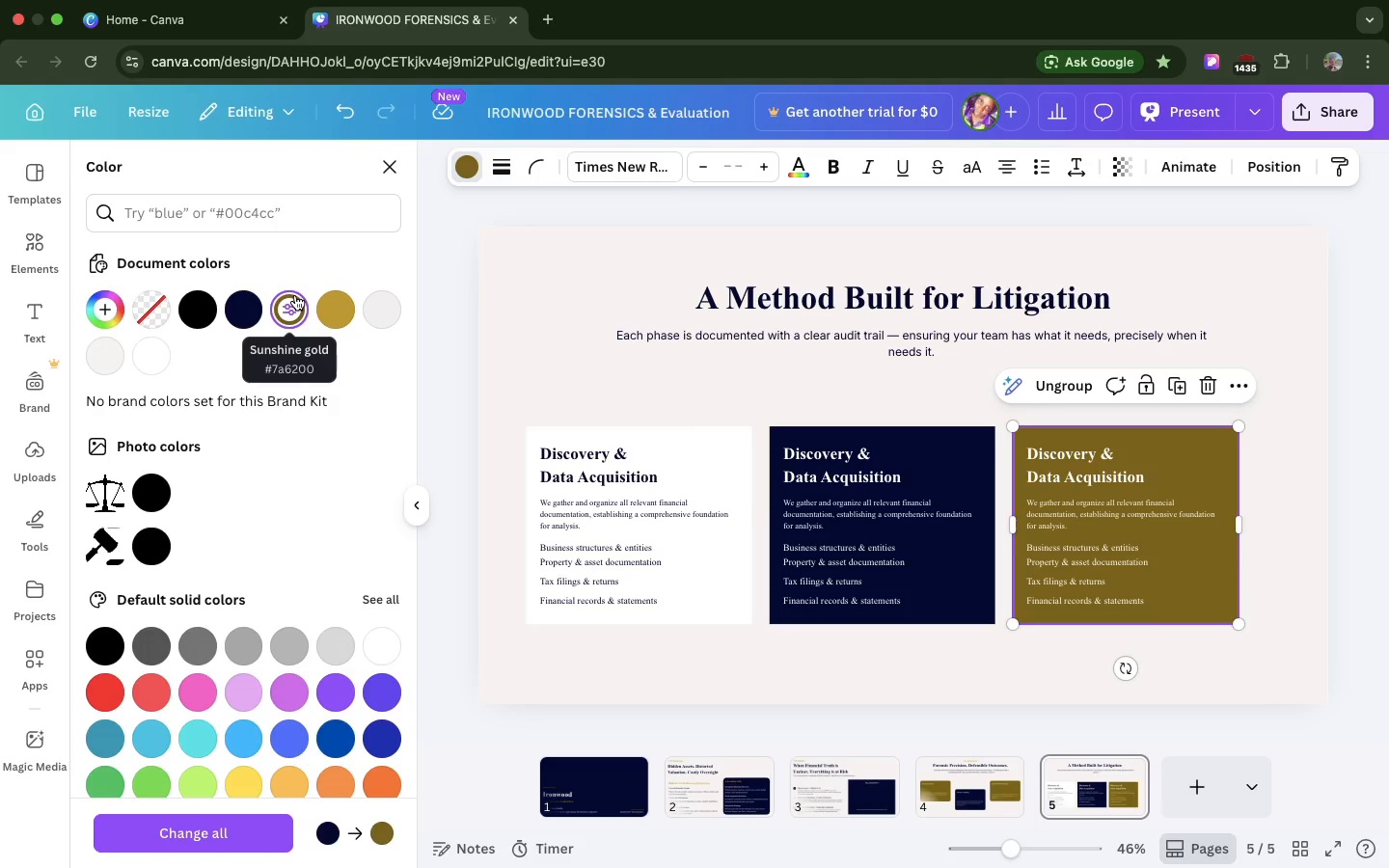 
double_click([798, 461])
 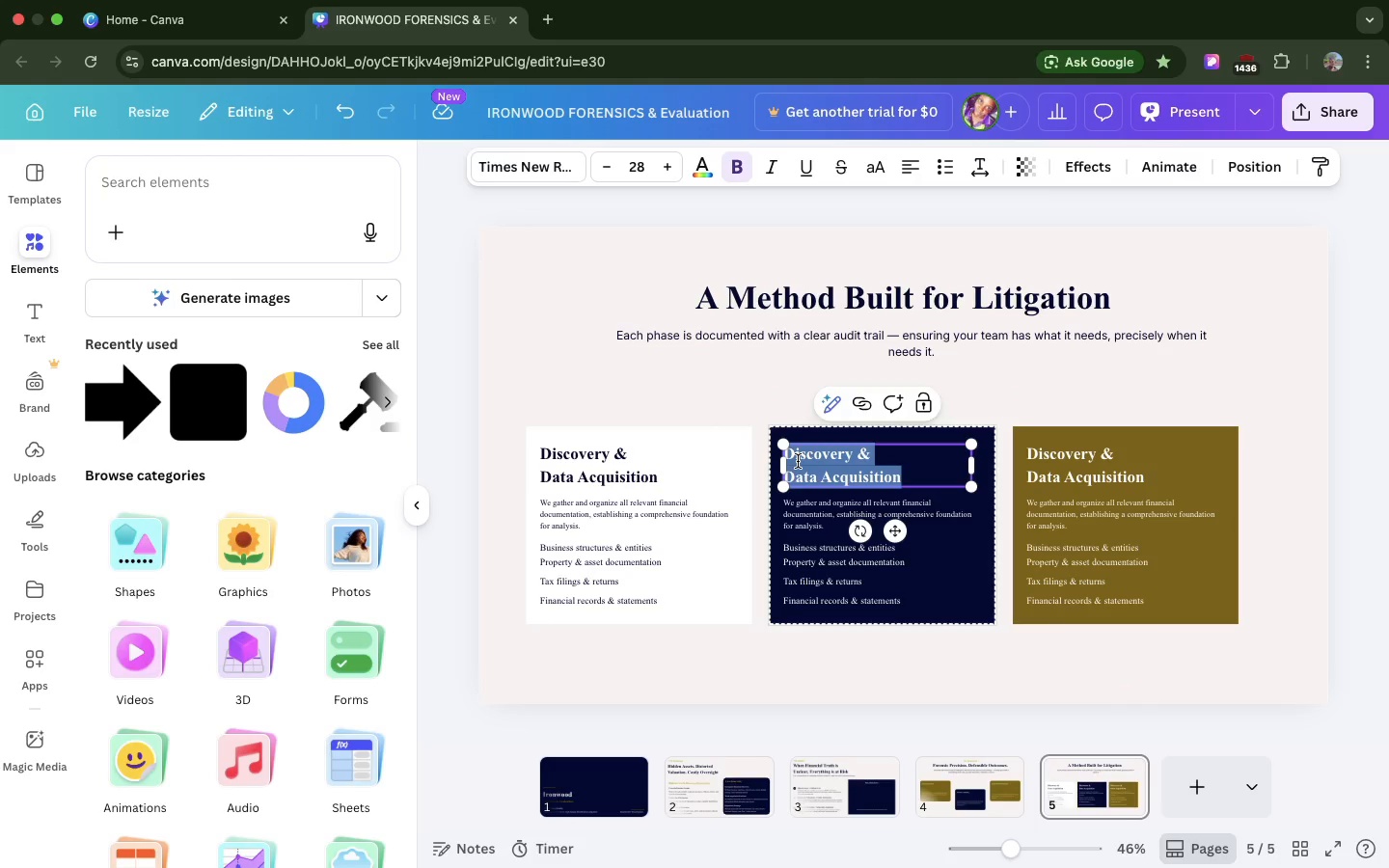 
key(Meta+V)
 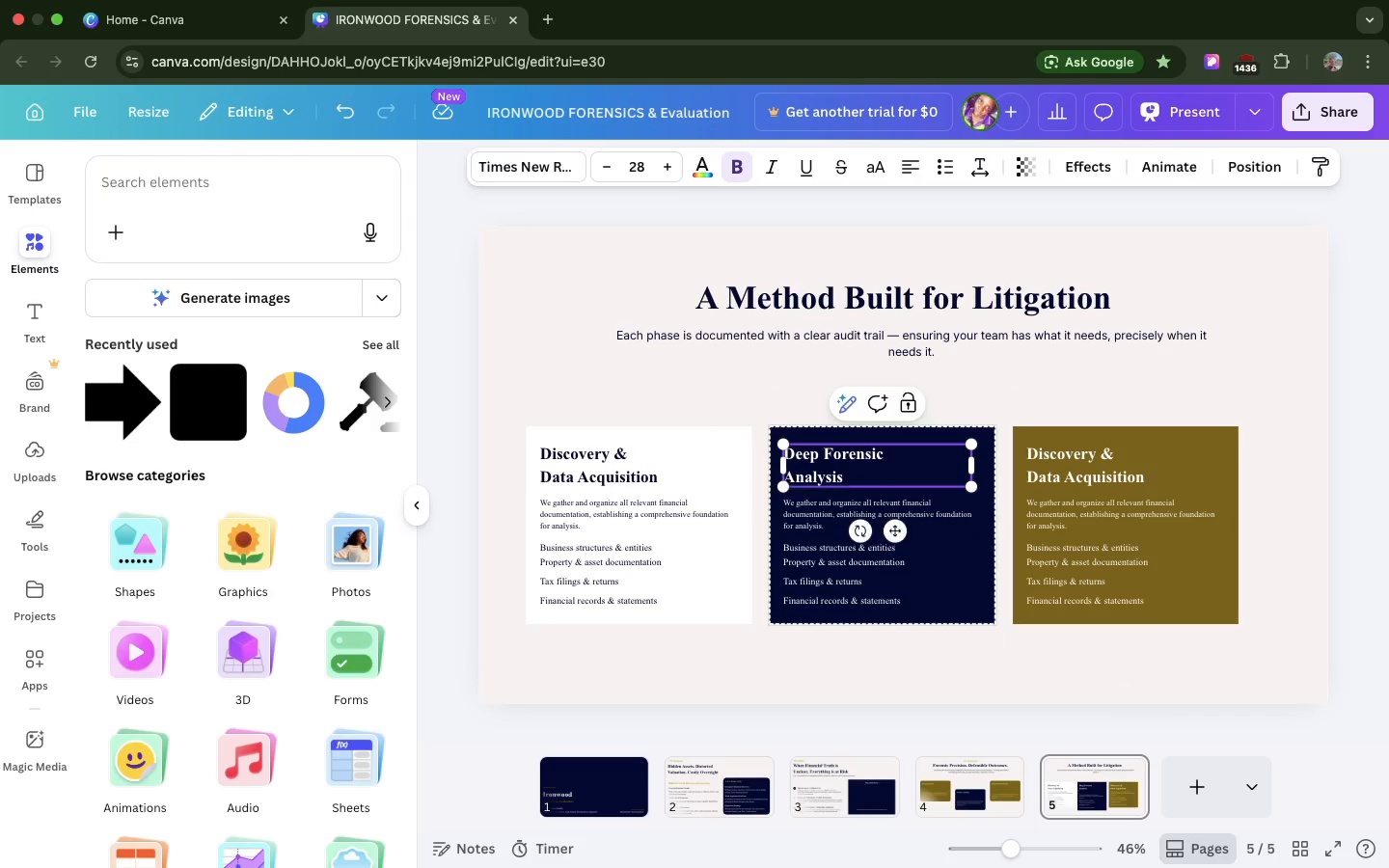 
key(Backspace)
 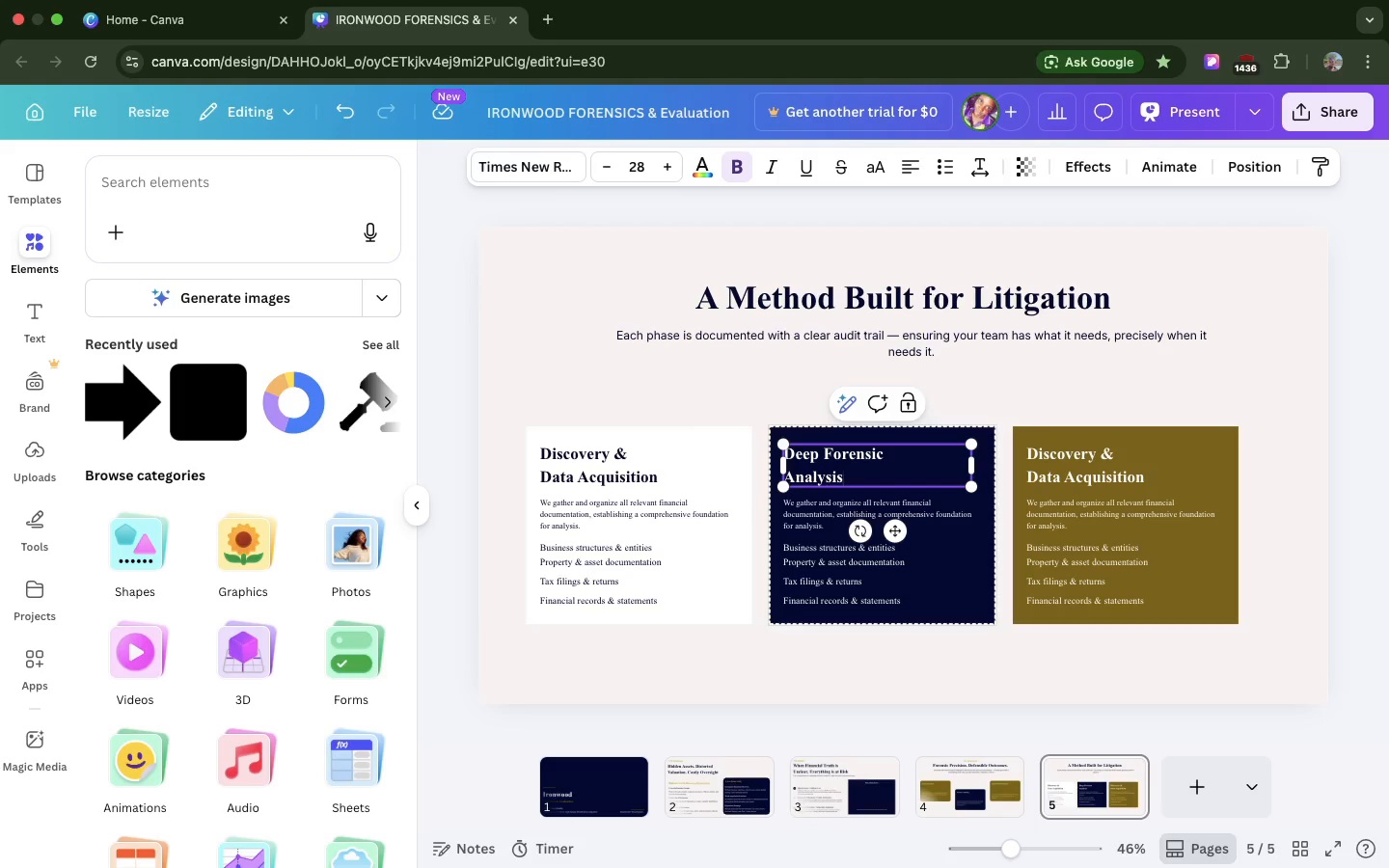 
wait(7.15)
 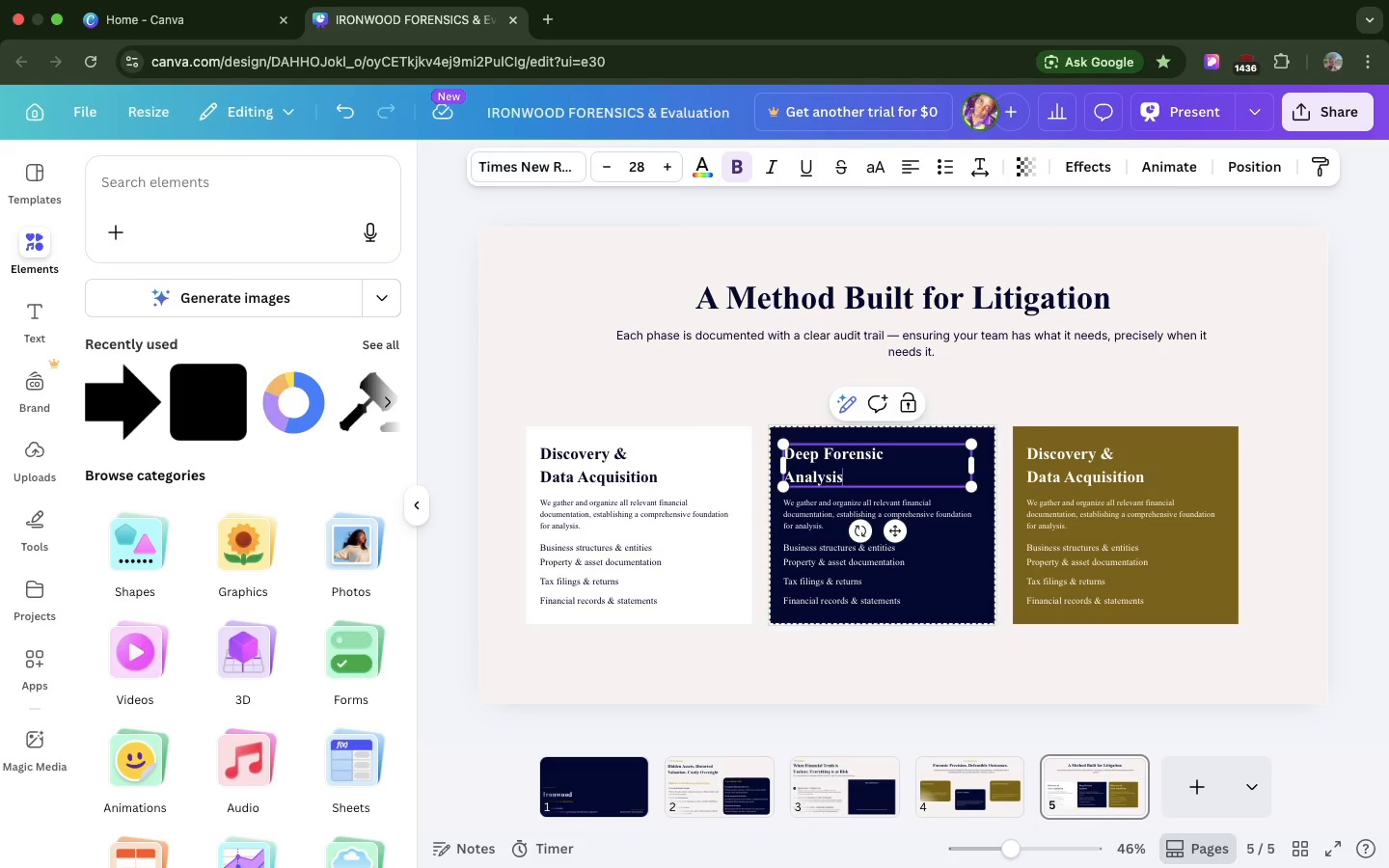 
left_click([799, 517])
 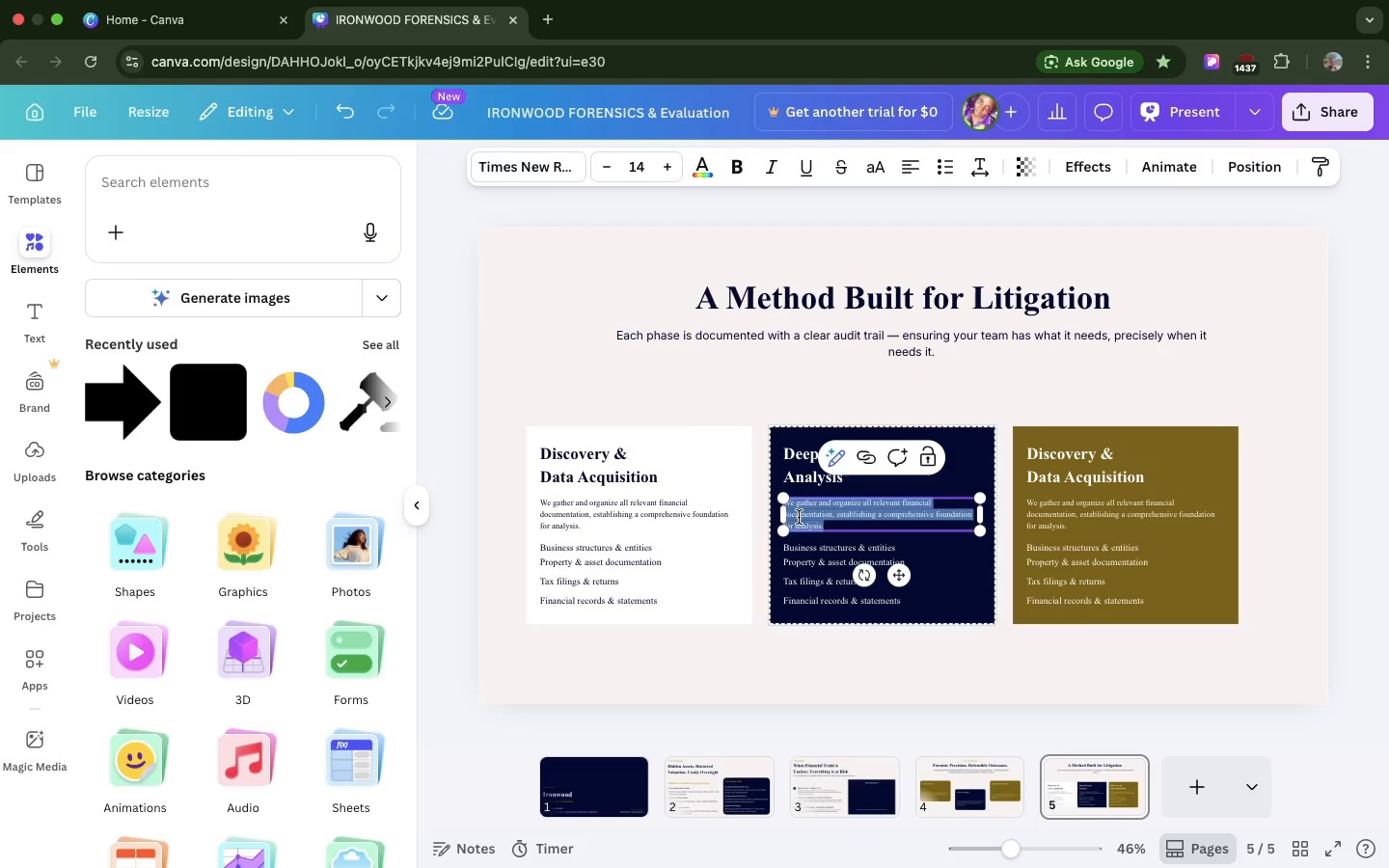 
double_click([799, 517])
 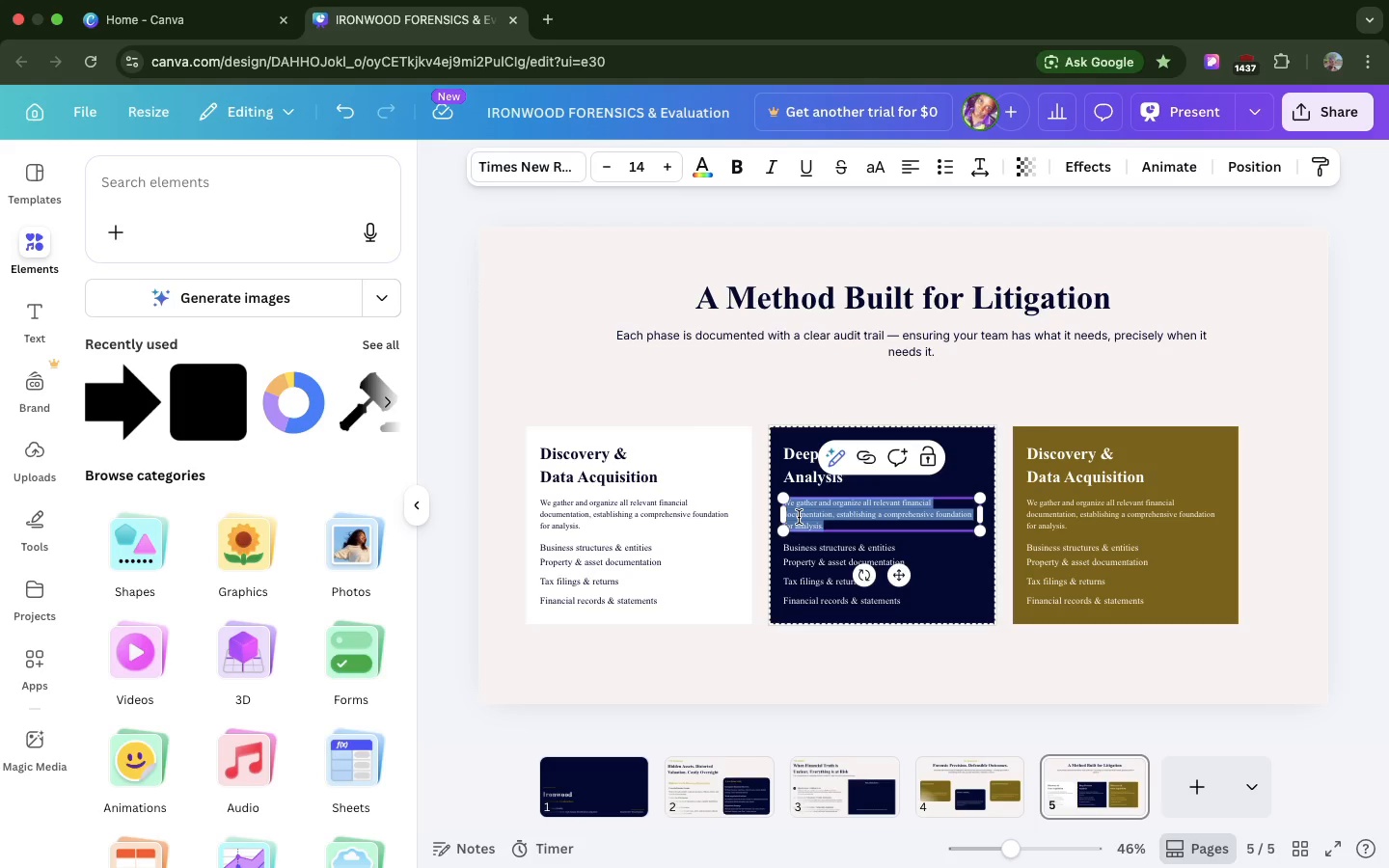 
key(Meta+V)
 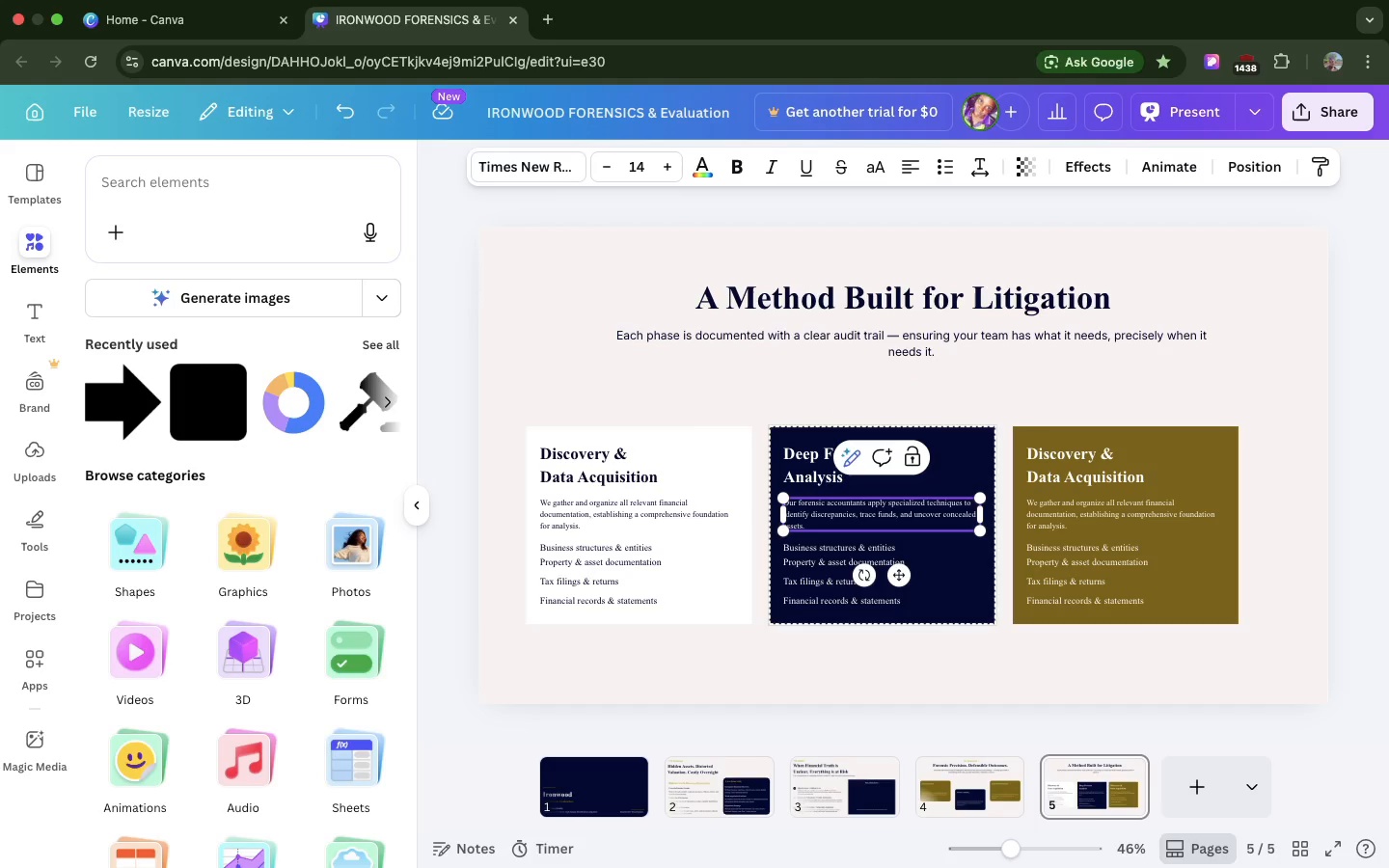 
key(Backspace)
 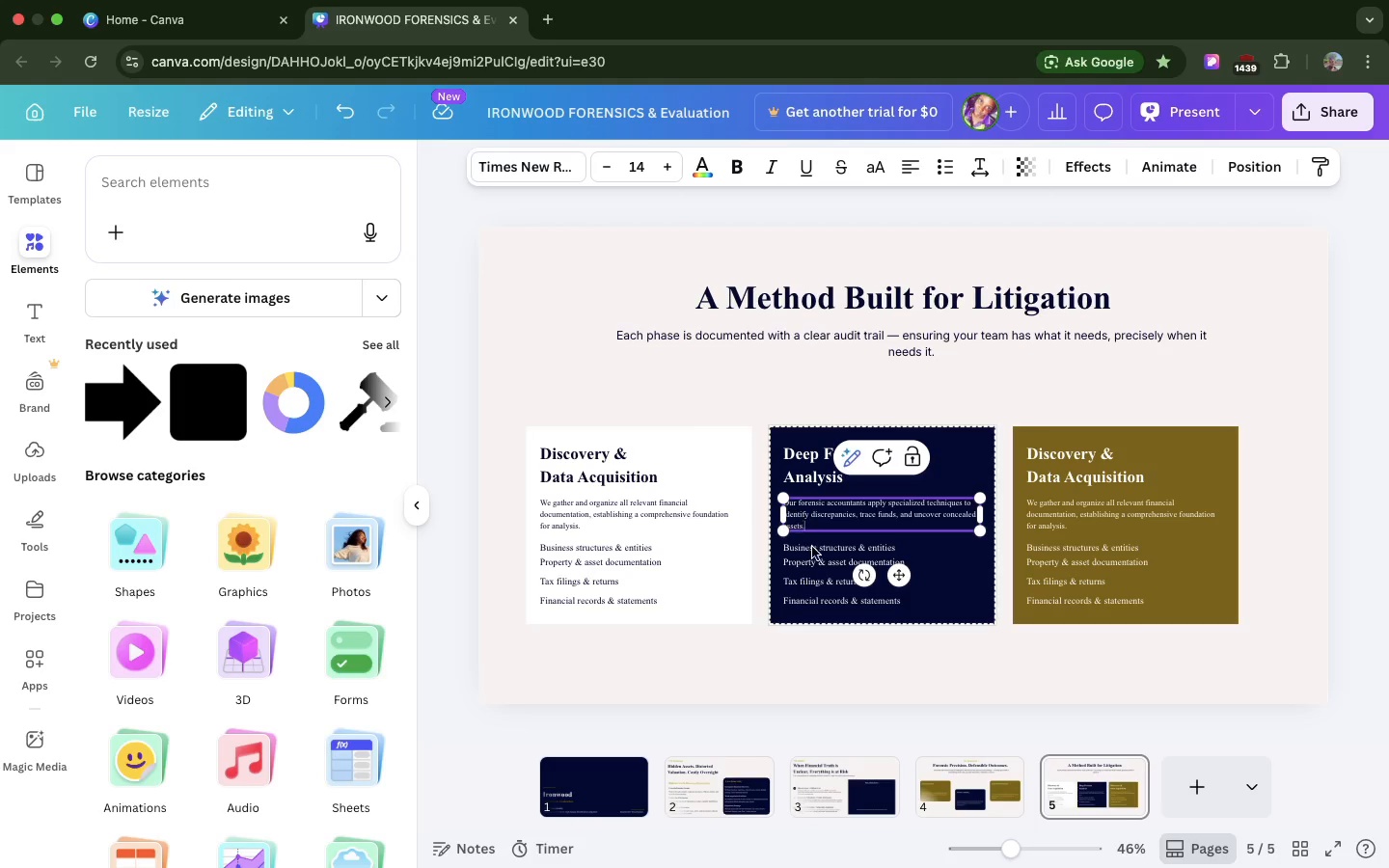 
double_click([821, 603])
 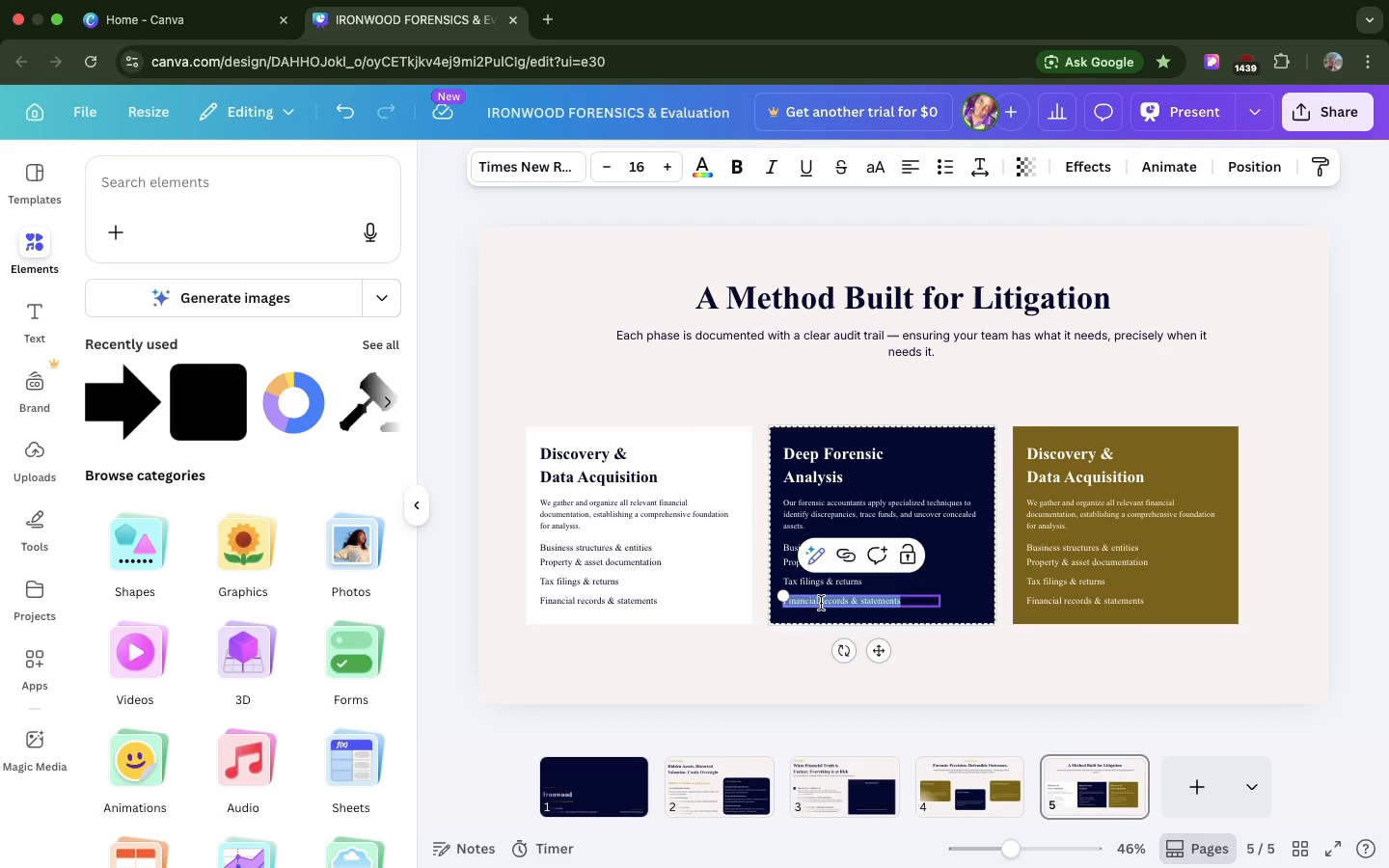 
triple_click([821, 603])
 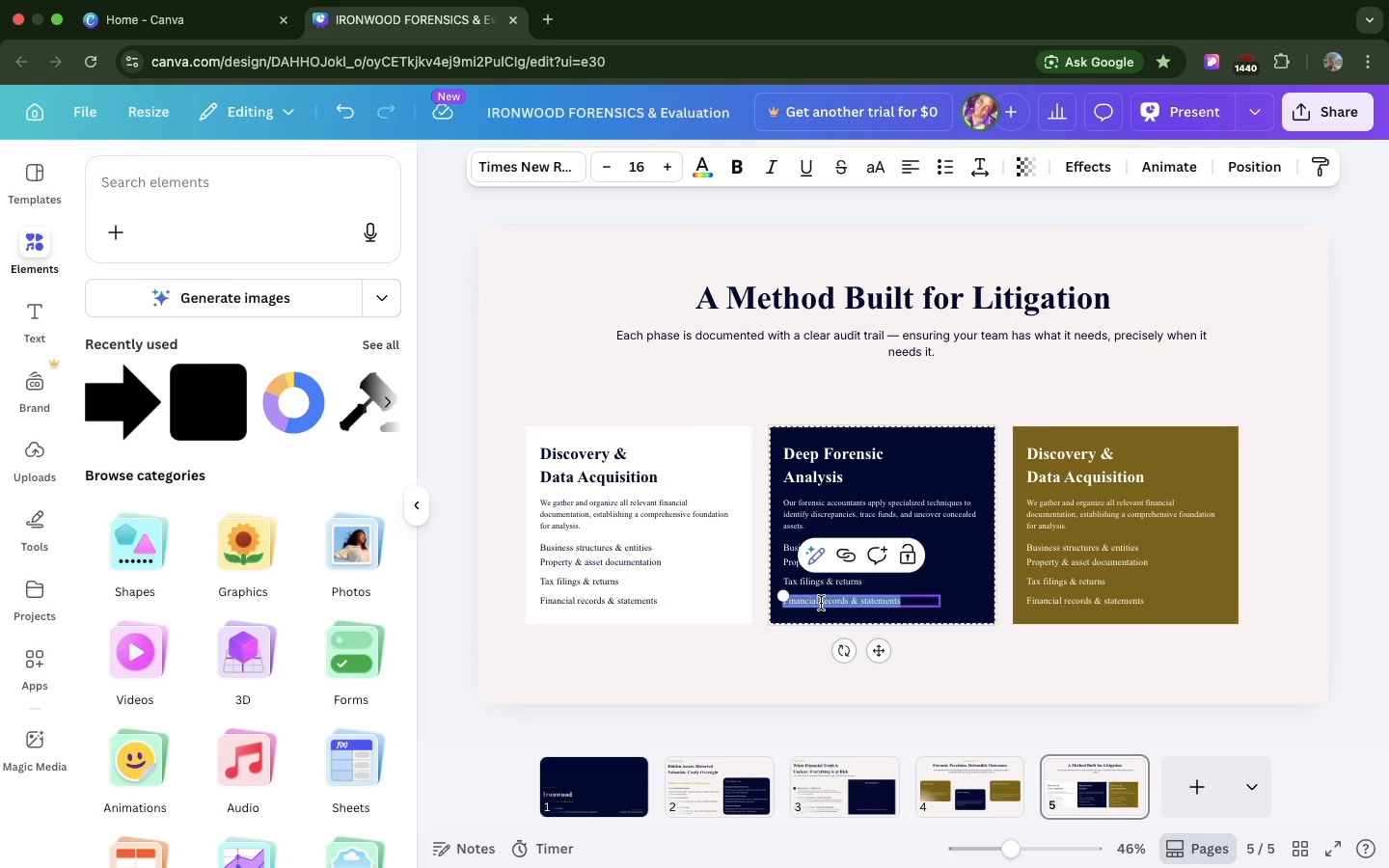 
key(Meta+V)
 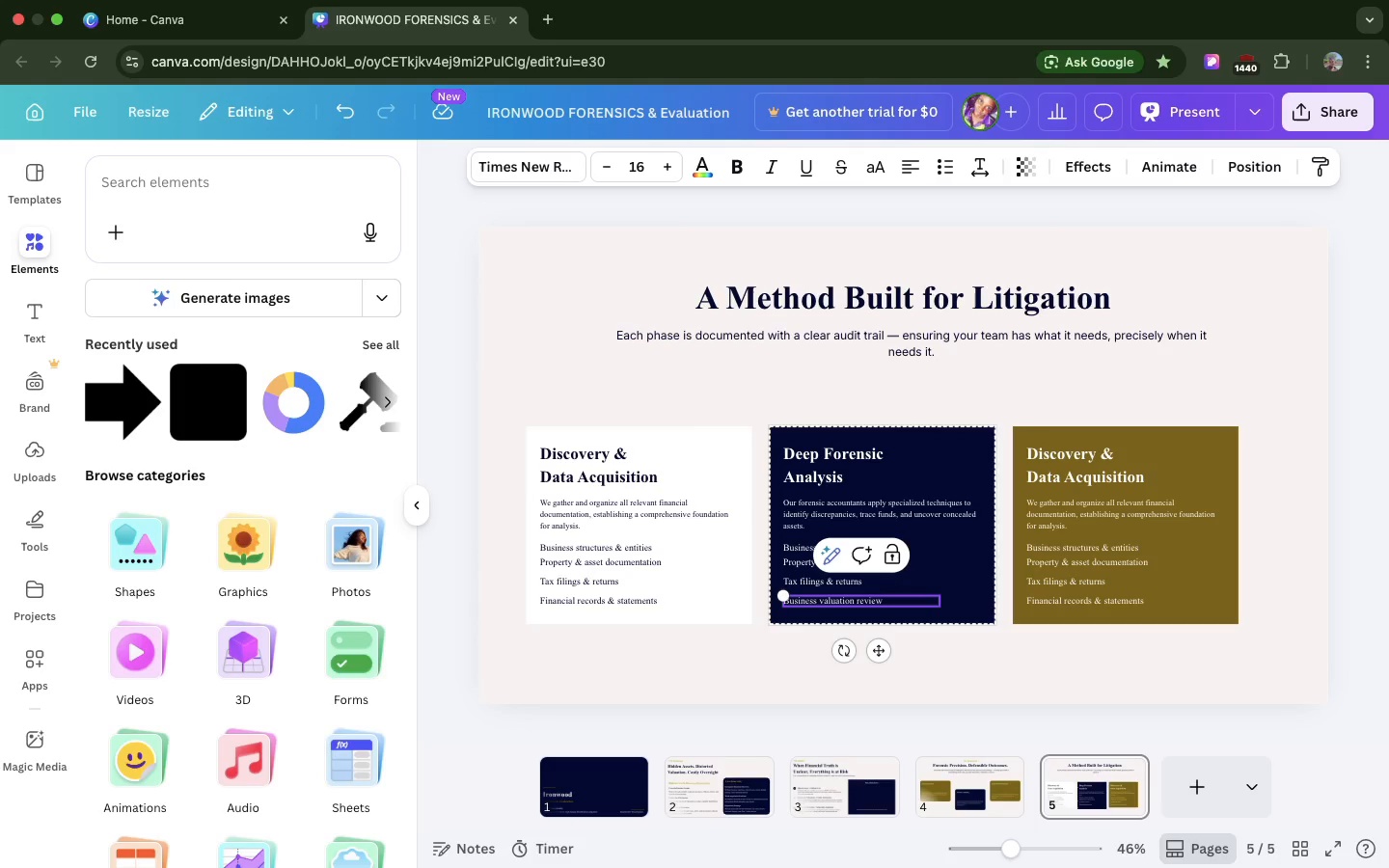 
key(Backspace)
 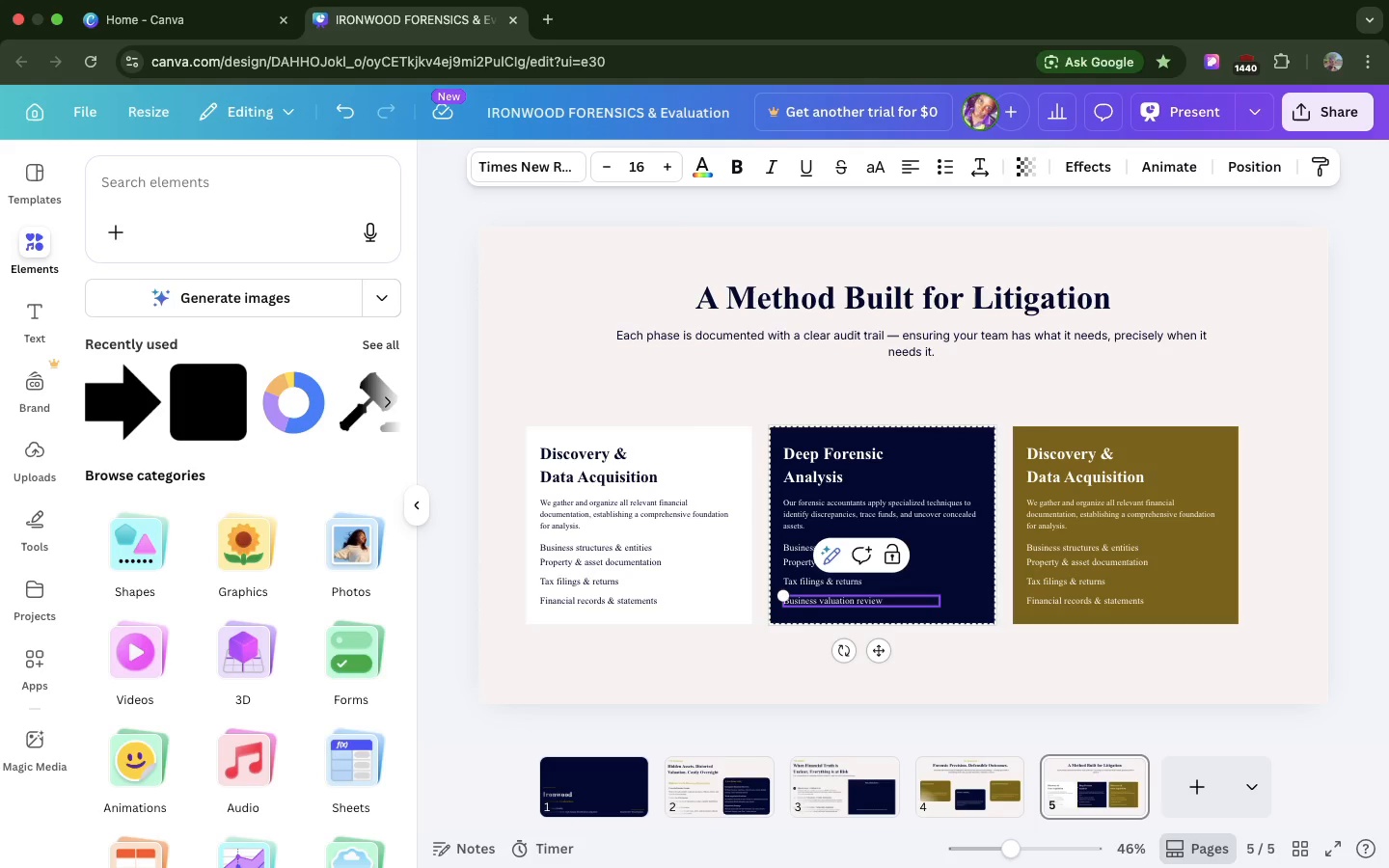 
wait(9.57)
 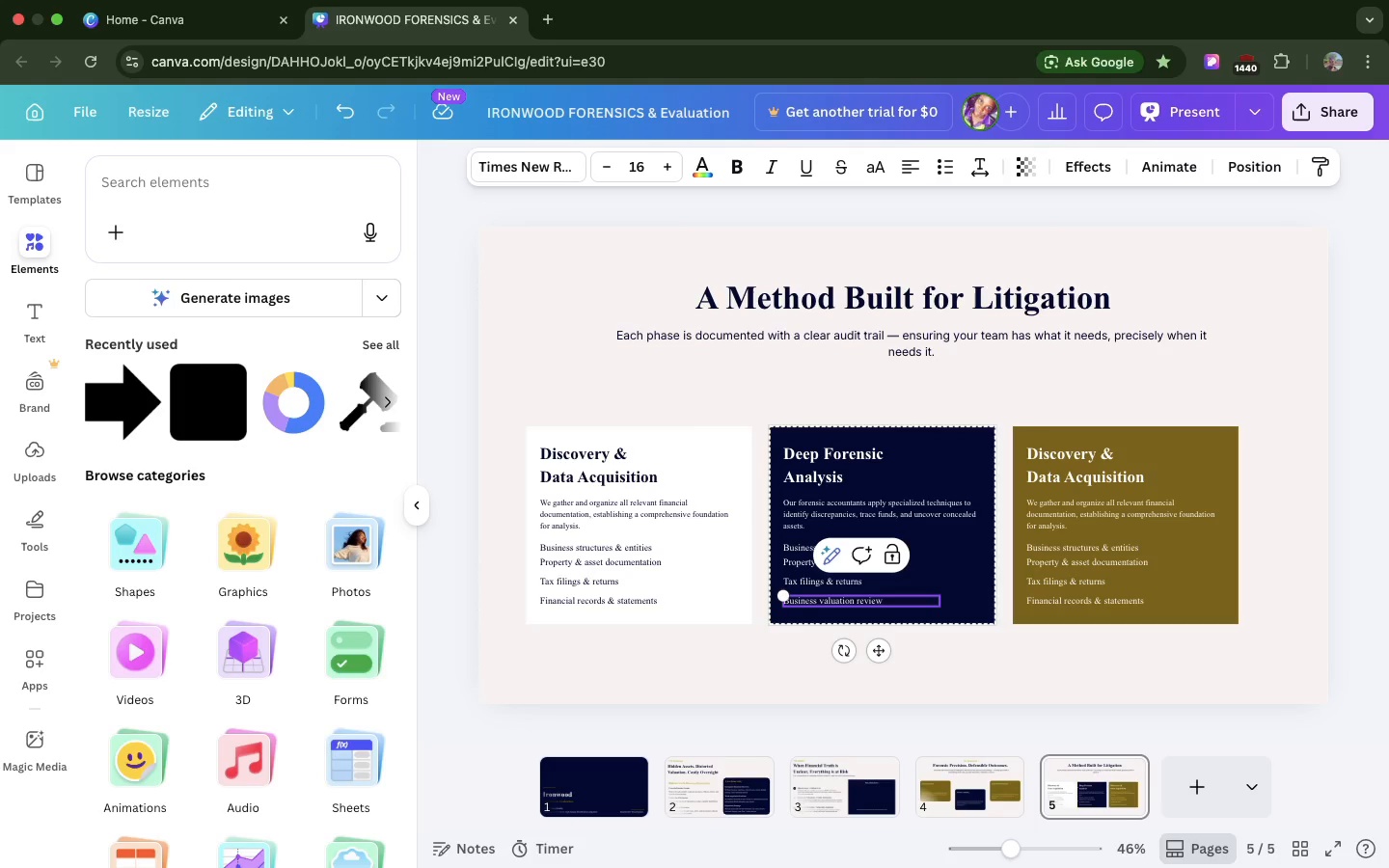 
left_click([793, 551])
 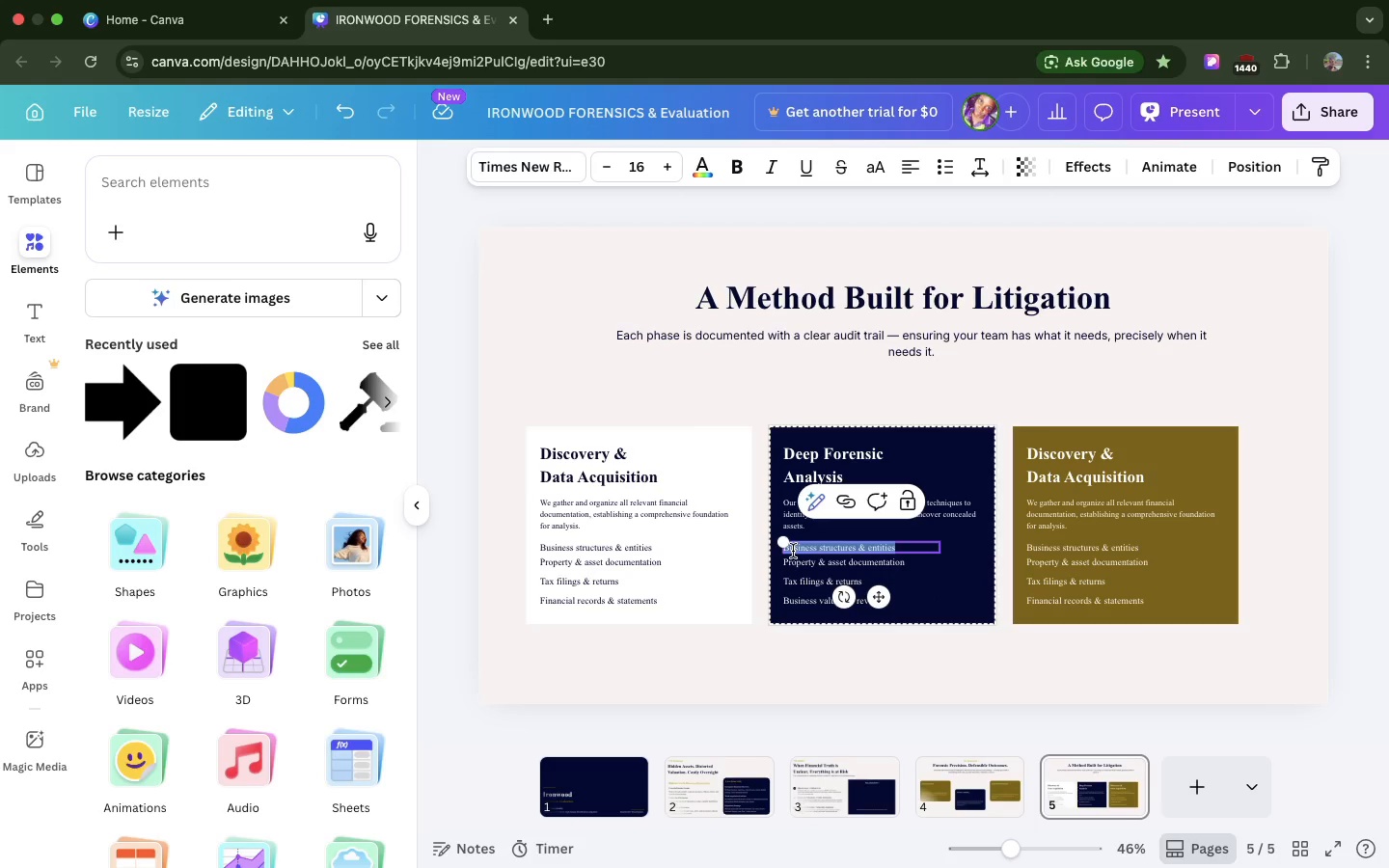 
left_click([793, 551])
 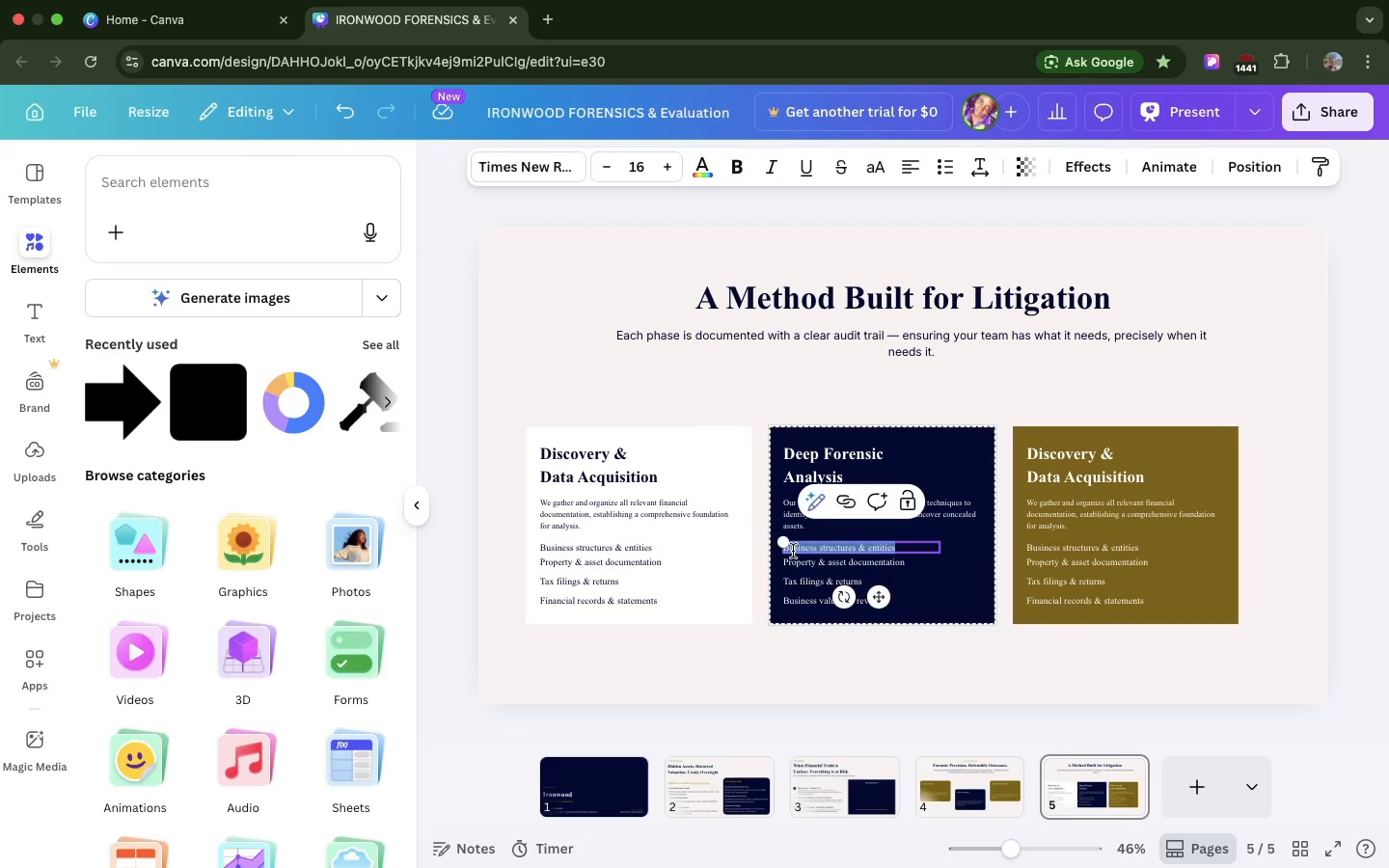 
key(Meta+CommandLeft)
 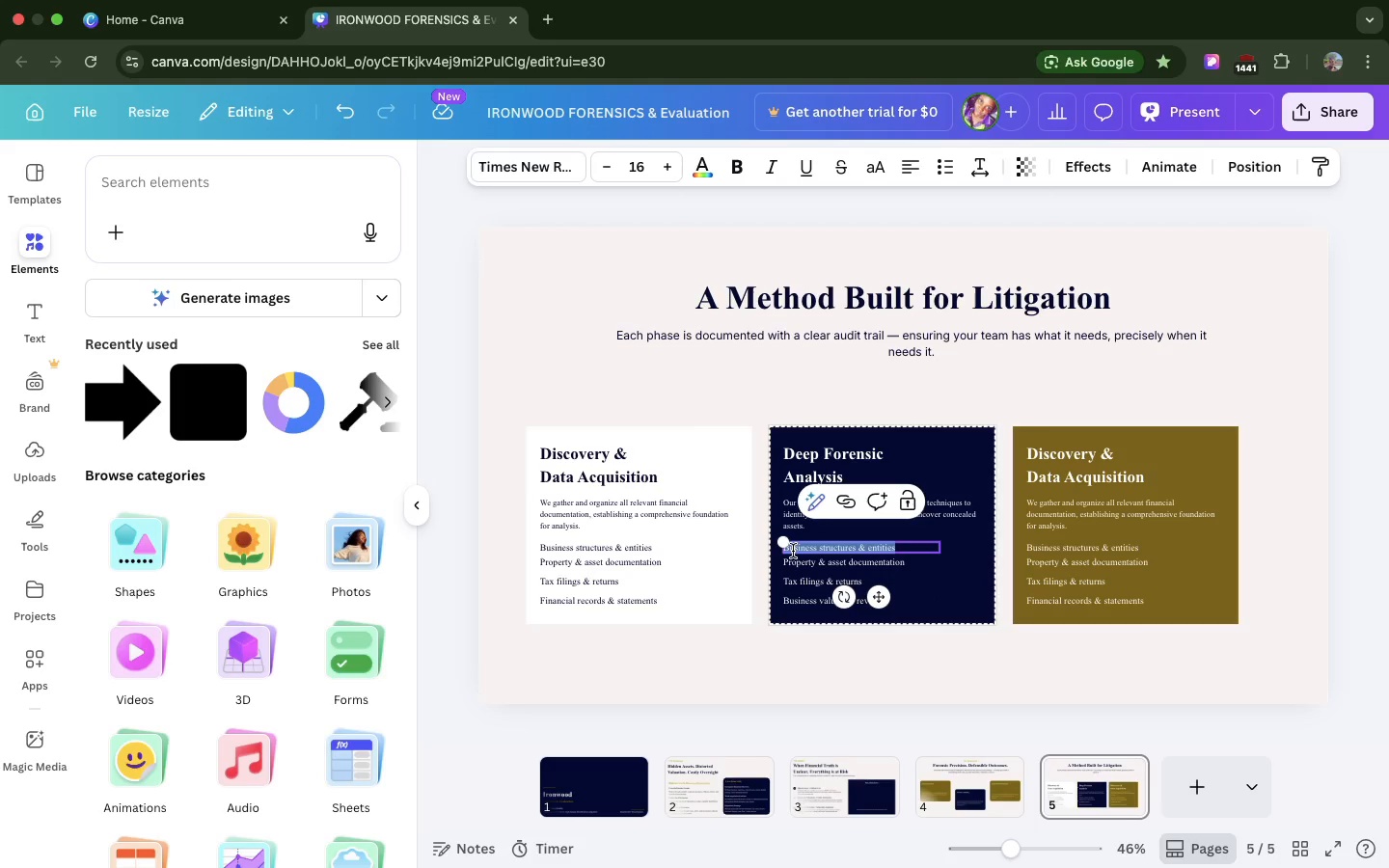 
key(Meta+V)
 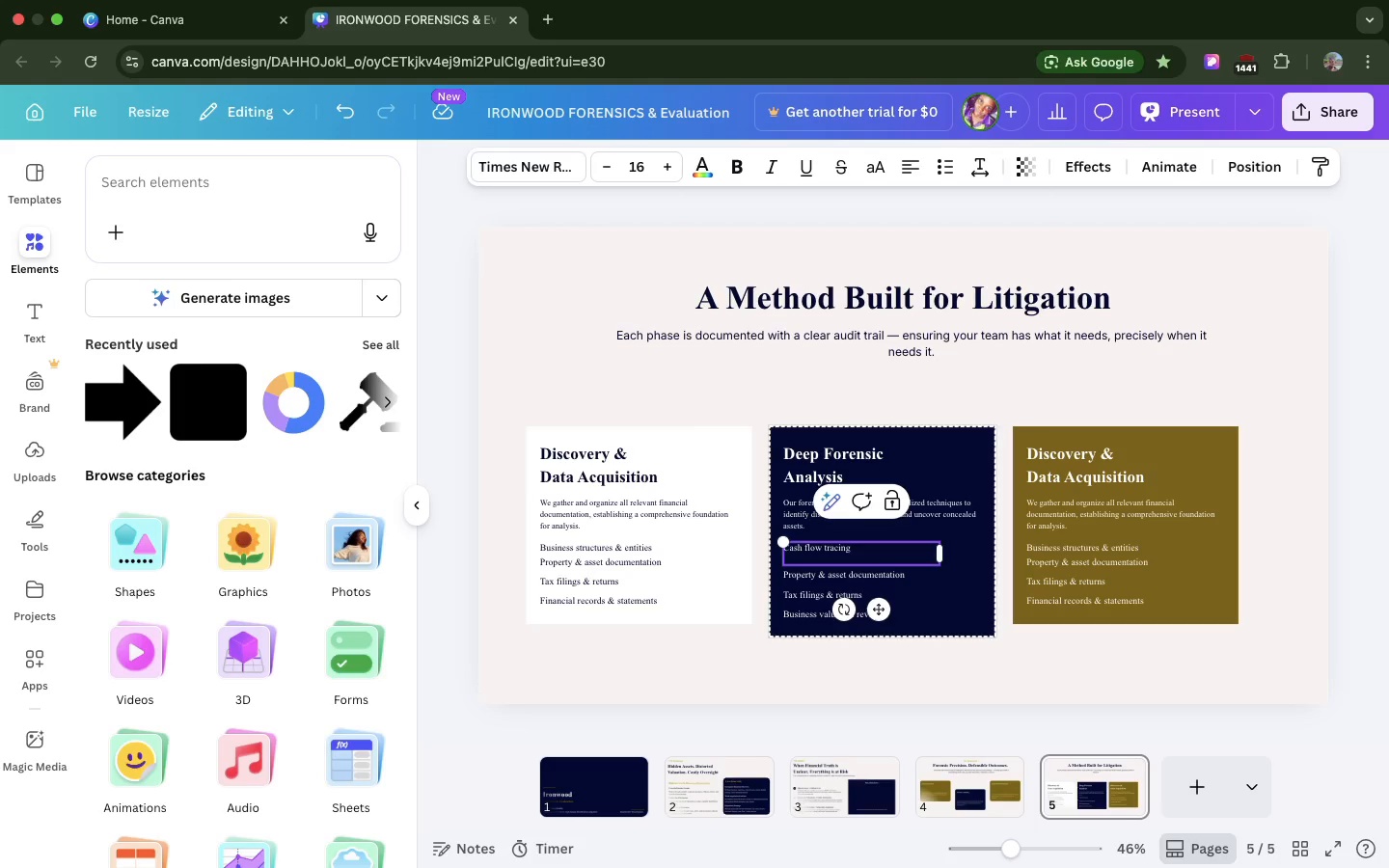 
key(Backspace)
 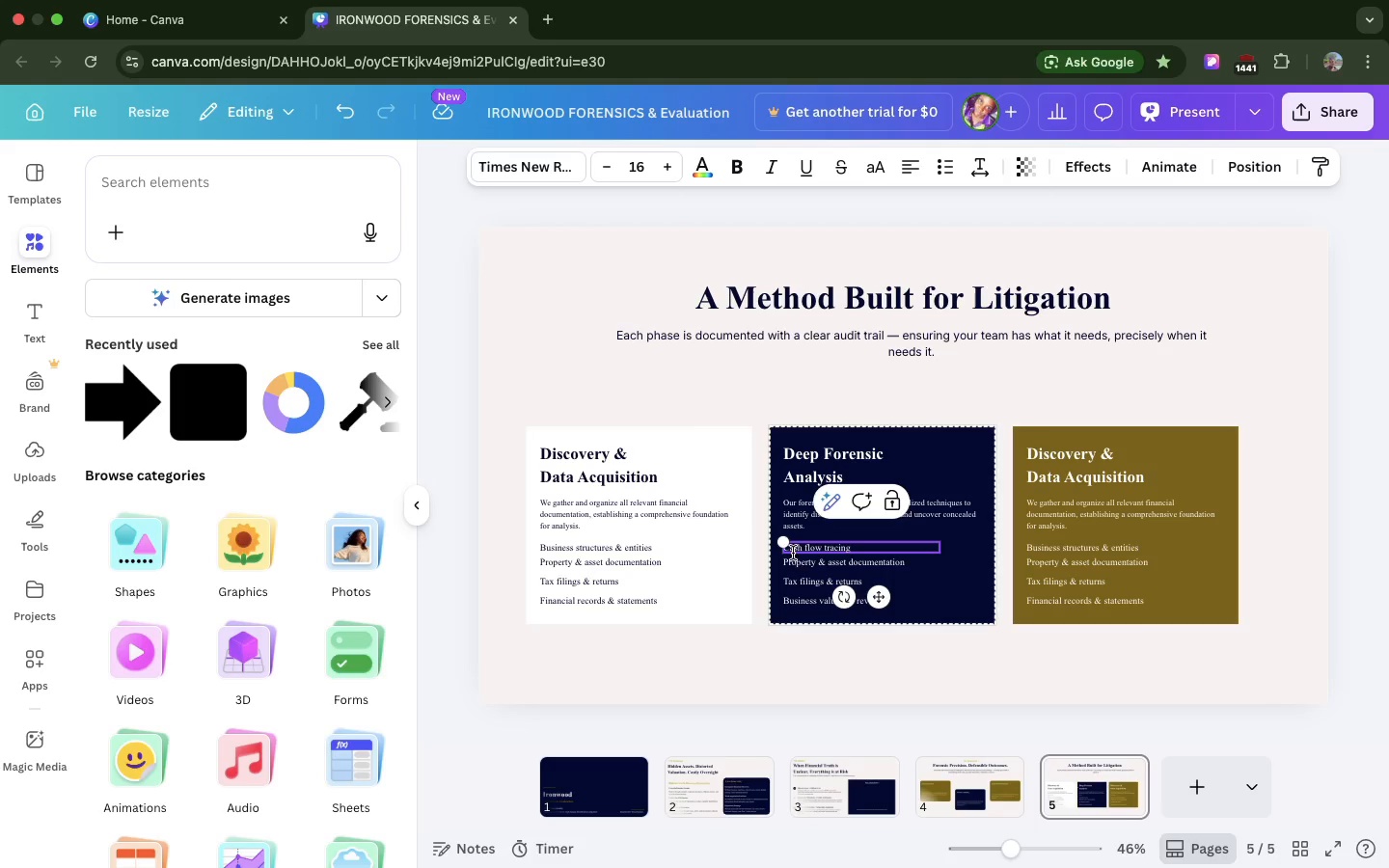 
wait(6.22)
 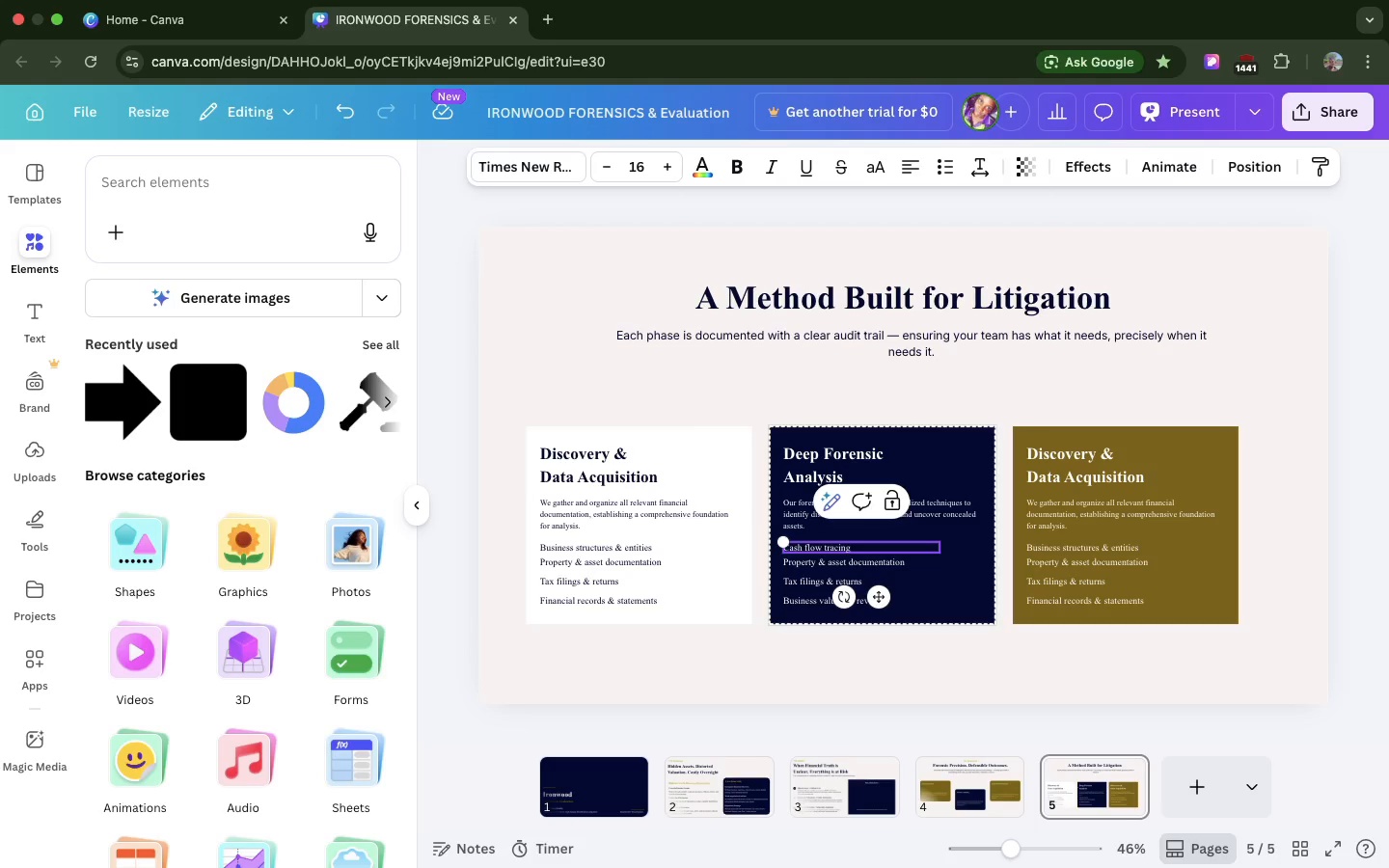 
double_click([790, 561])
 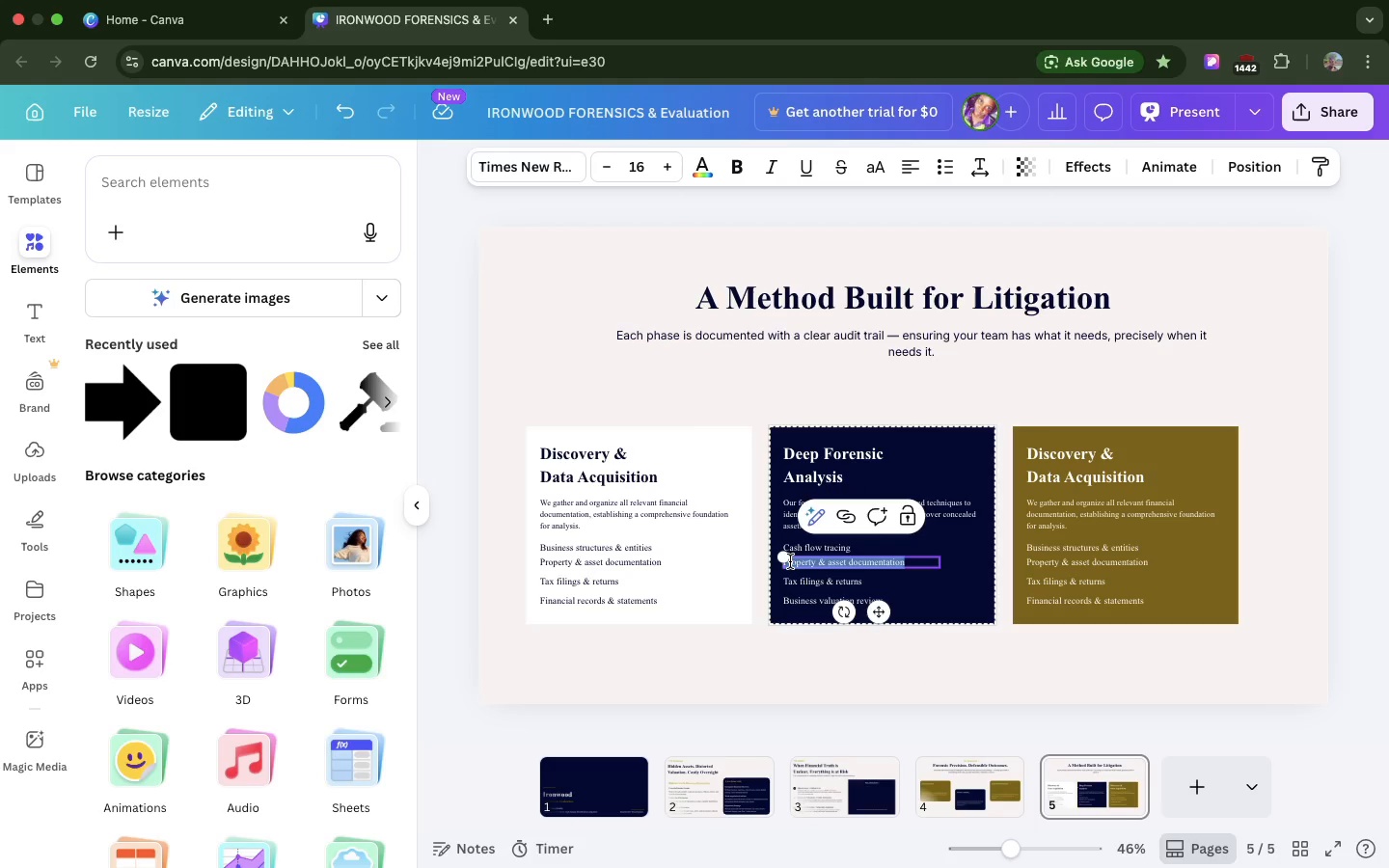 
key(Meta+CommandLeft)
 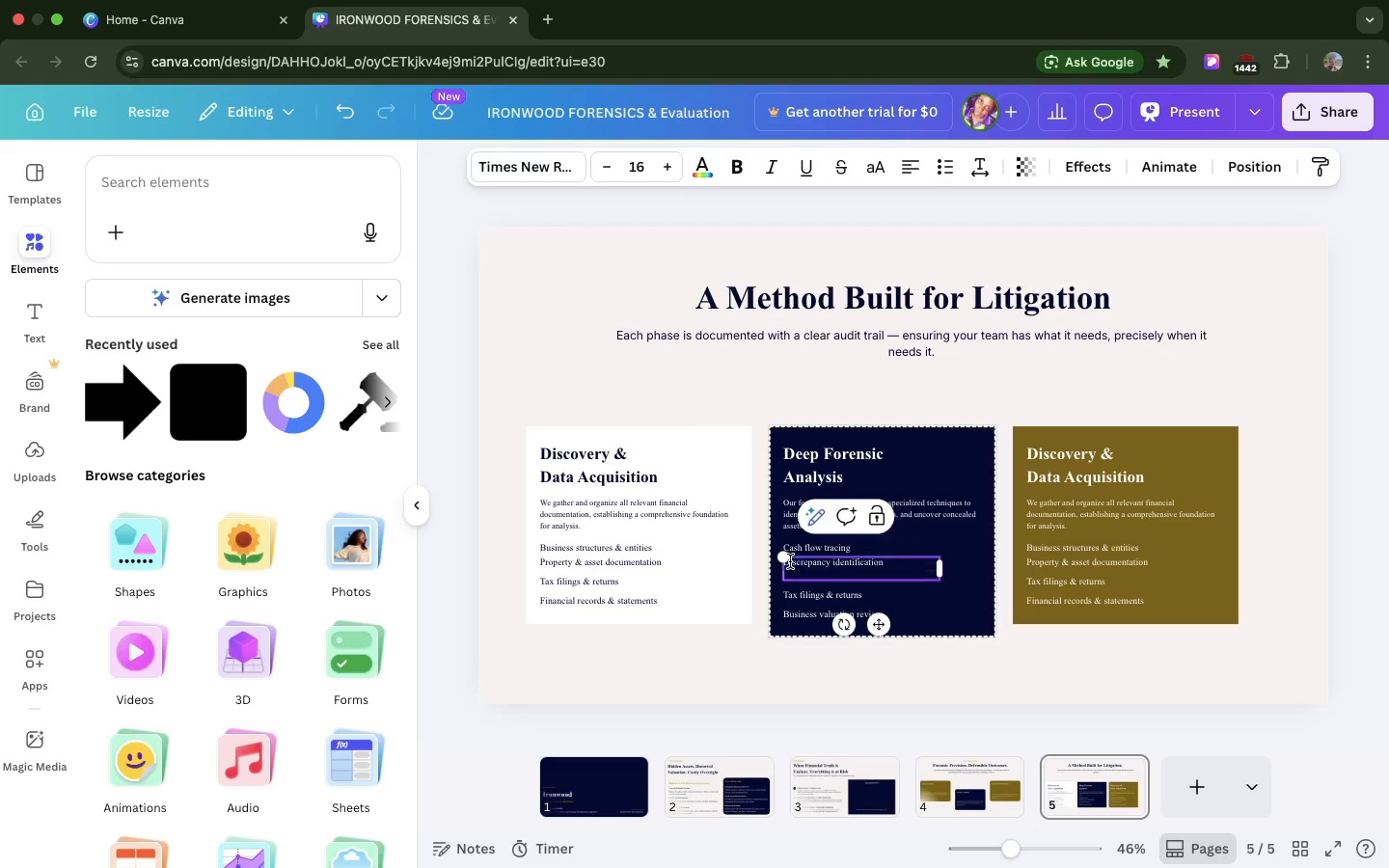 
key(Meta+V)
 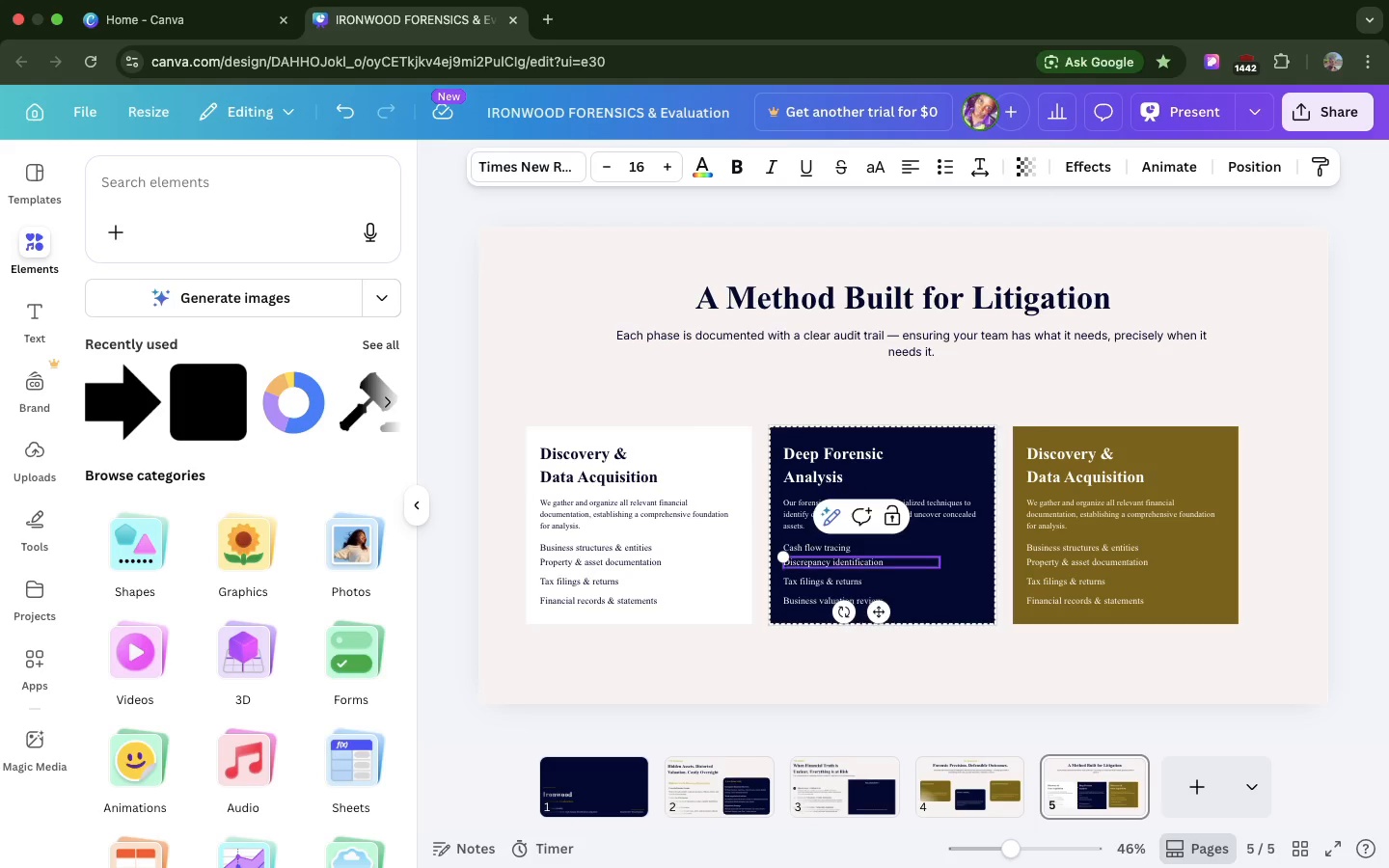 
key(Backspace)
 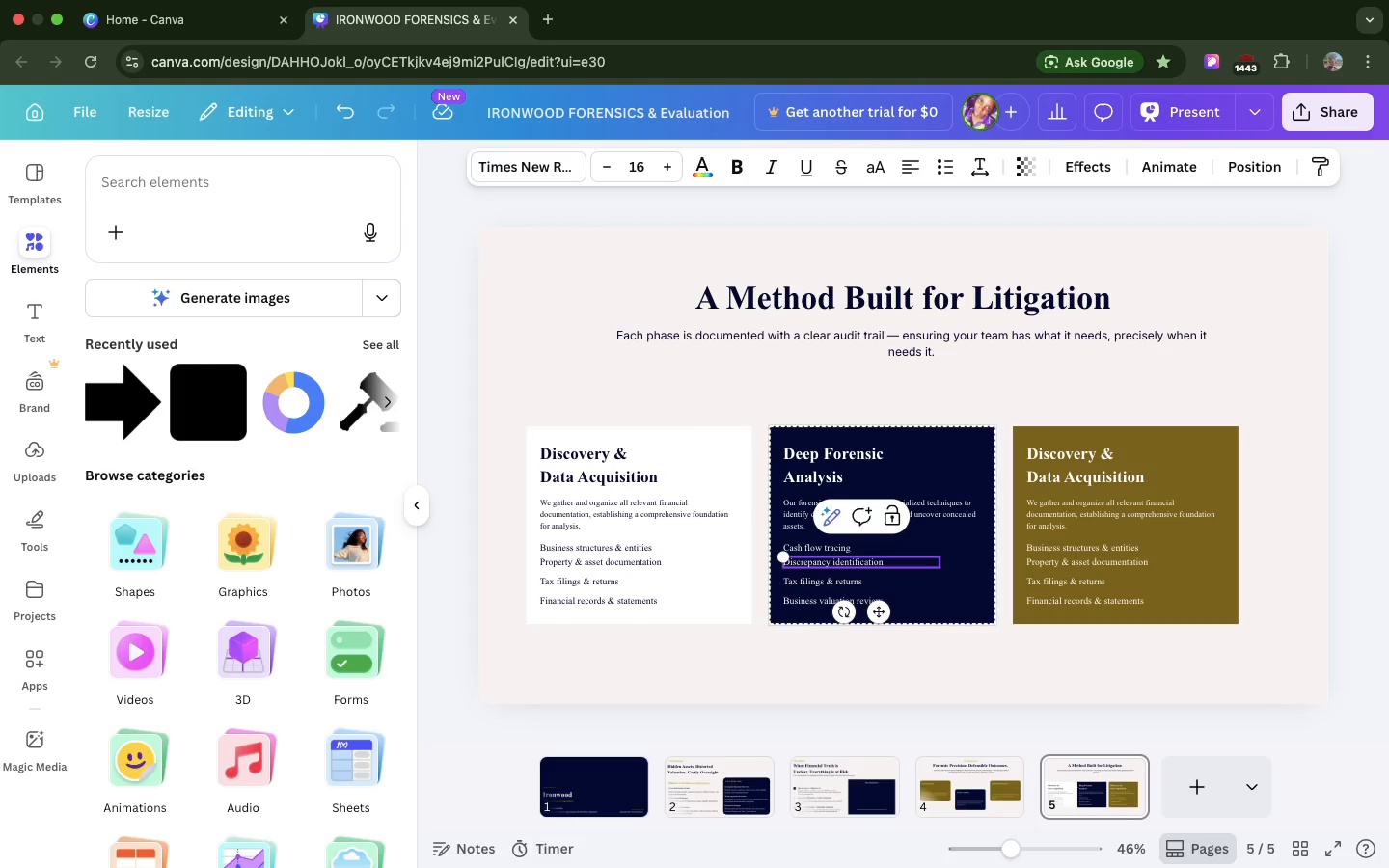 
wait(12.54)
 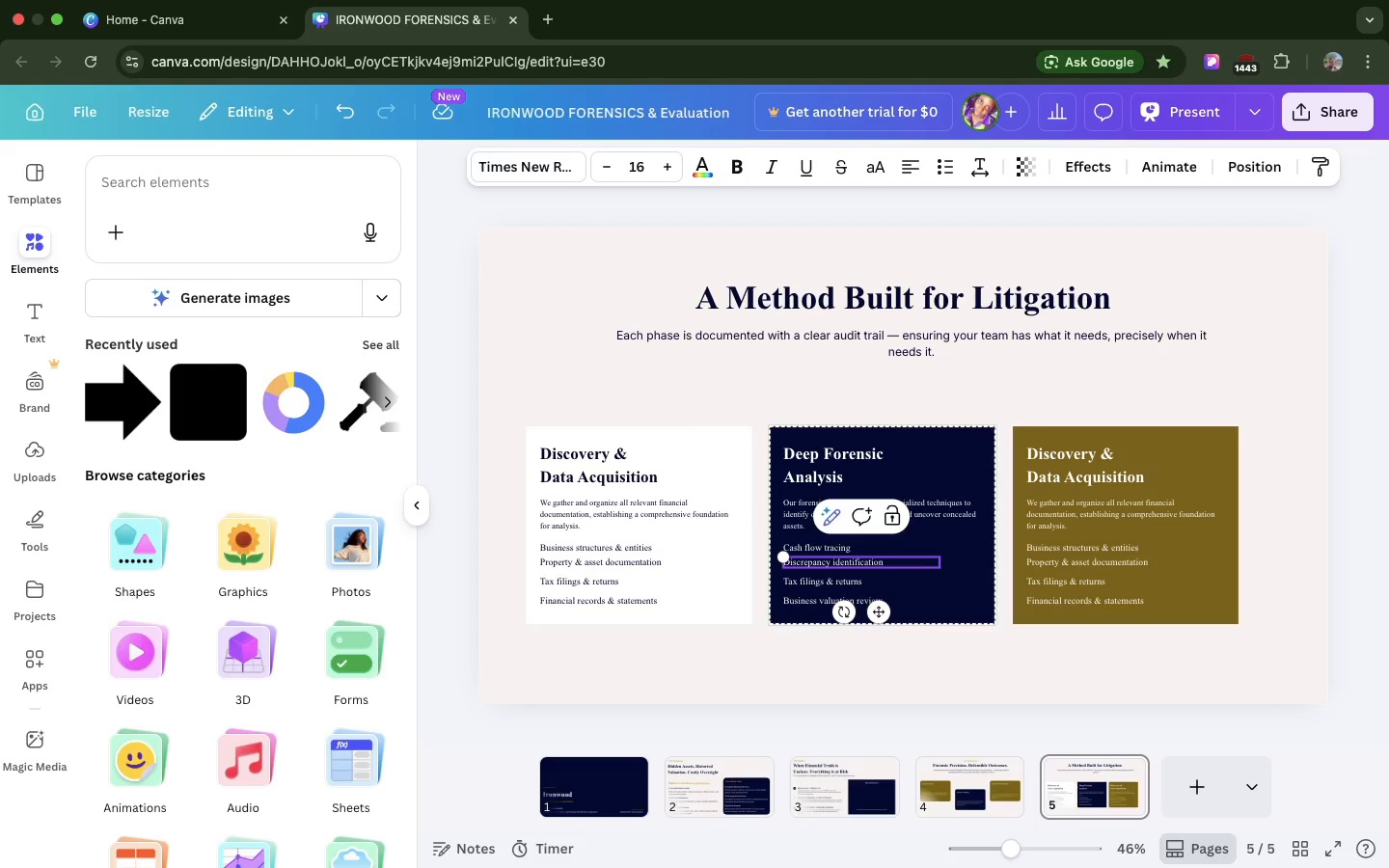 
double_click([794, 582])
 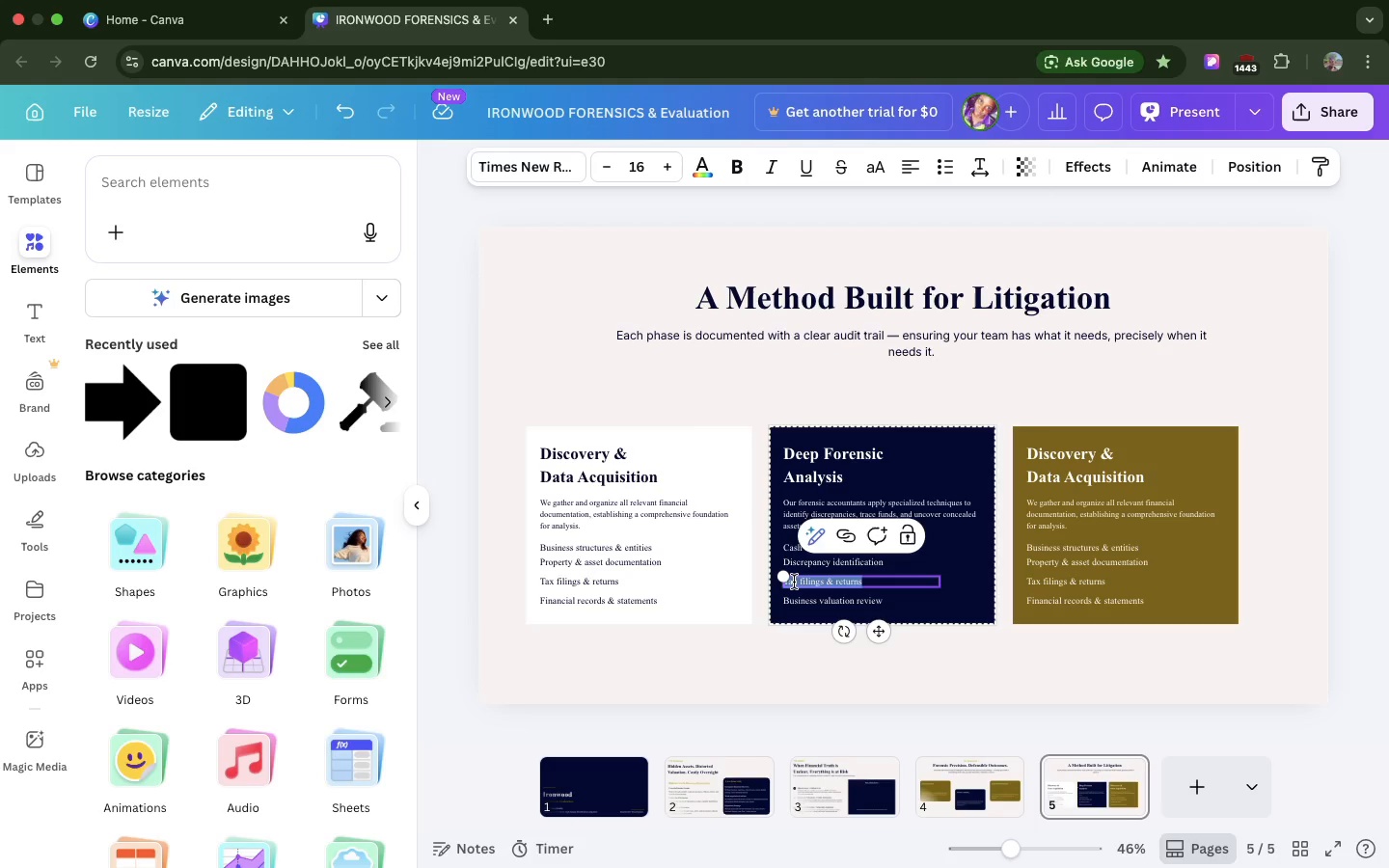 
triple_click([794, 582])
 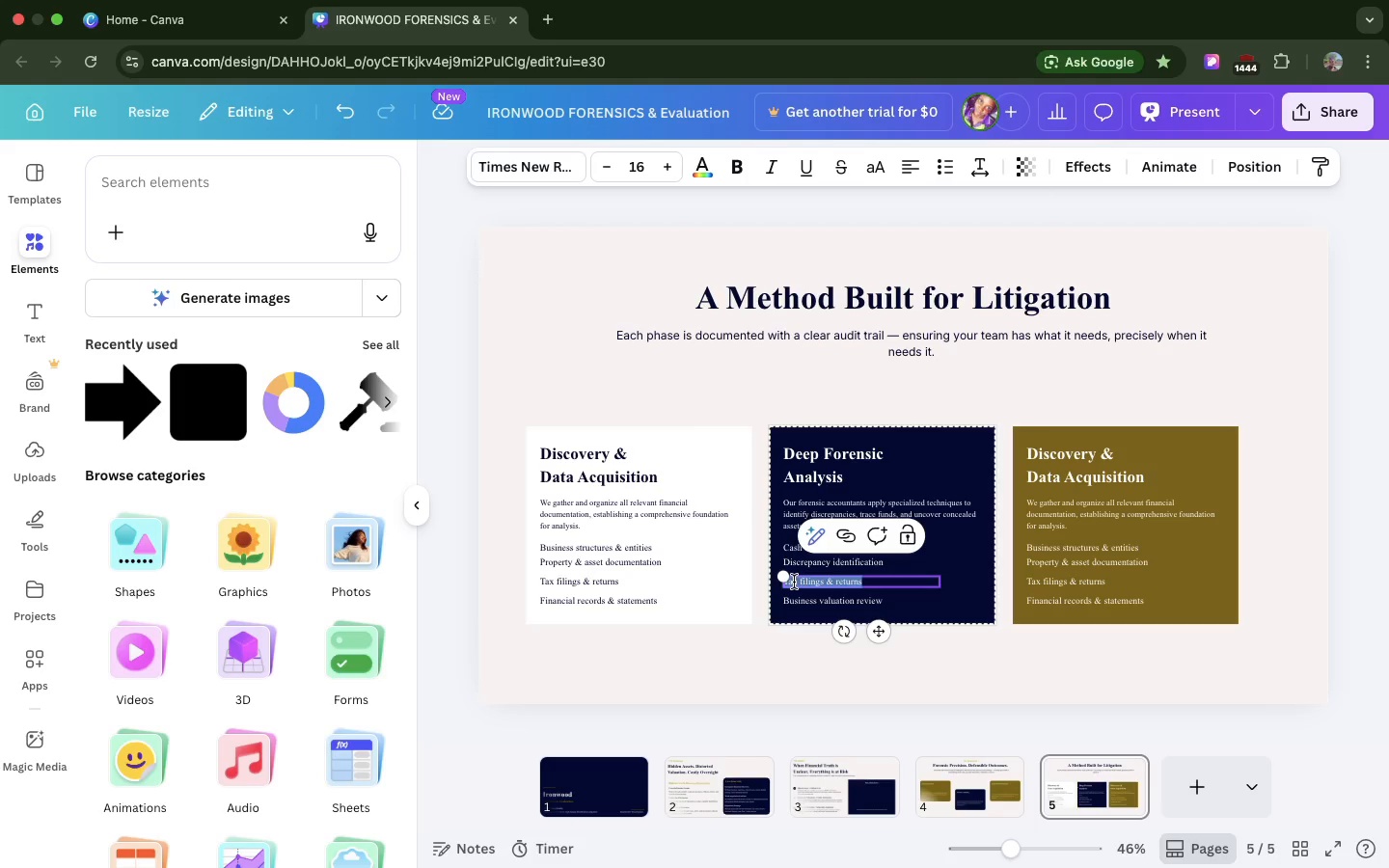 
key(Meta+V)
 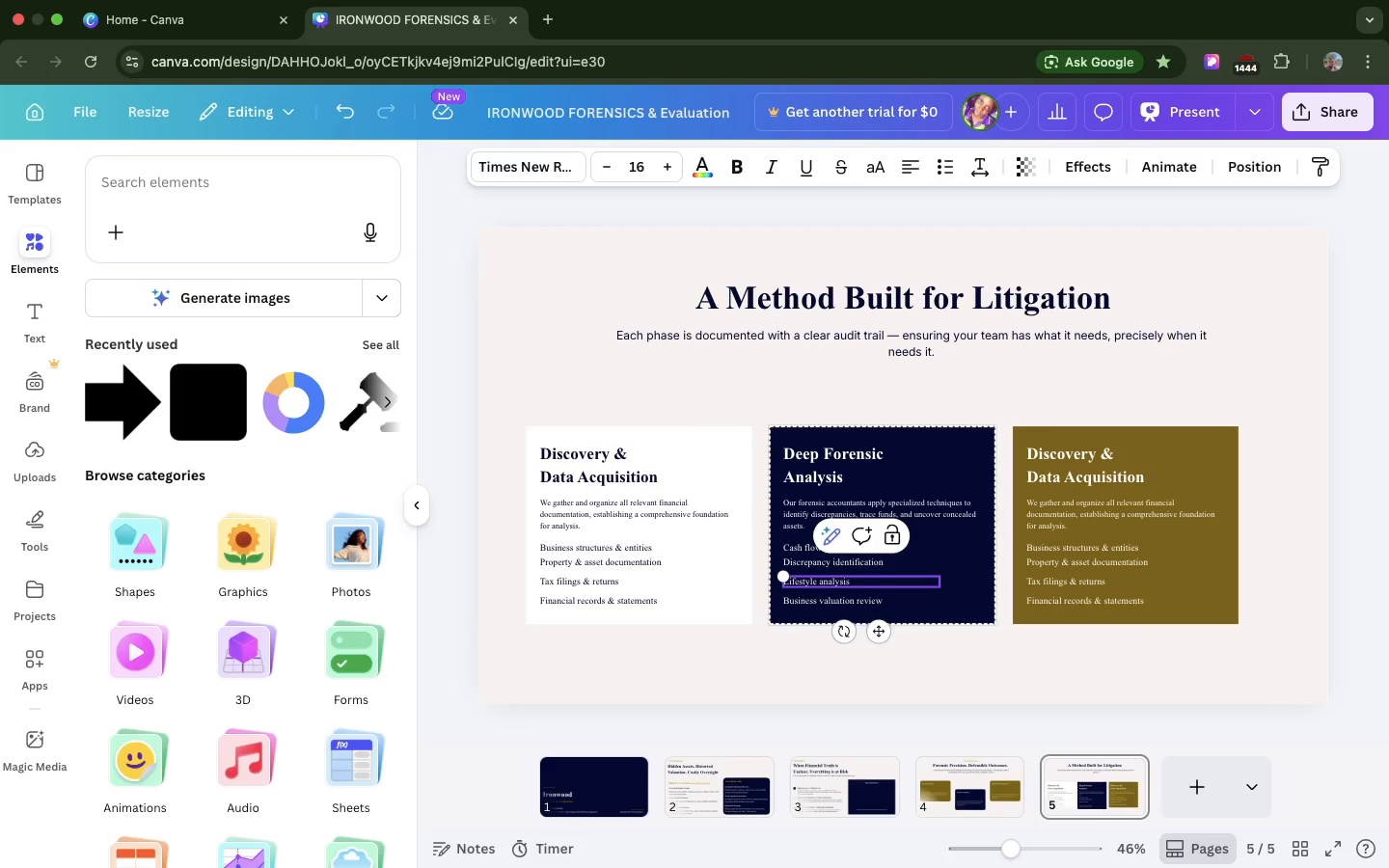 
key(Backspace)
 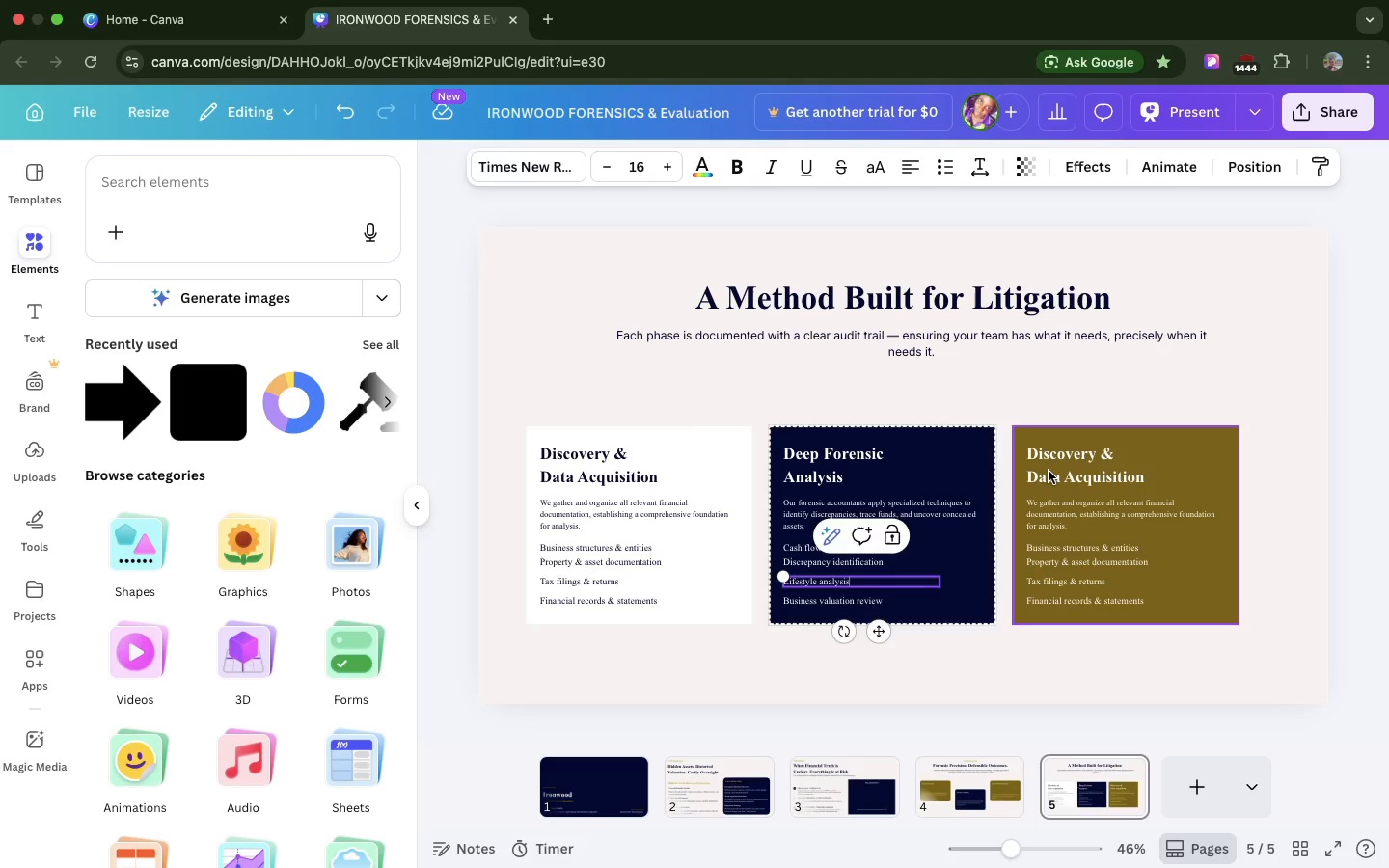 
left_click([1049, 471])
 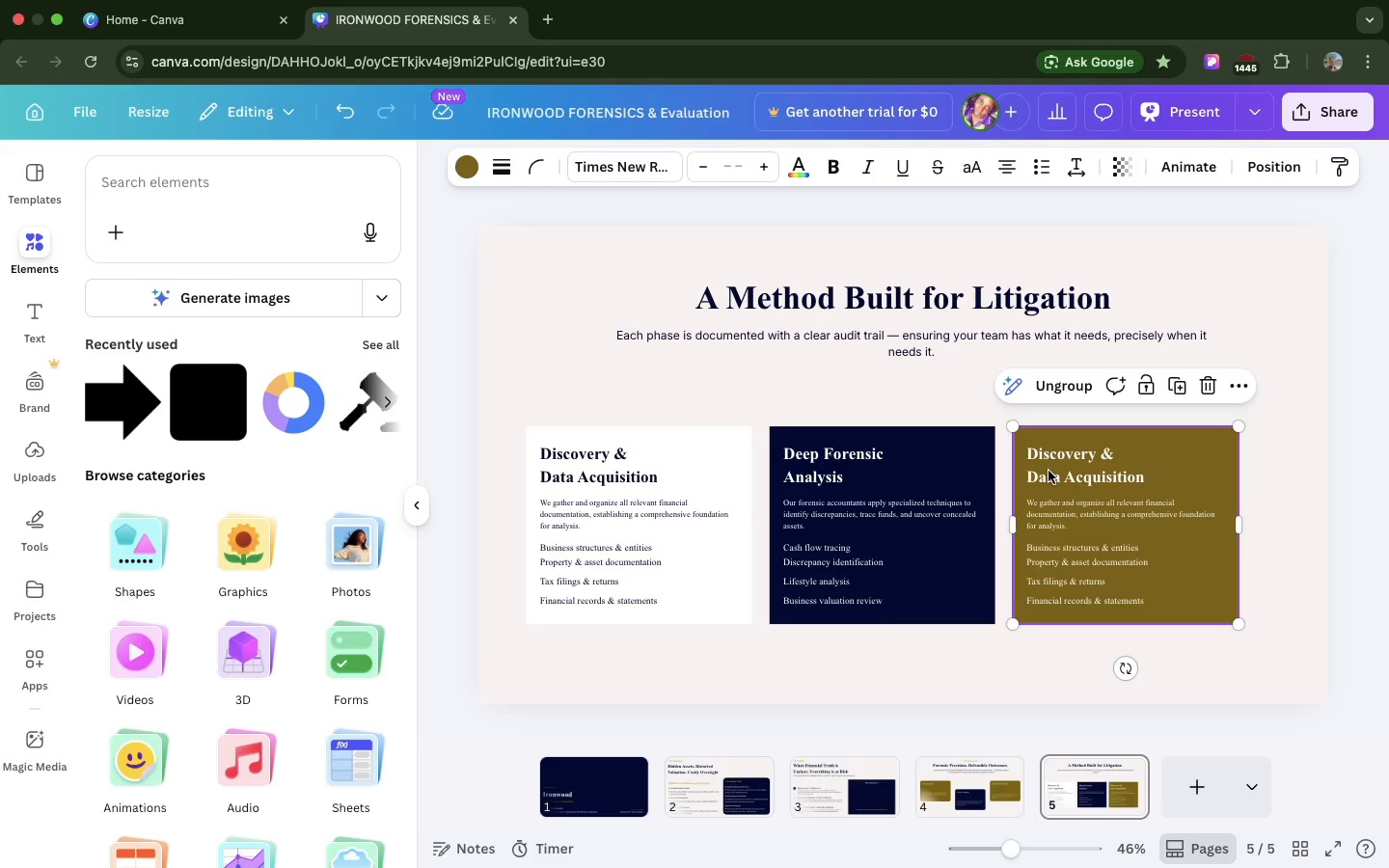 
wait(5.91)
 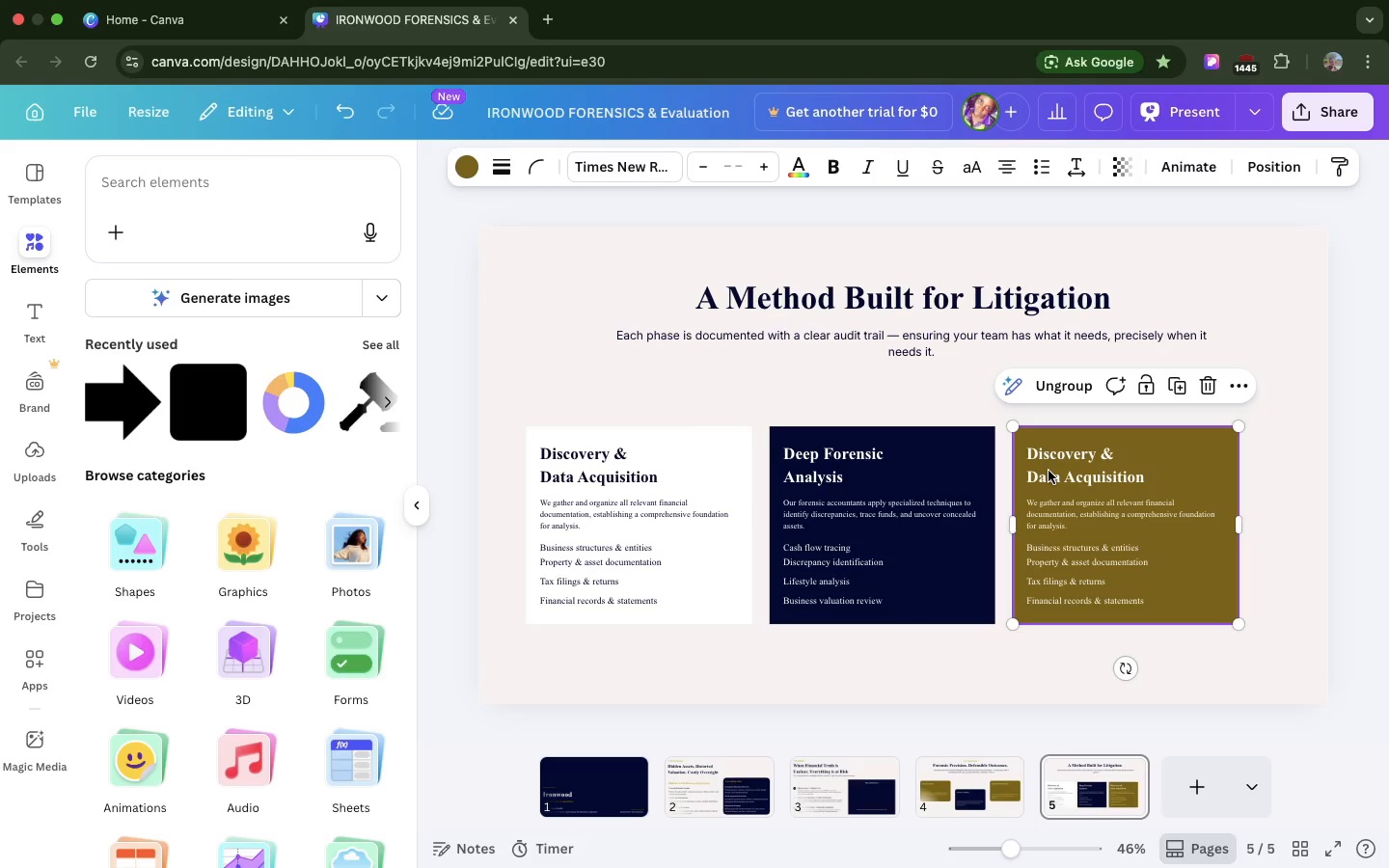 
left_click([1049, 471])
 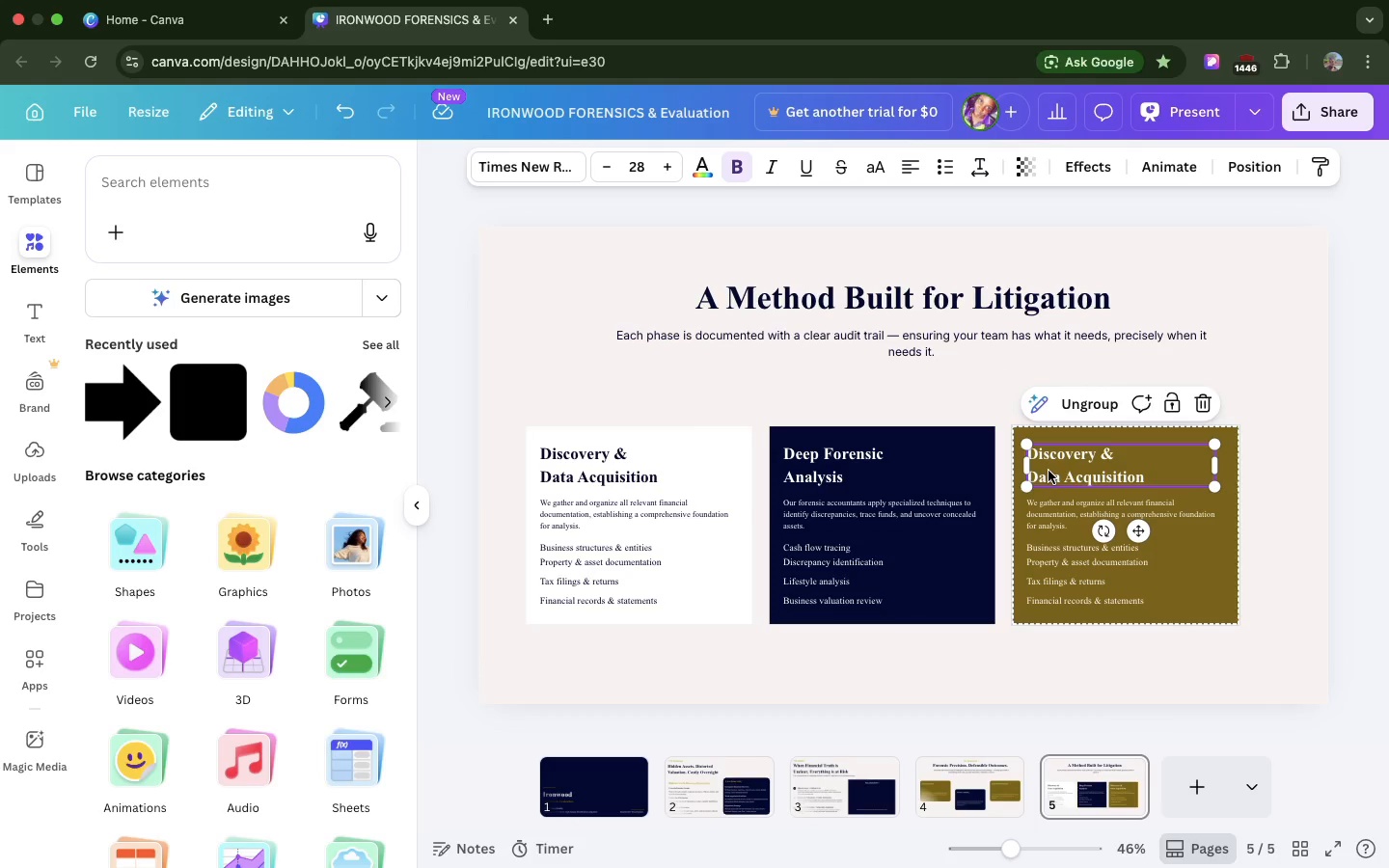 
double_click([1049, 471])
 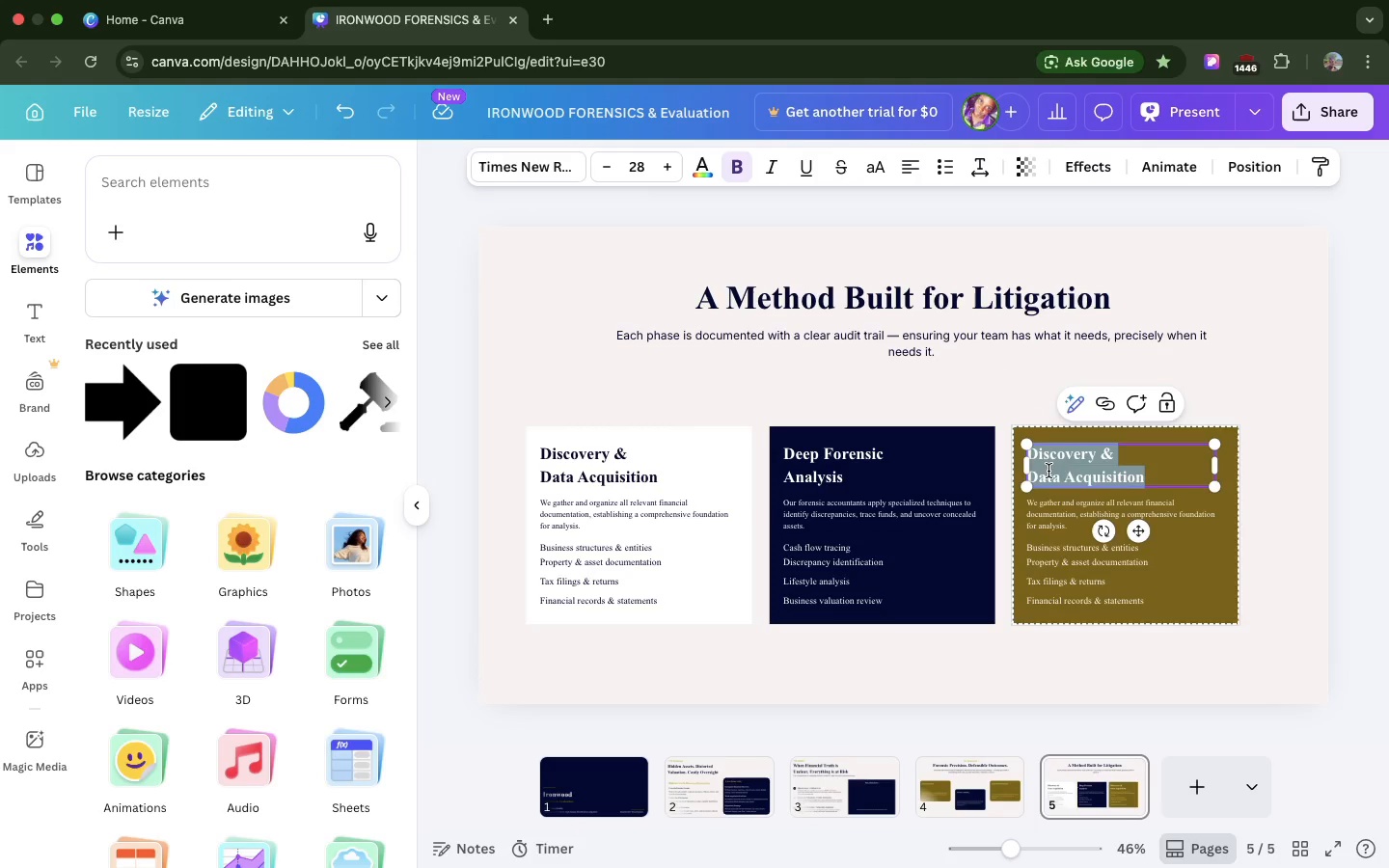 
key(Meta+V)
 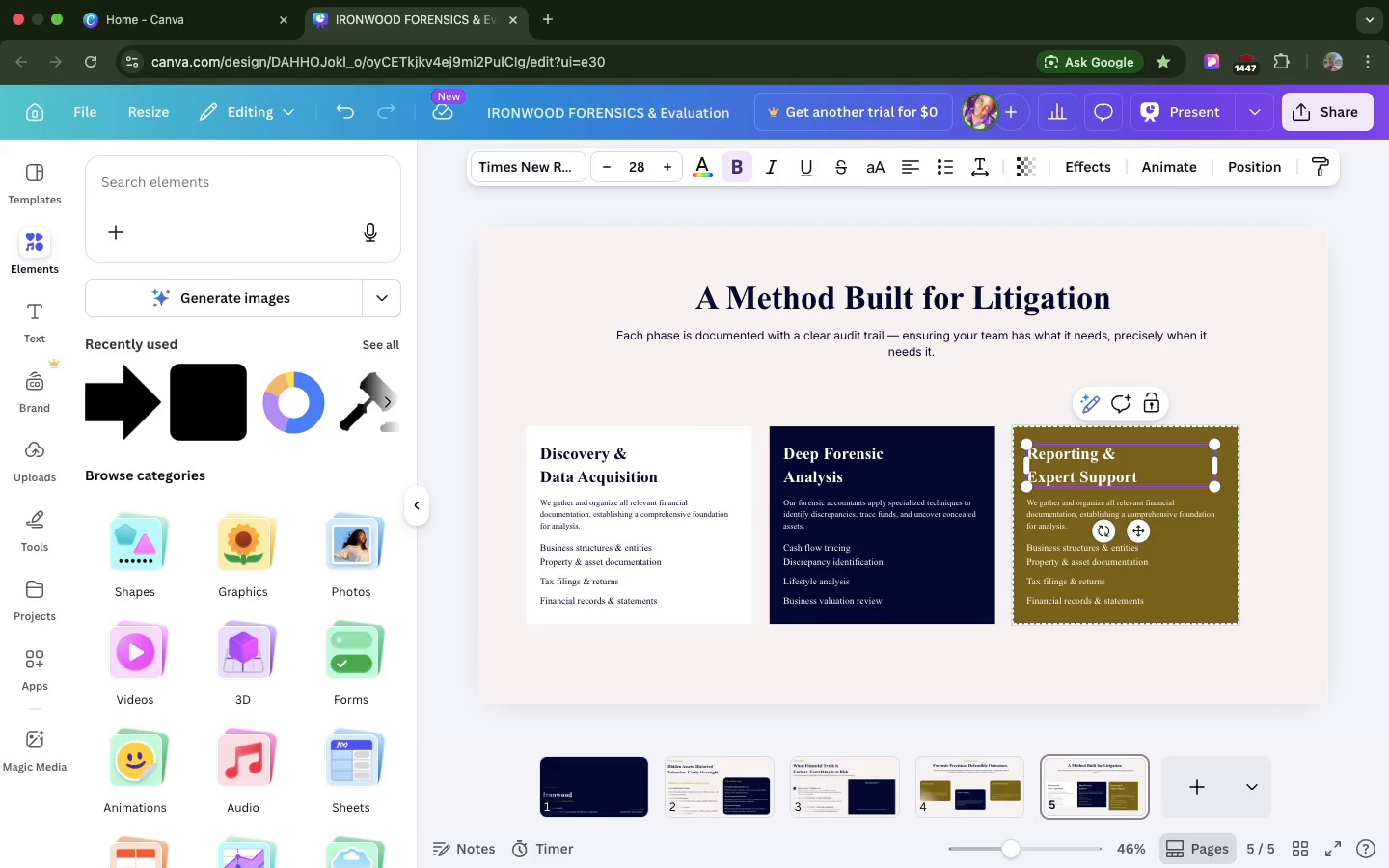 
key(Backspace)
 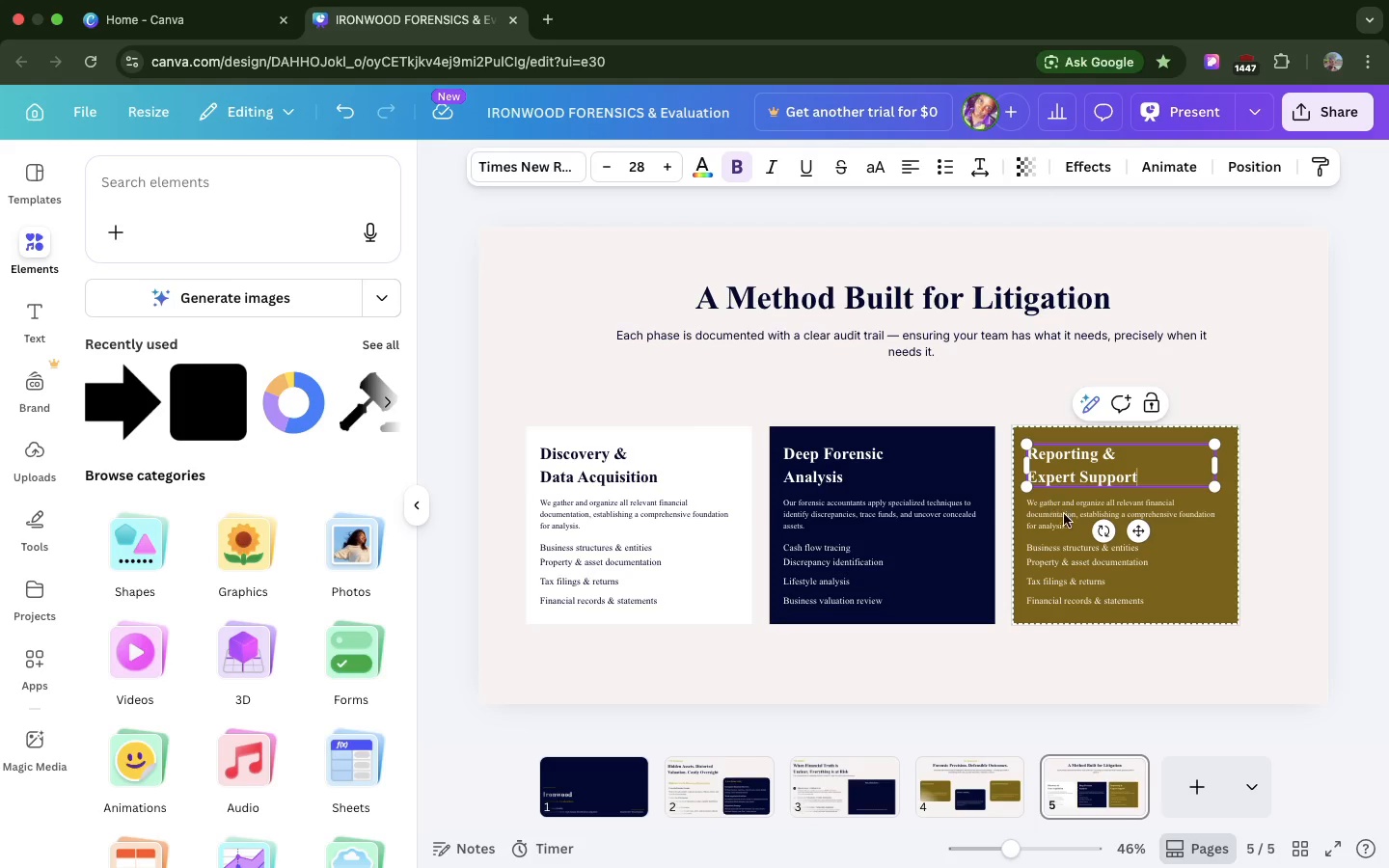 
double_click([1072, 515])
 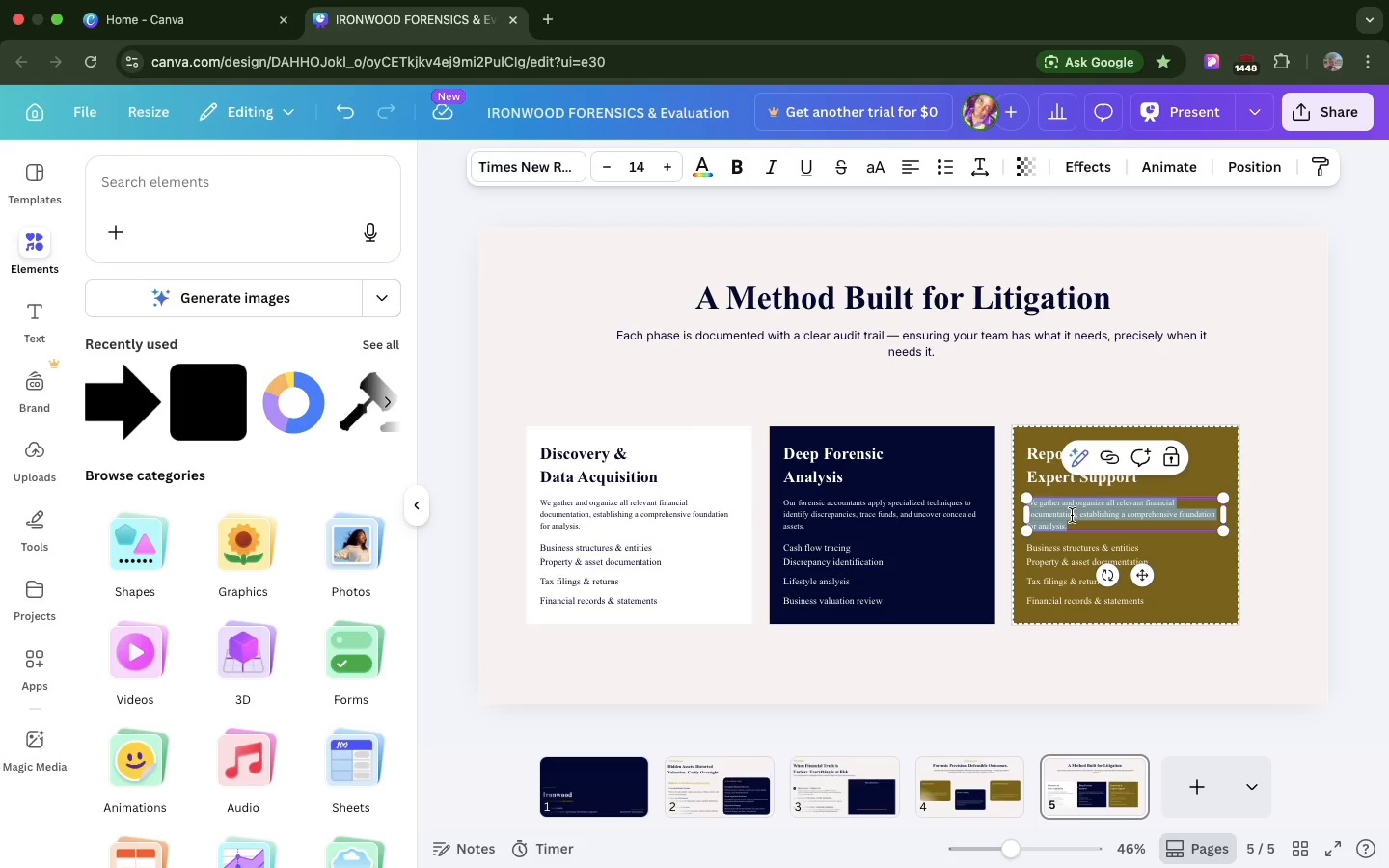 
key(Meta+V)
 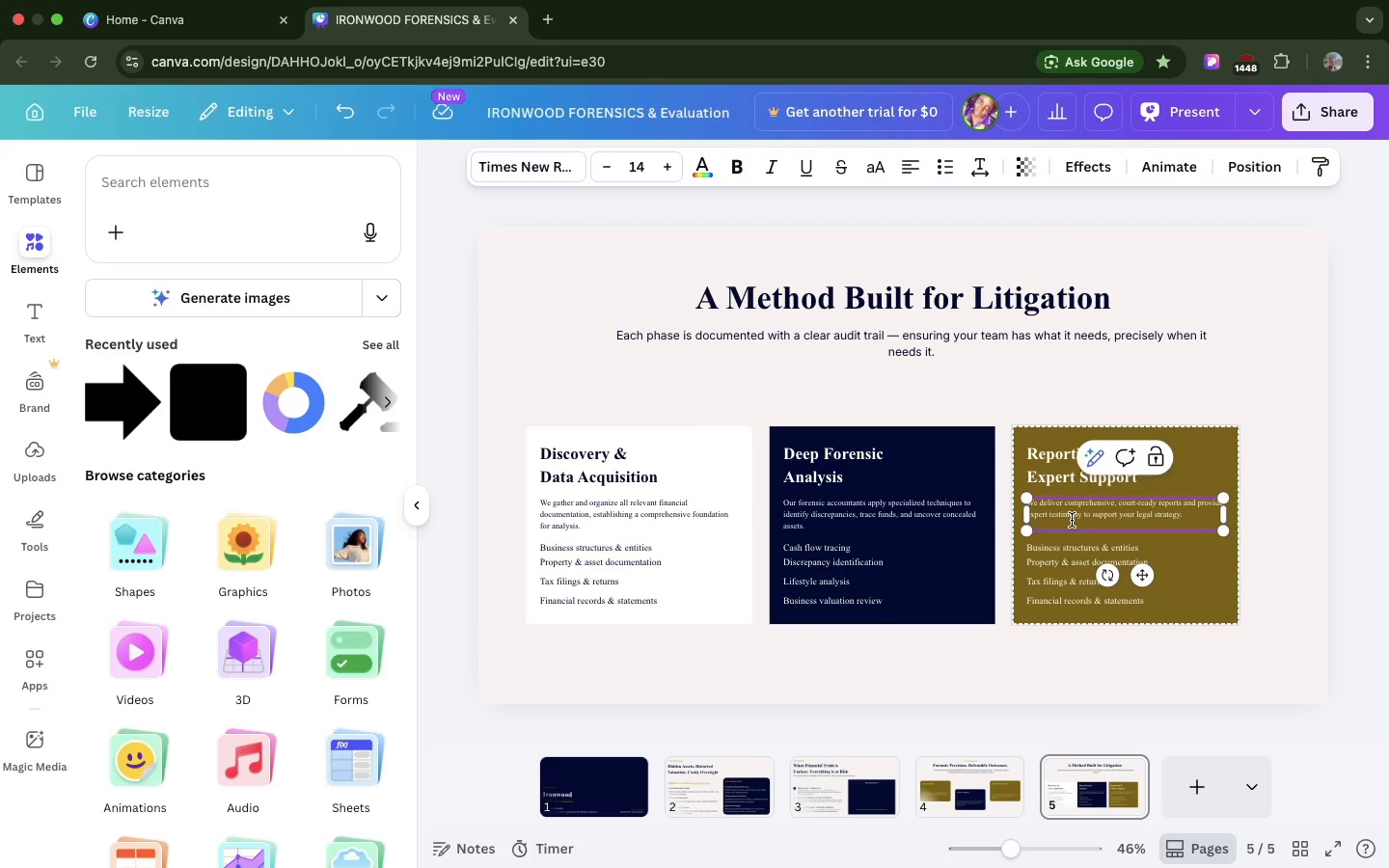 
left_click([1072, 520])
 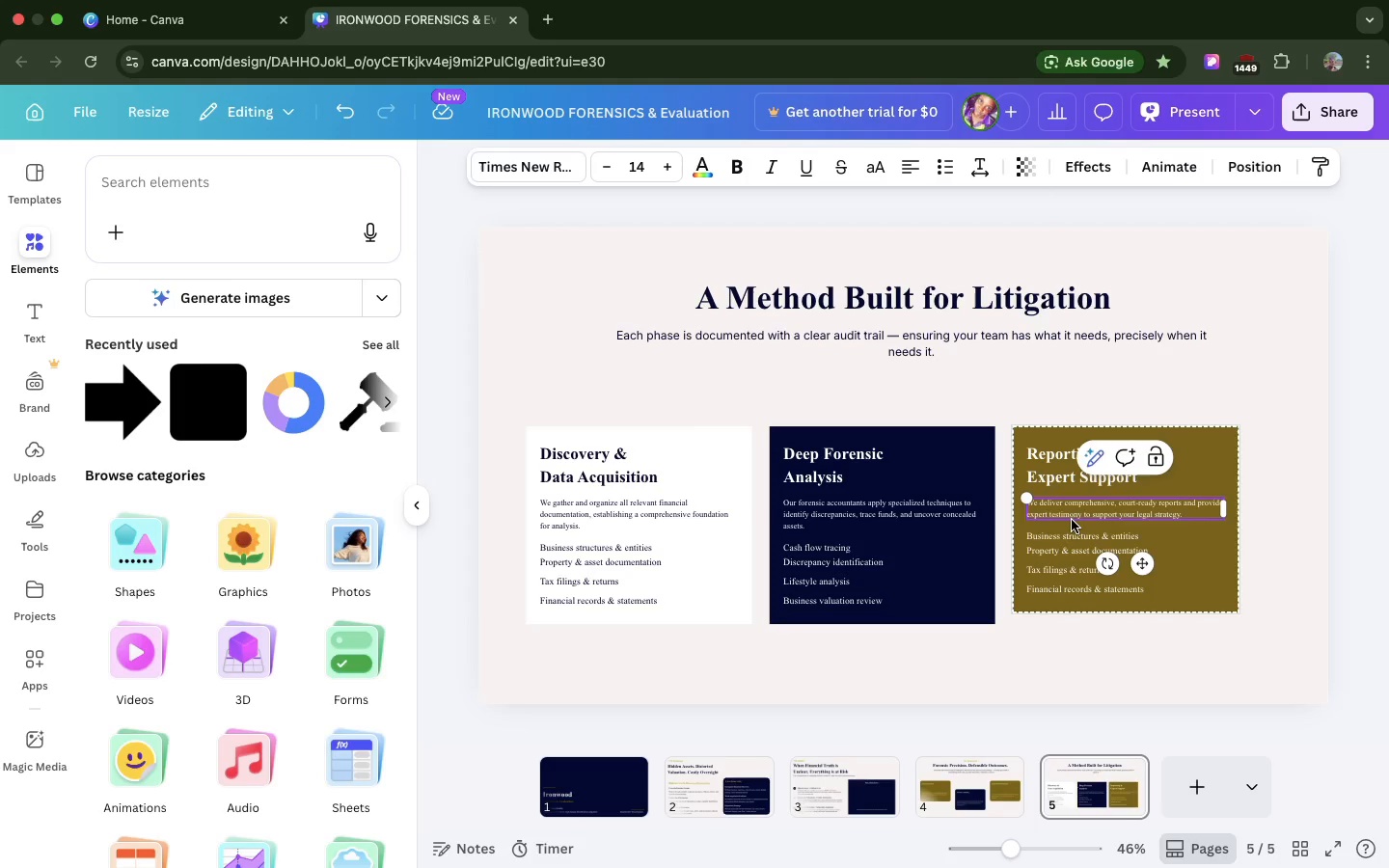 
key(Backspace)
 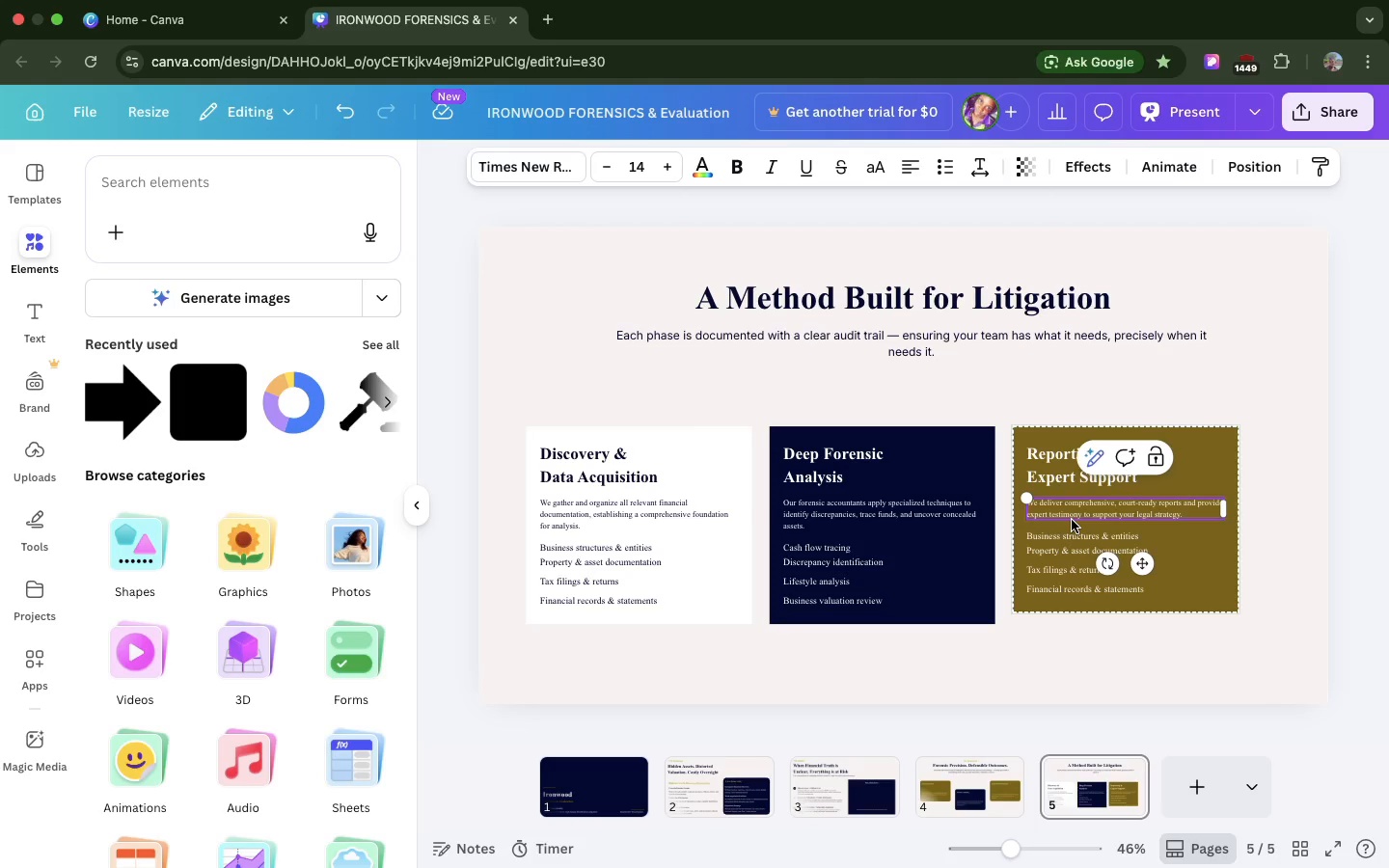 
wait(7.89)
 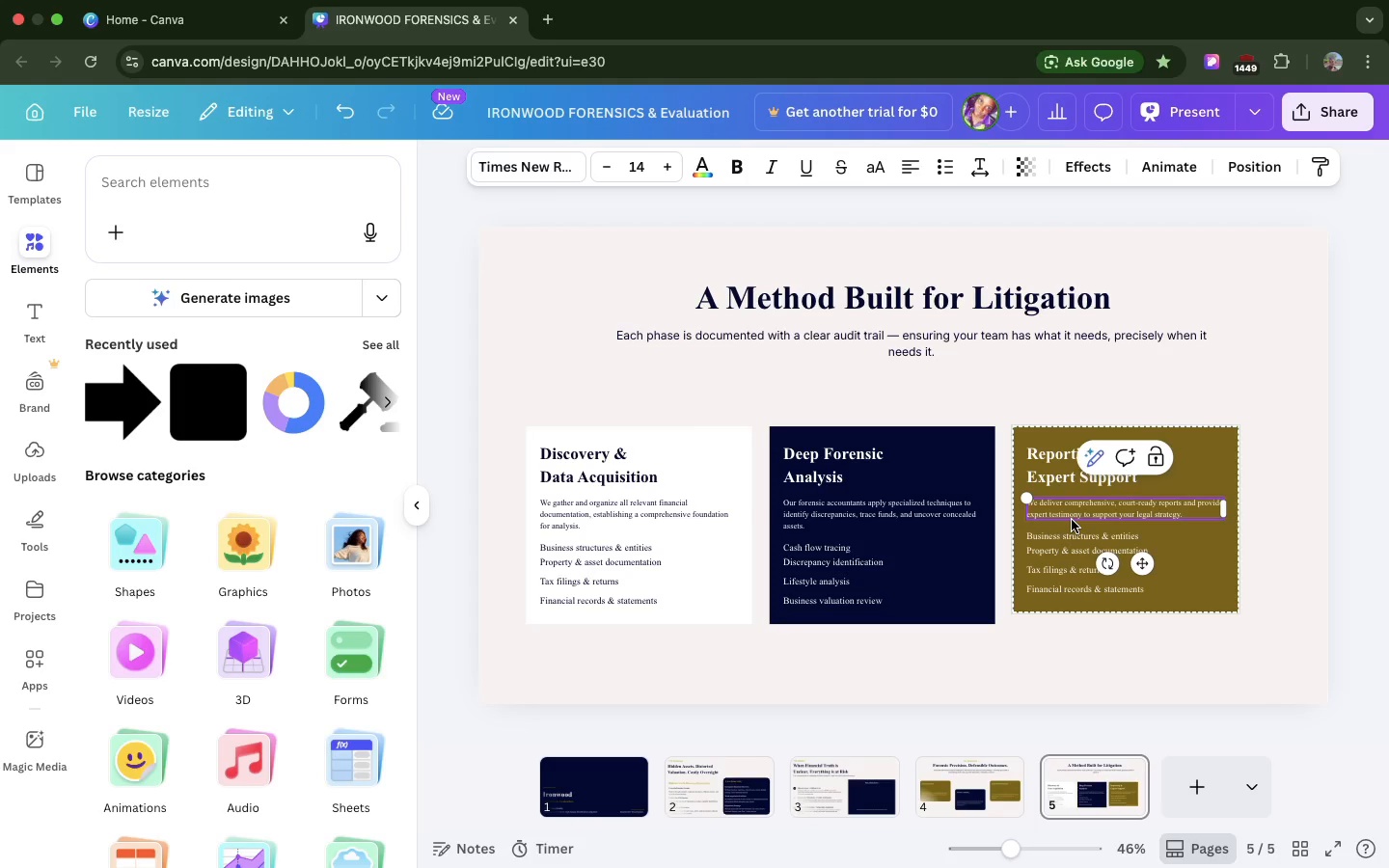 
double_click([1083, 594])
 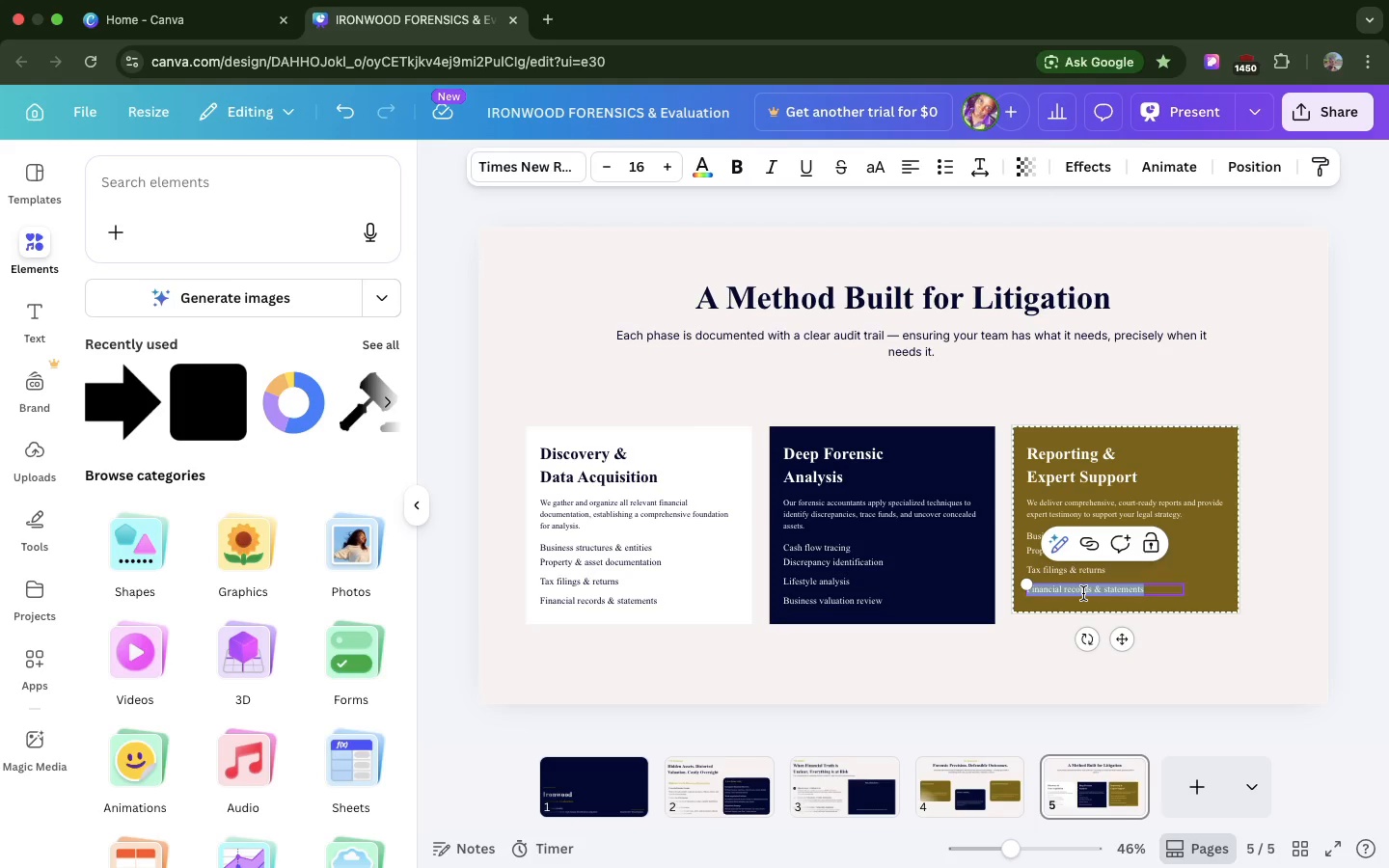 
key(Meta+V)
 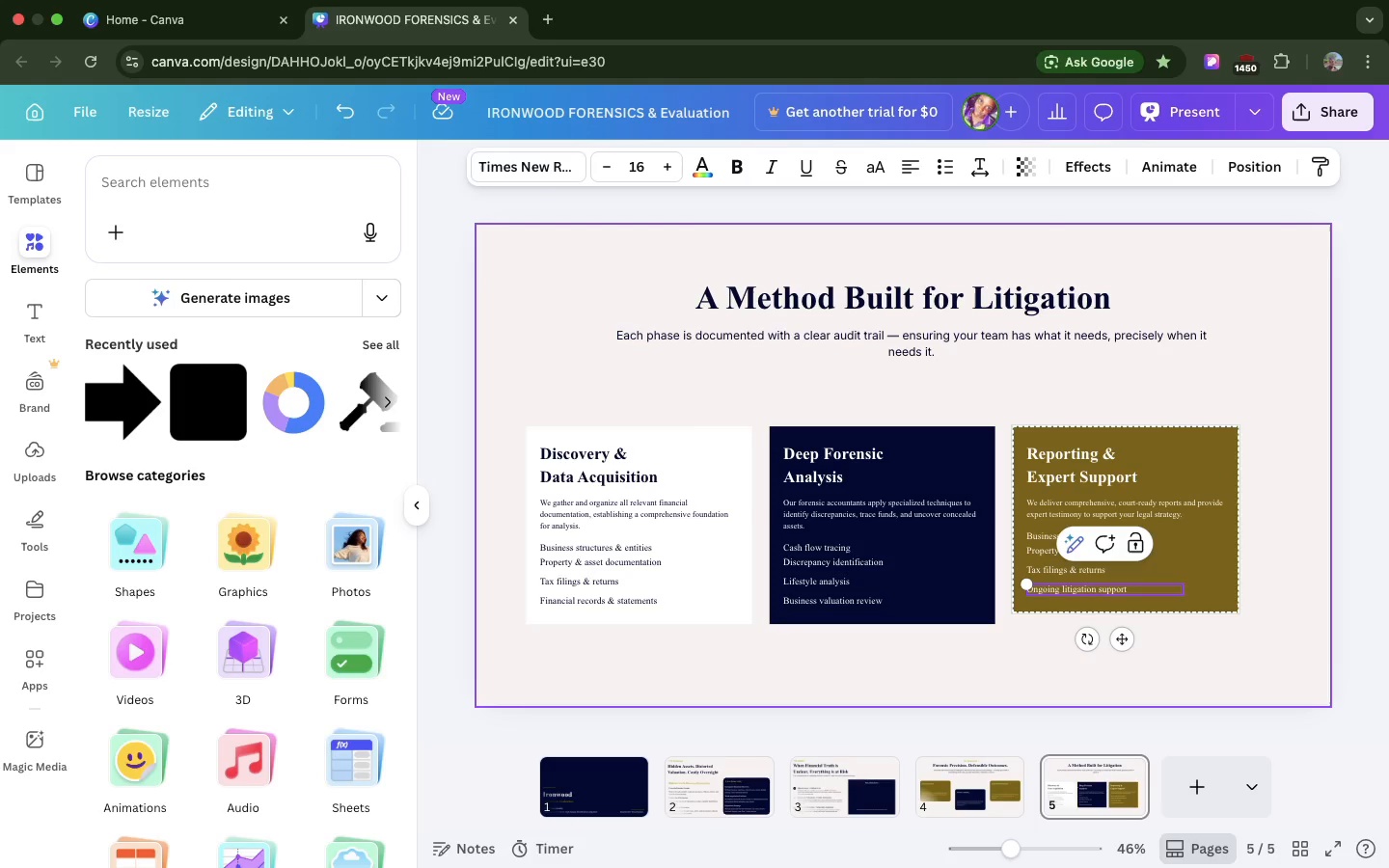 
key(Backspace)
 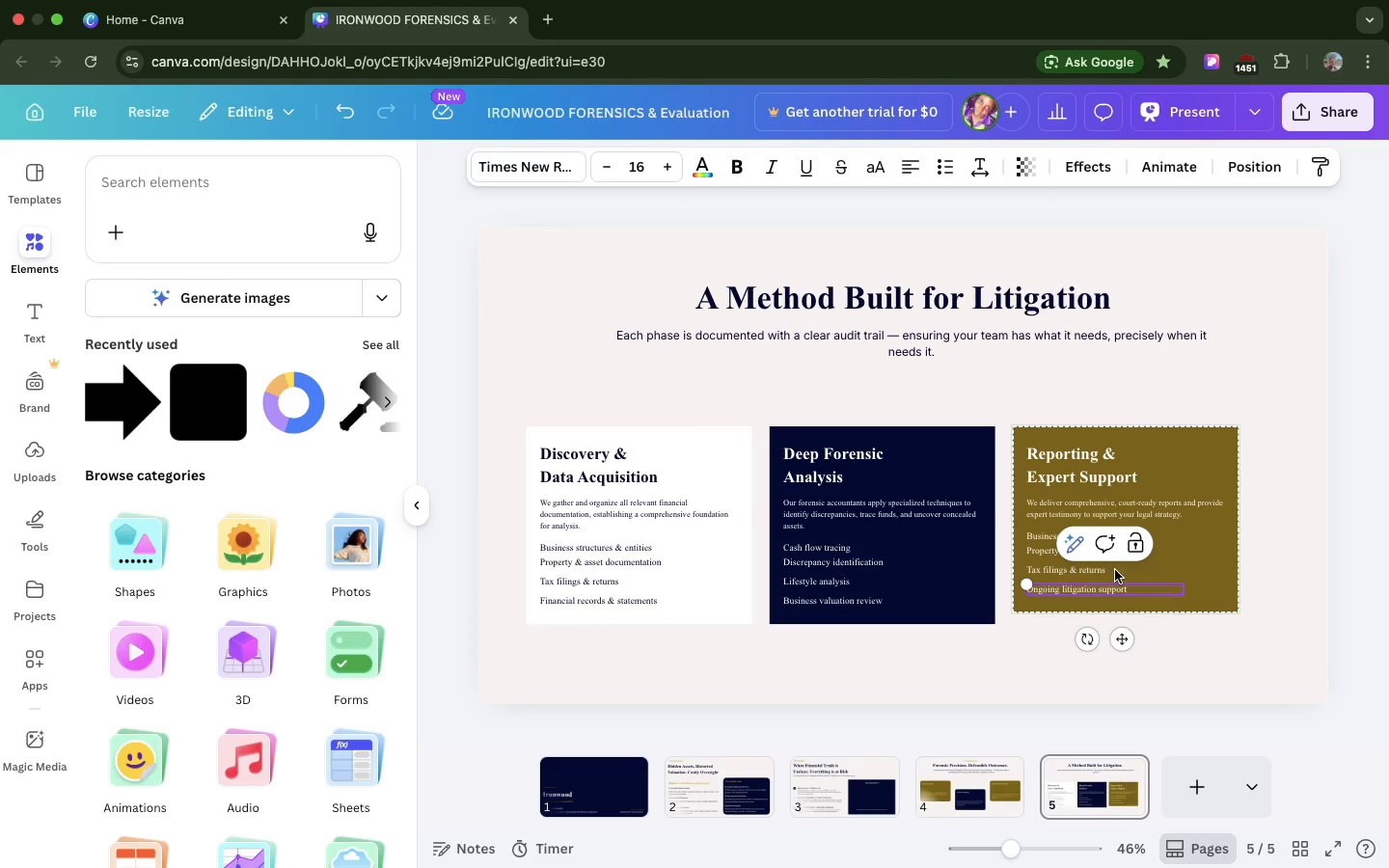 
left_click([1098, 567])
 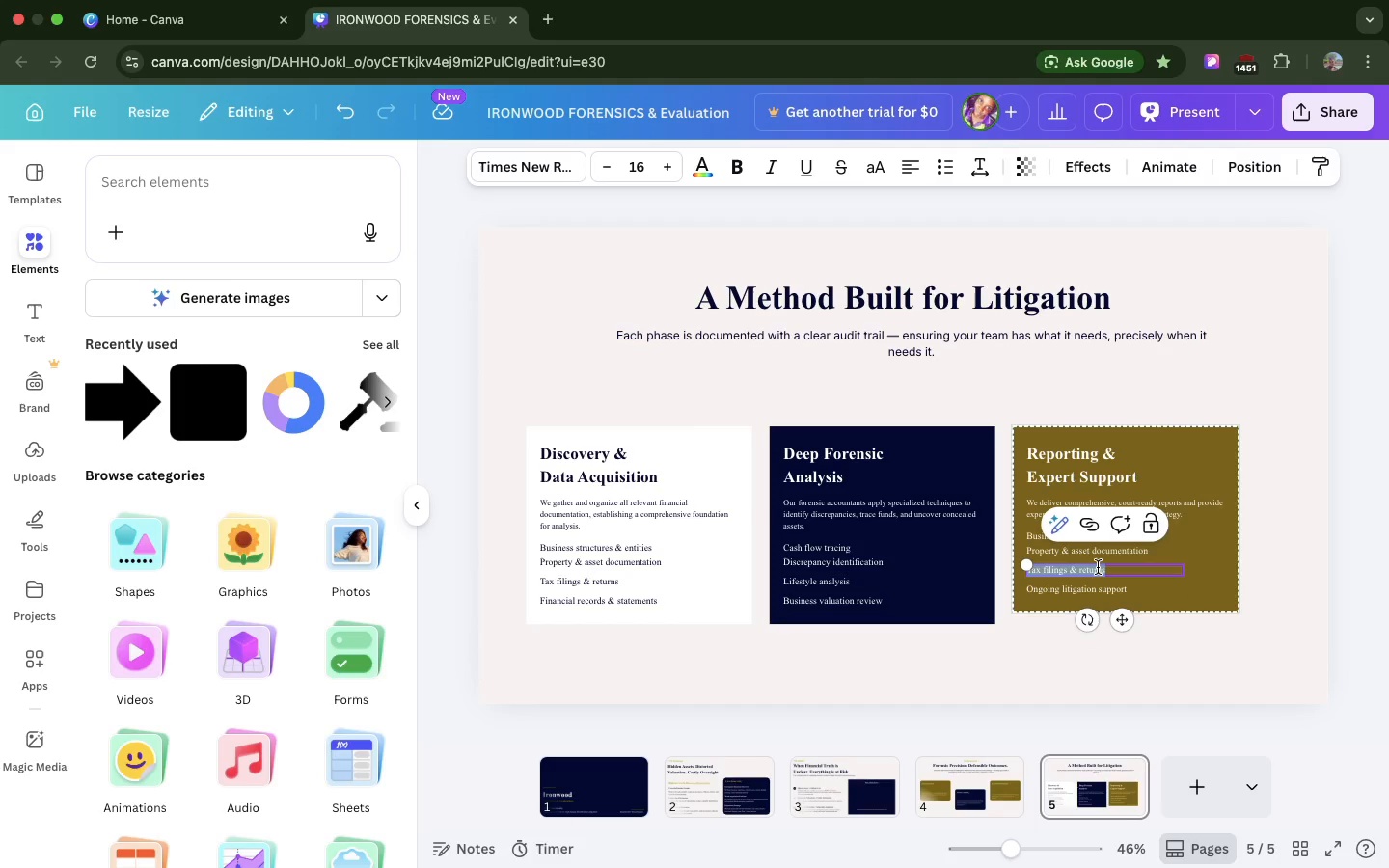 
left_click([1098, 567])
 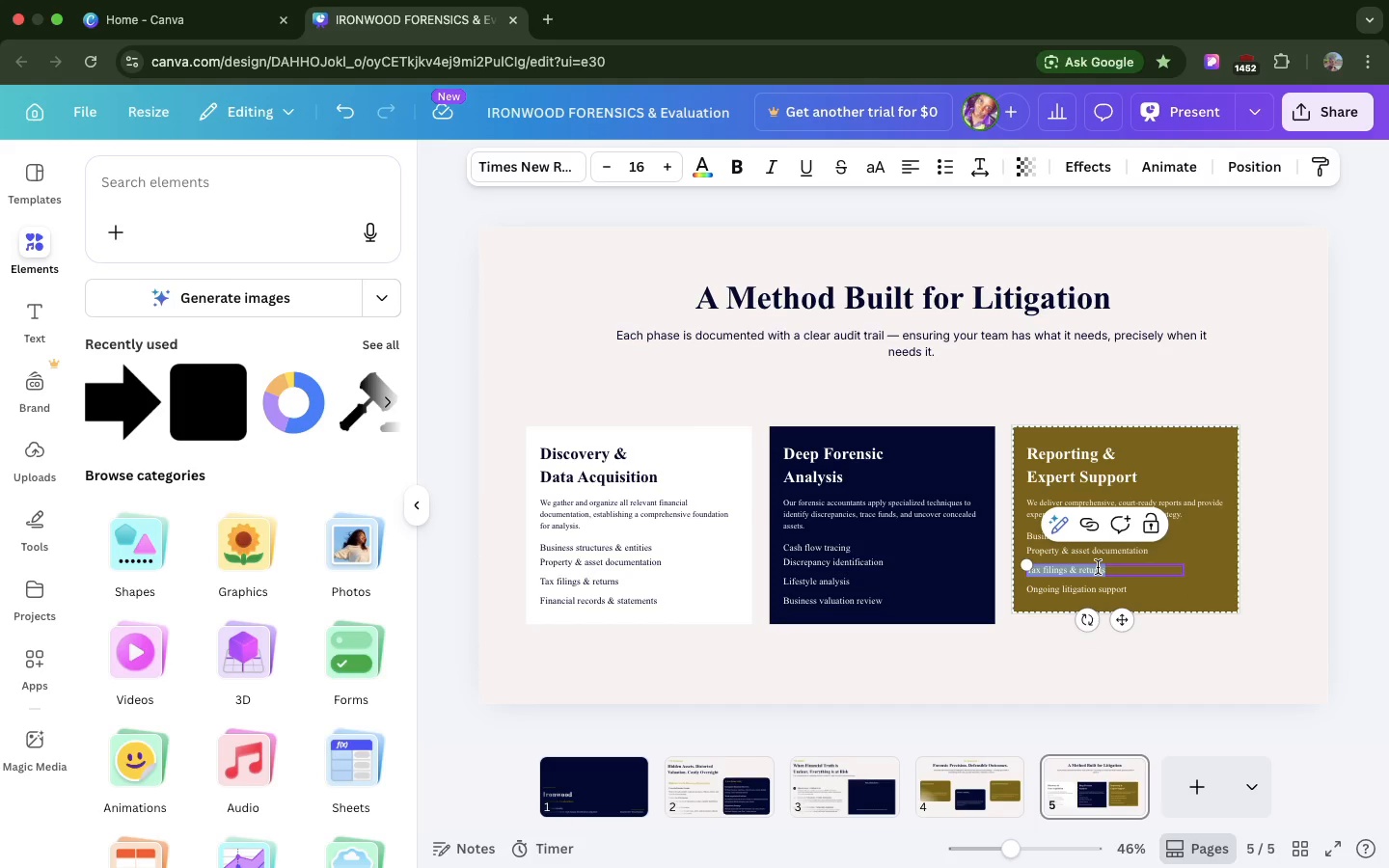 
key(Meta+CommandLeft)
 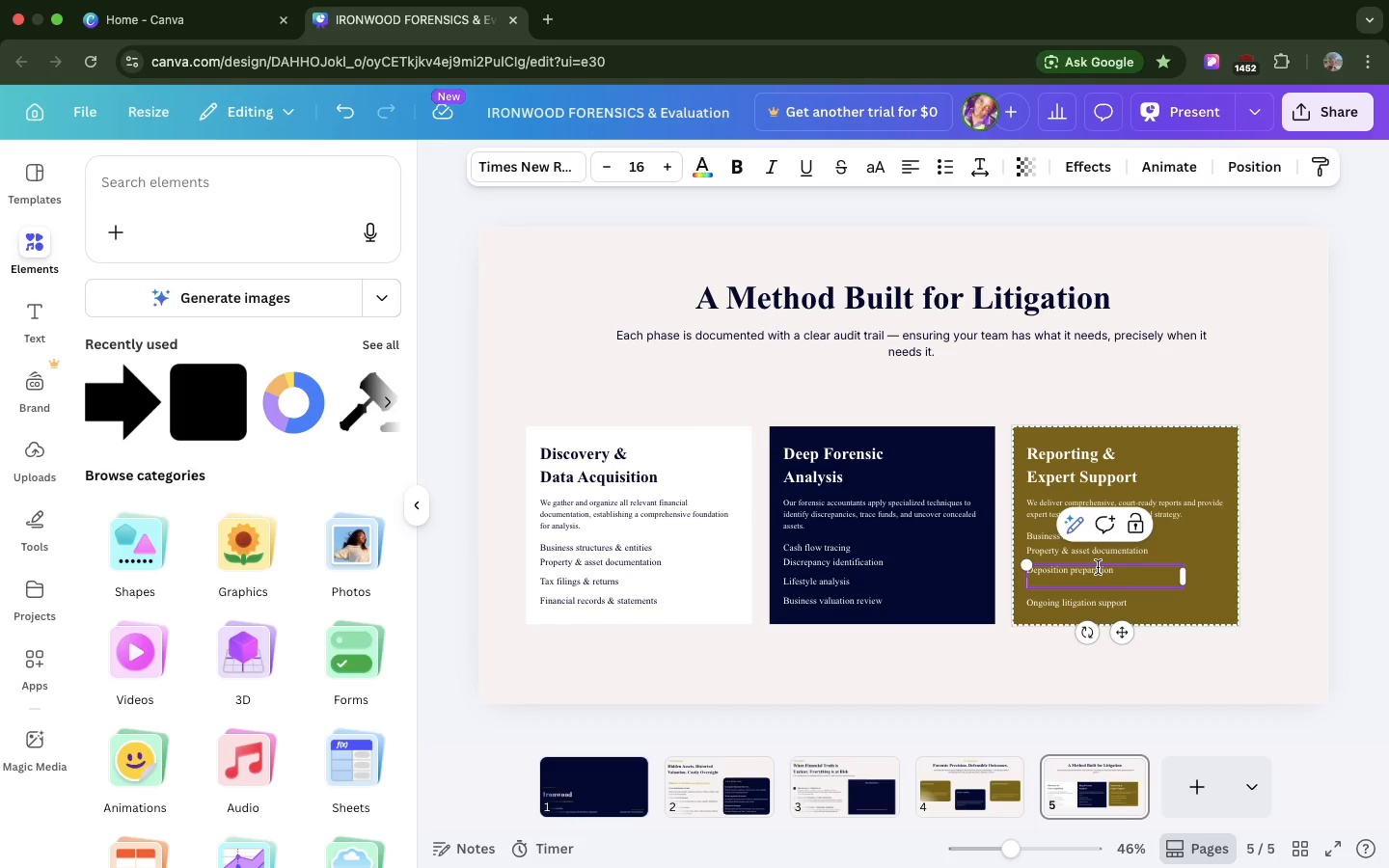 
key(Meta+V)
 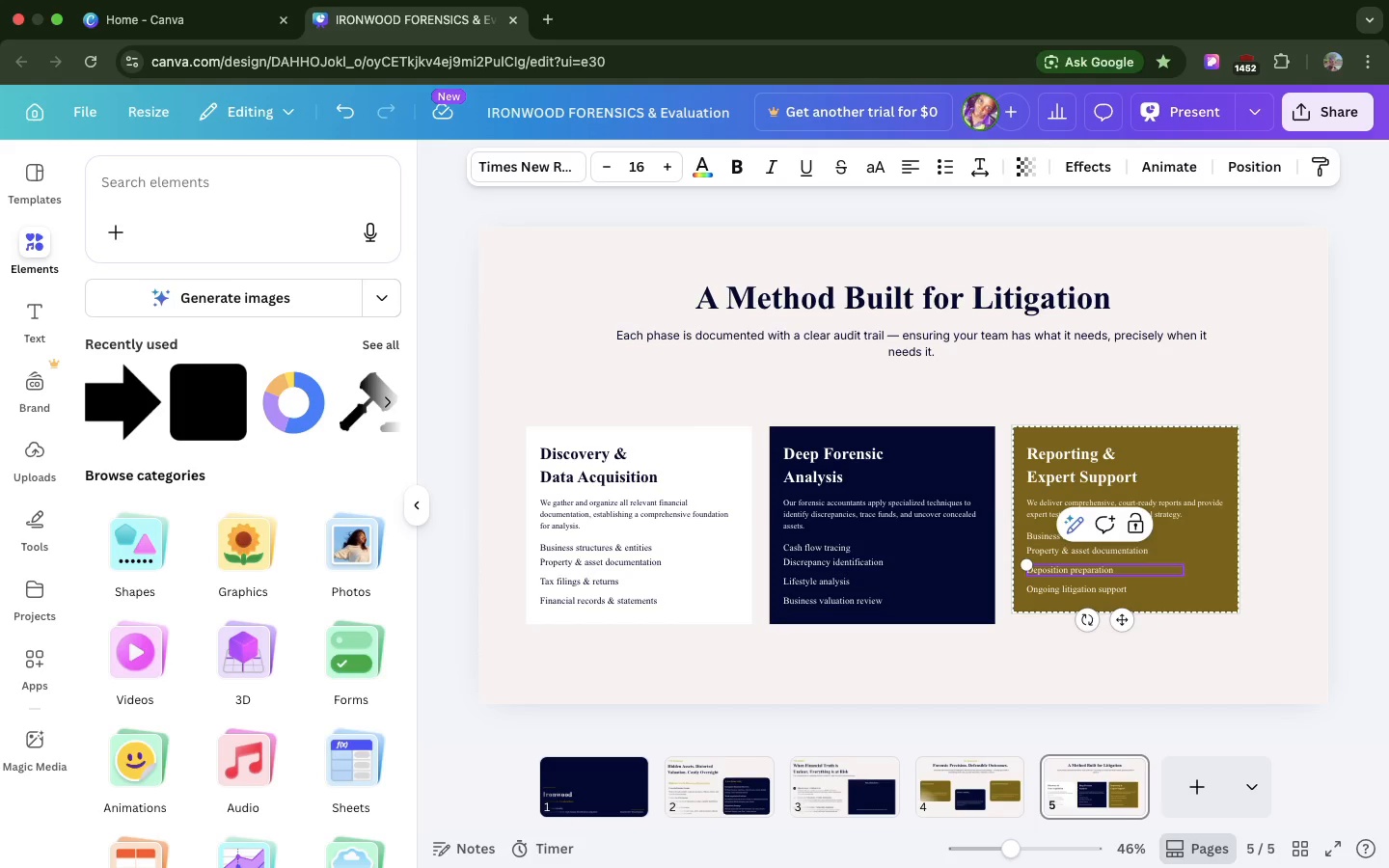 
key(Backspace)
 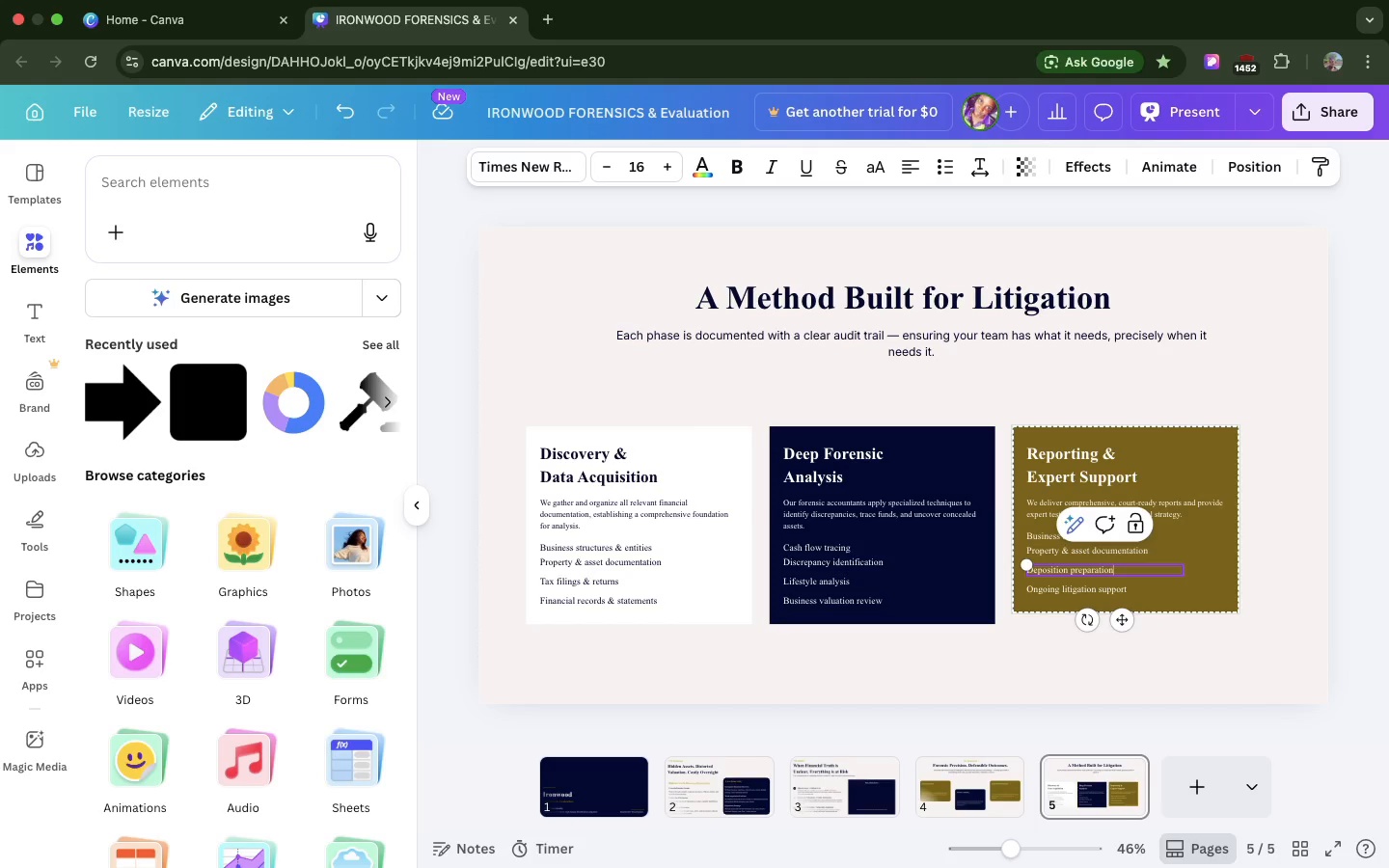 
wait(8.24)
 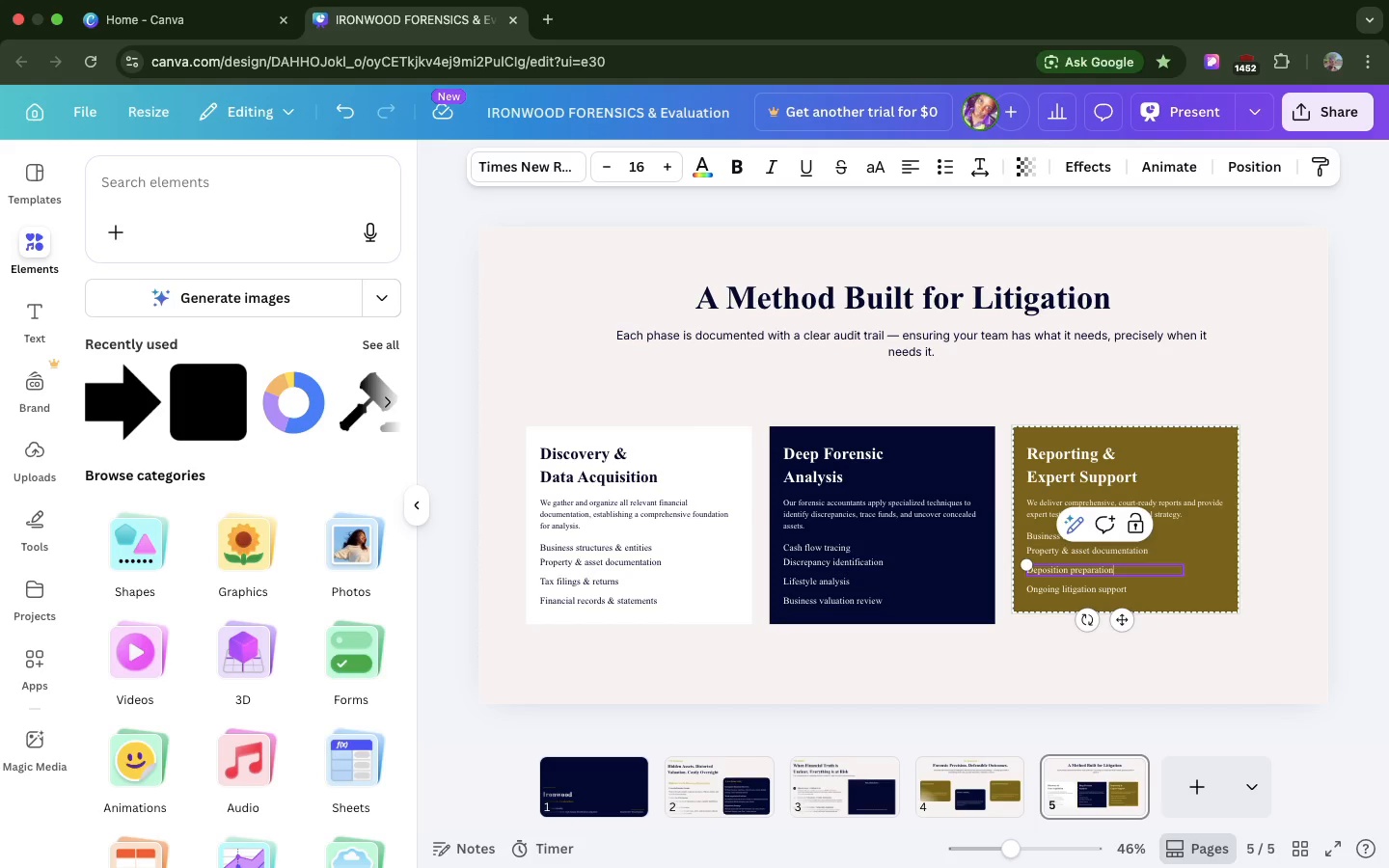 
double_click([1062, 548])
 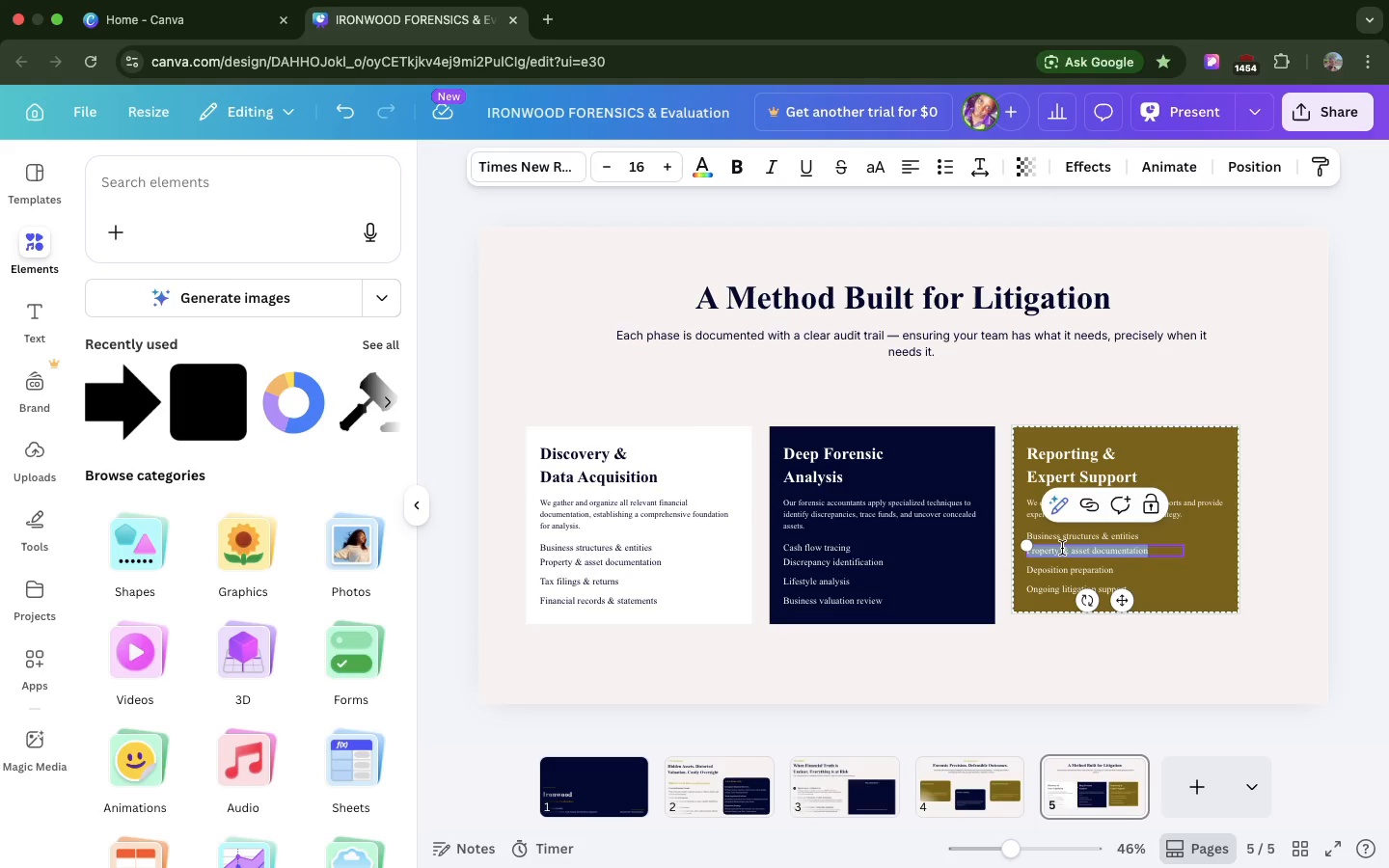 
key(Meta+CommandLeft)
 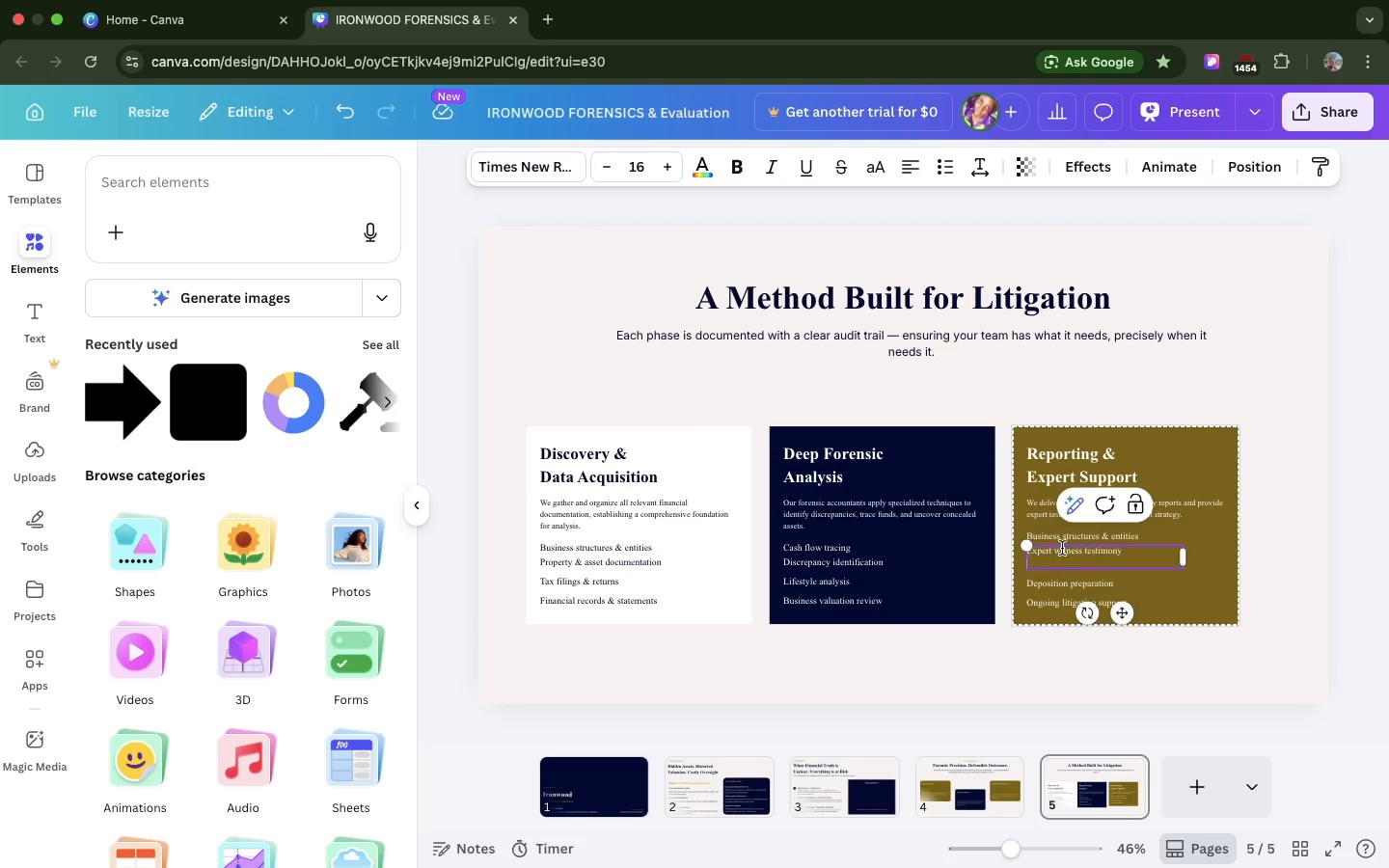 
key(Meta+V)
 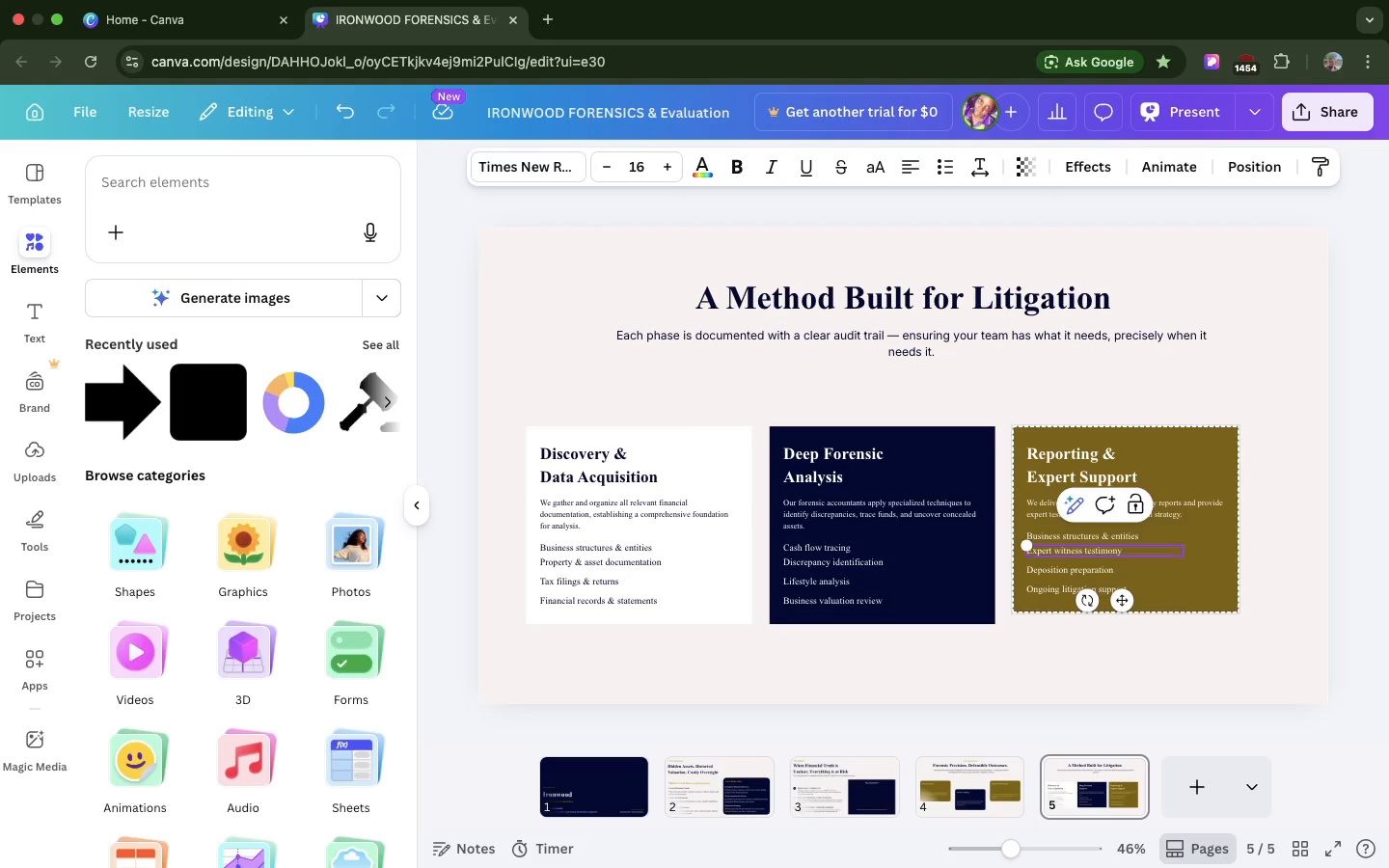 
key(Backspace)
 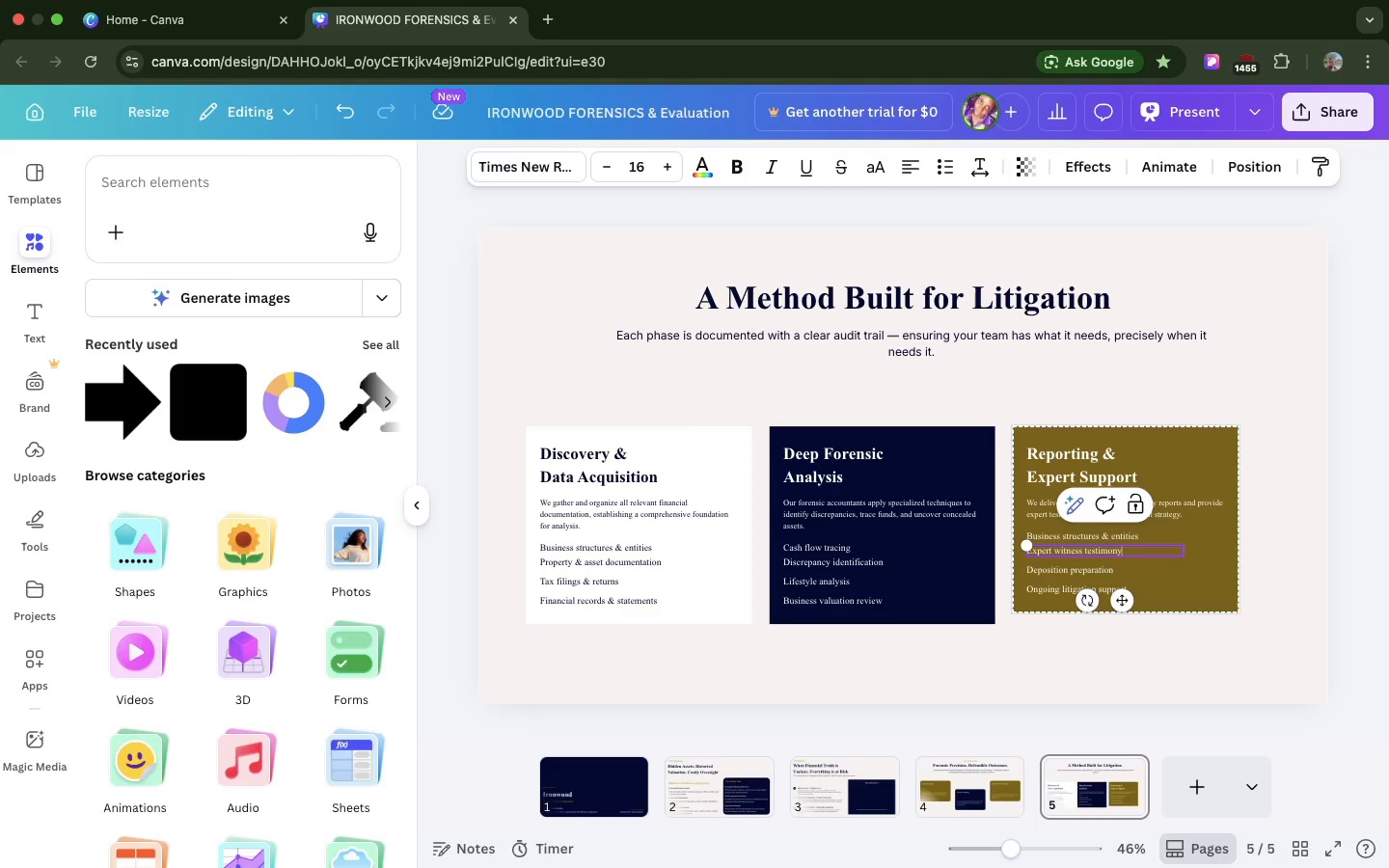 
wait(10.0)
 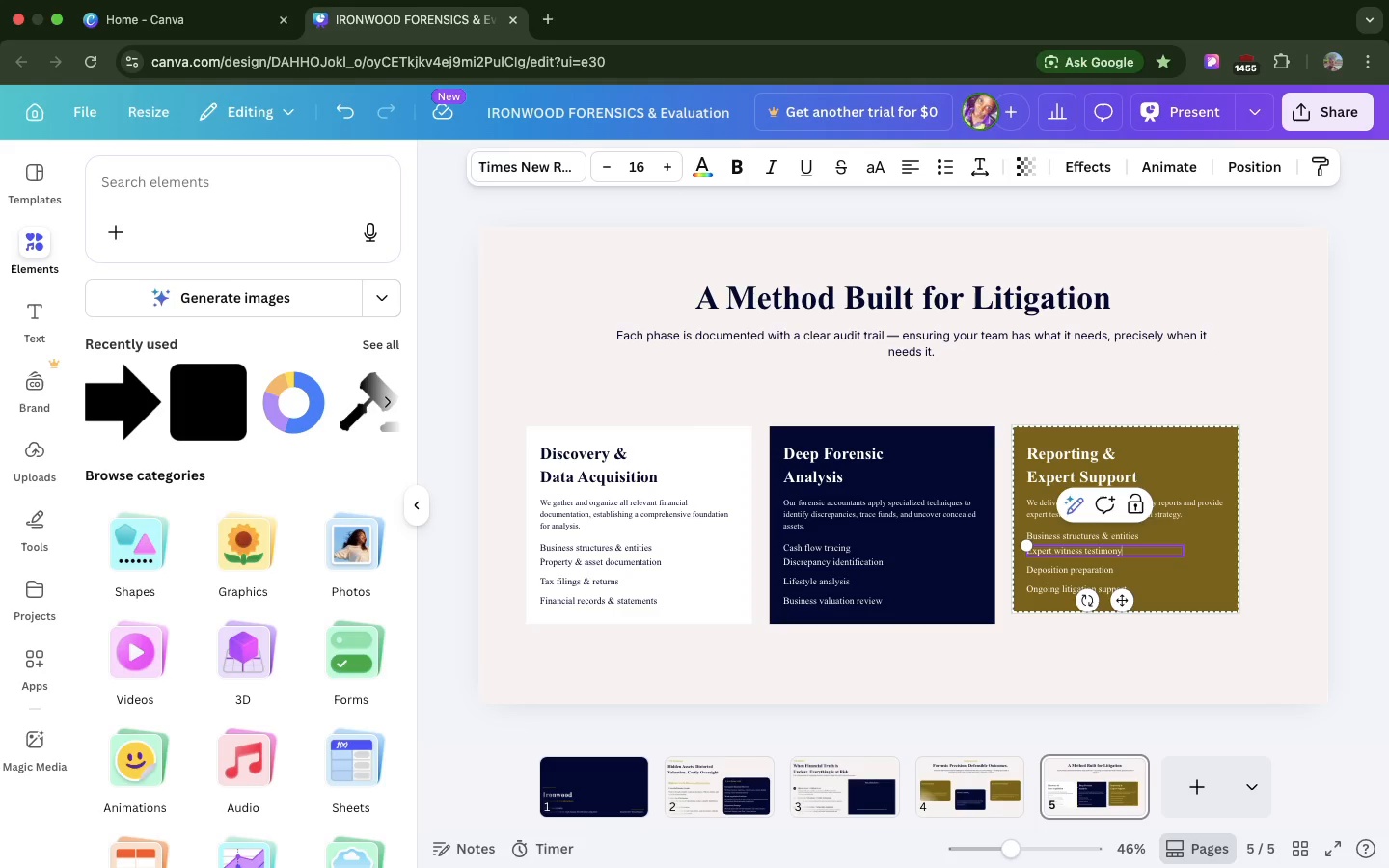 
double_click([1042, 532])
 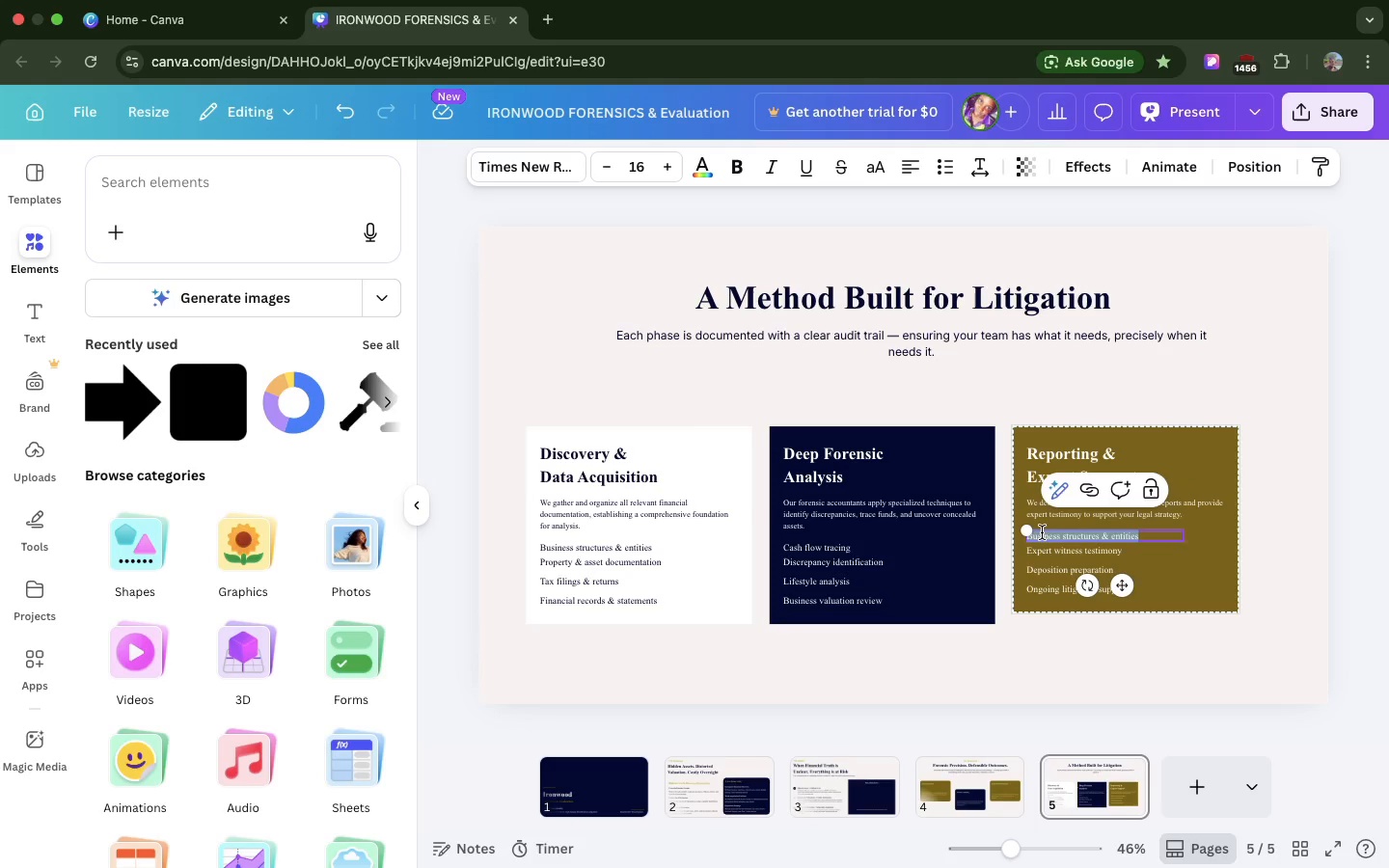 
key(Meta+CommandLeft)
 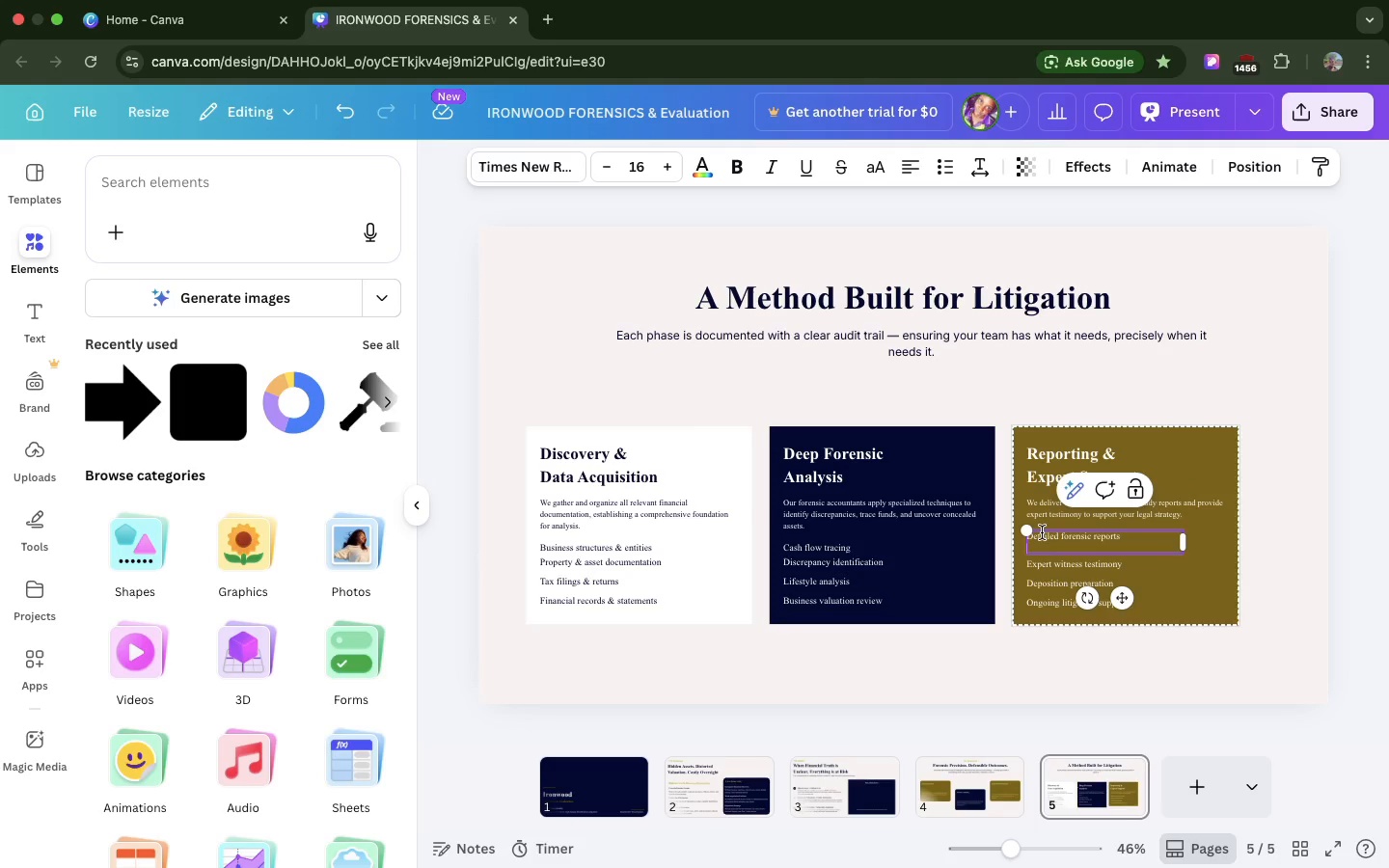 
key(Meta+V)
 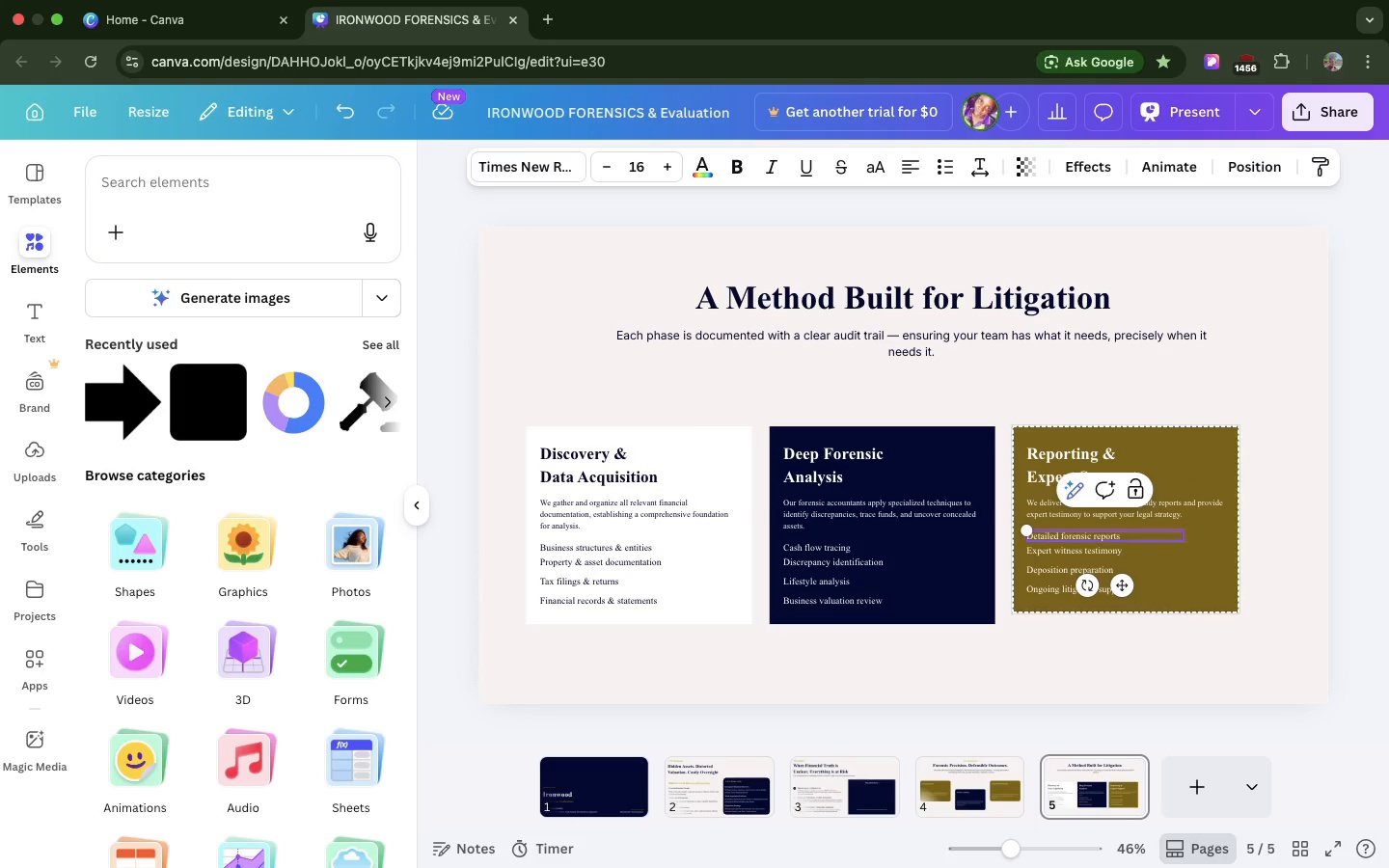 
key(Backspace)
 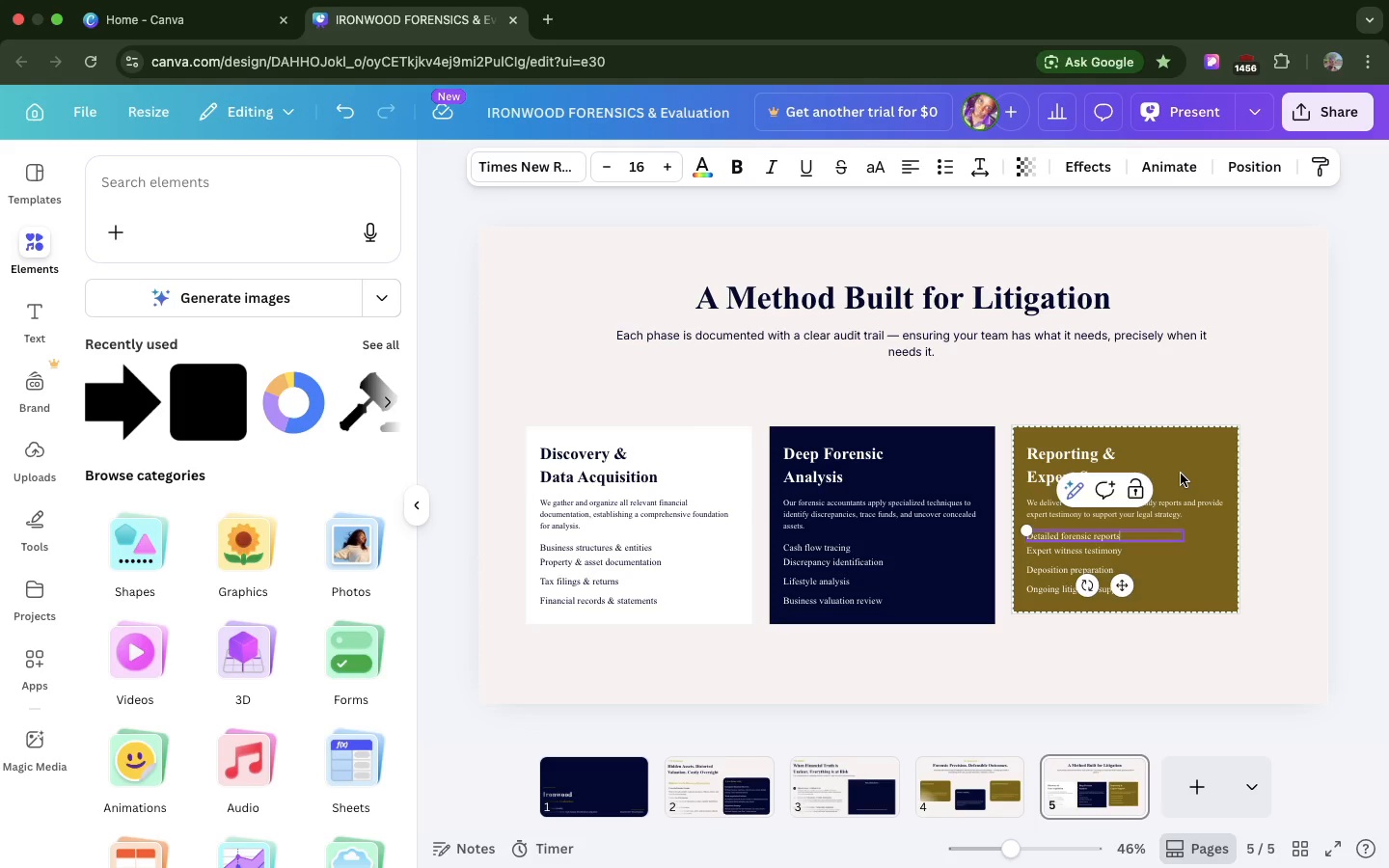 
left_click([1181, 474])
 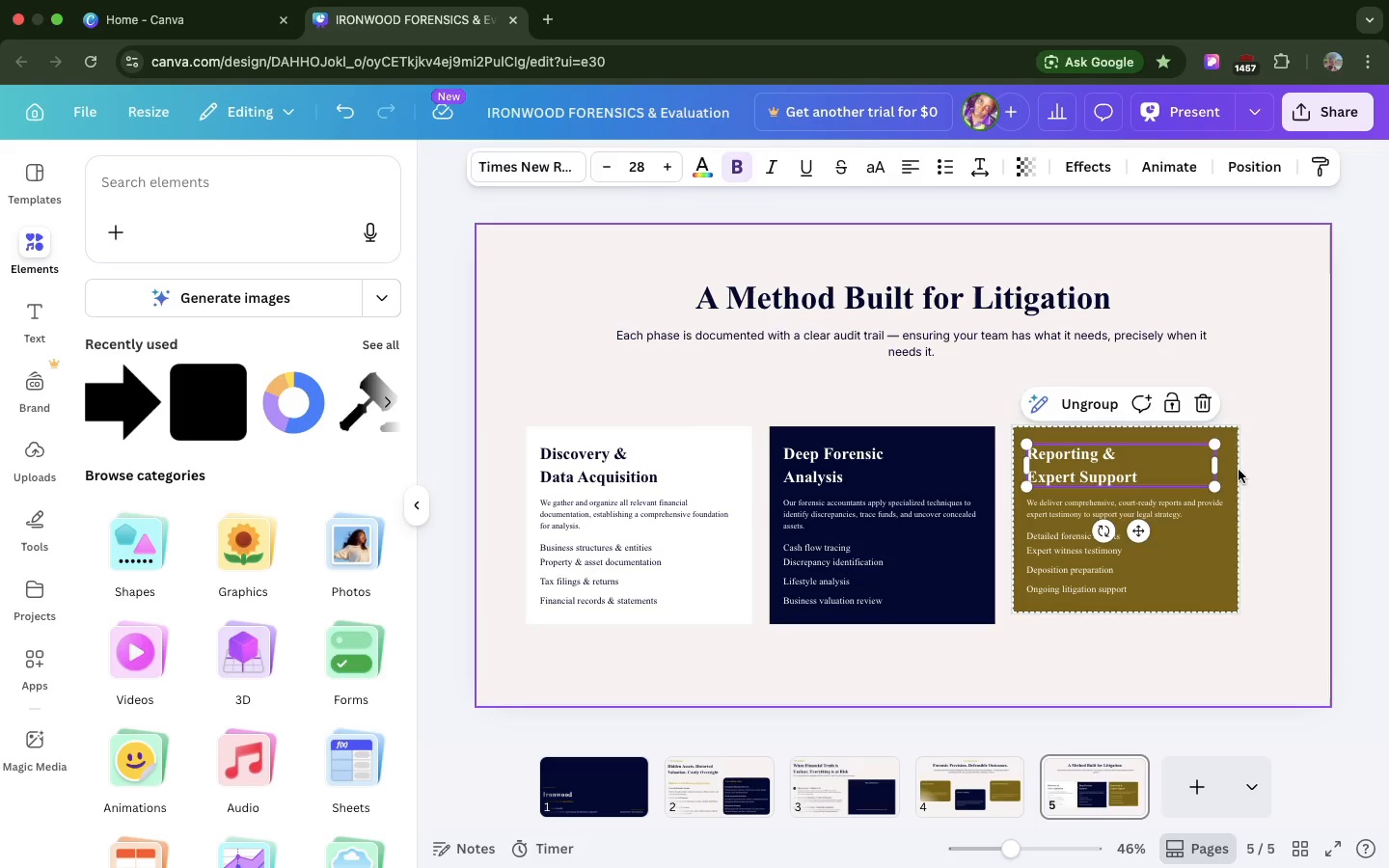 
left_click([1239, 470])
 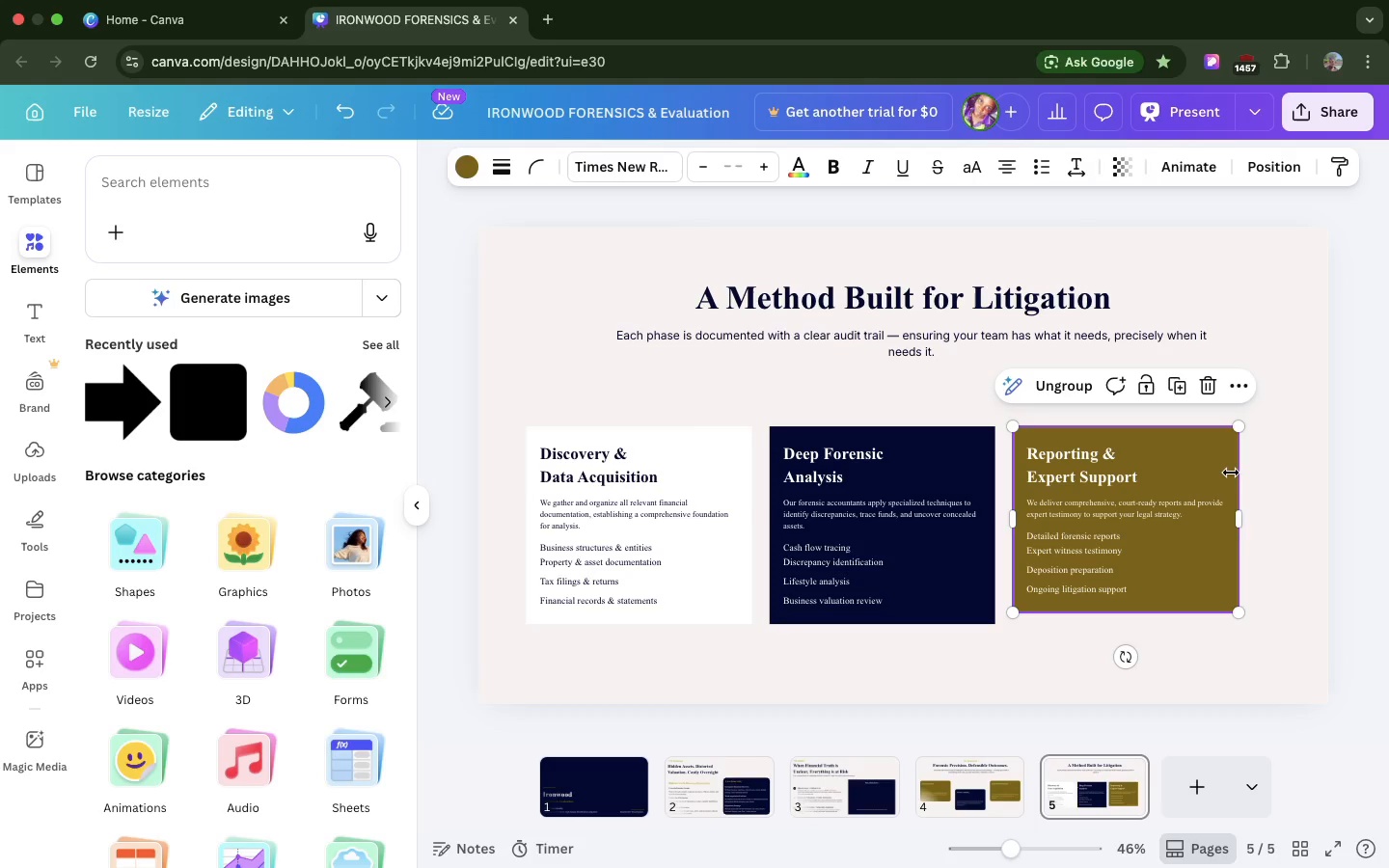 
left_click([1231, 473])
 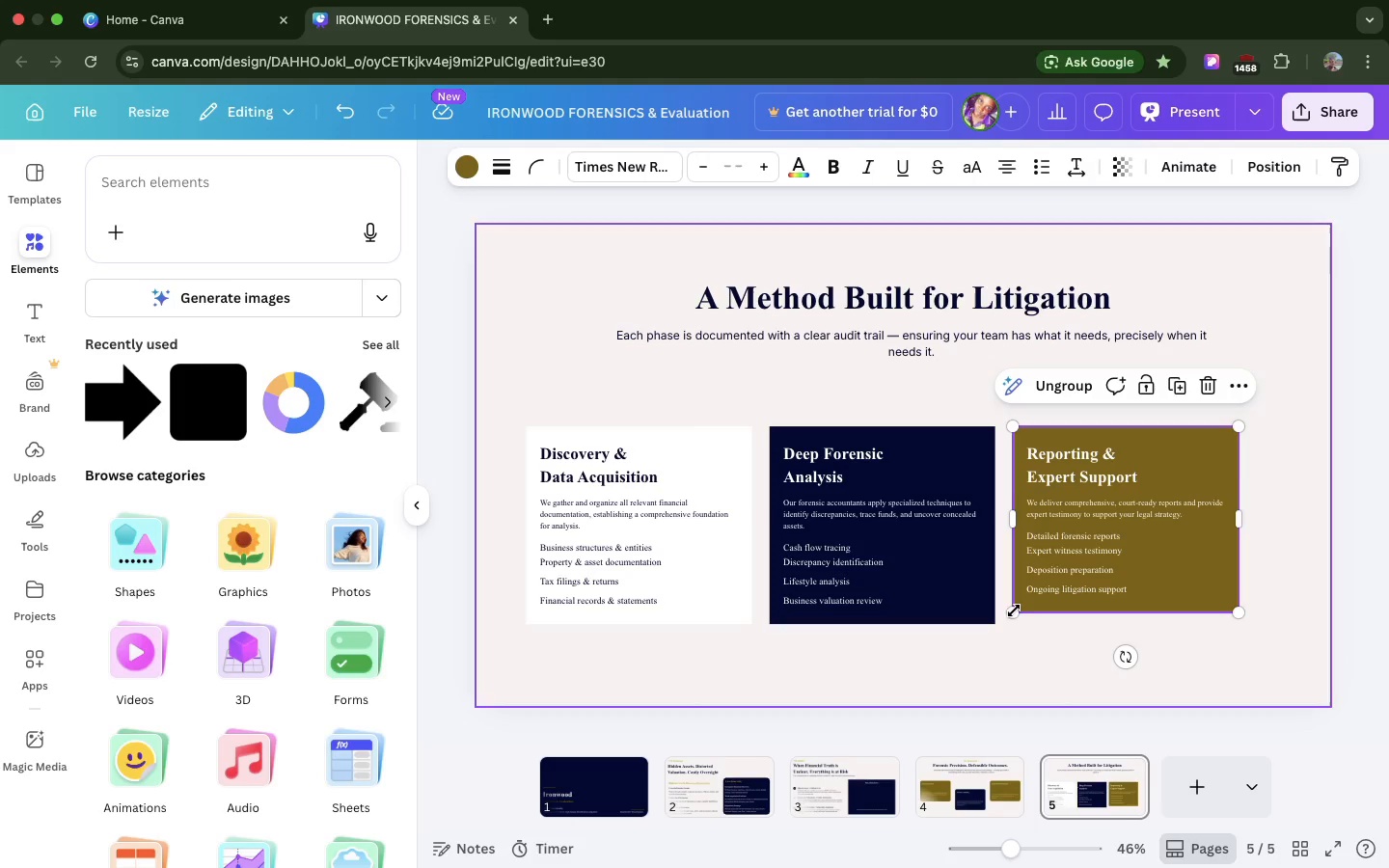 
left_click_drag(start_coordinate=[1013, 610], to_coordinate=[1013, 632])
 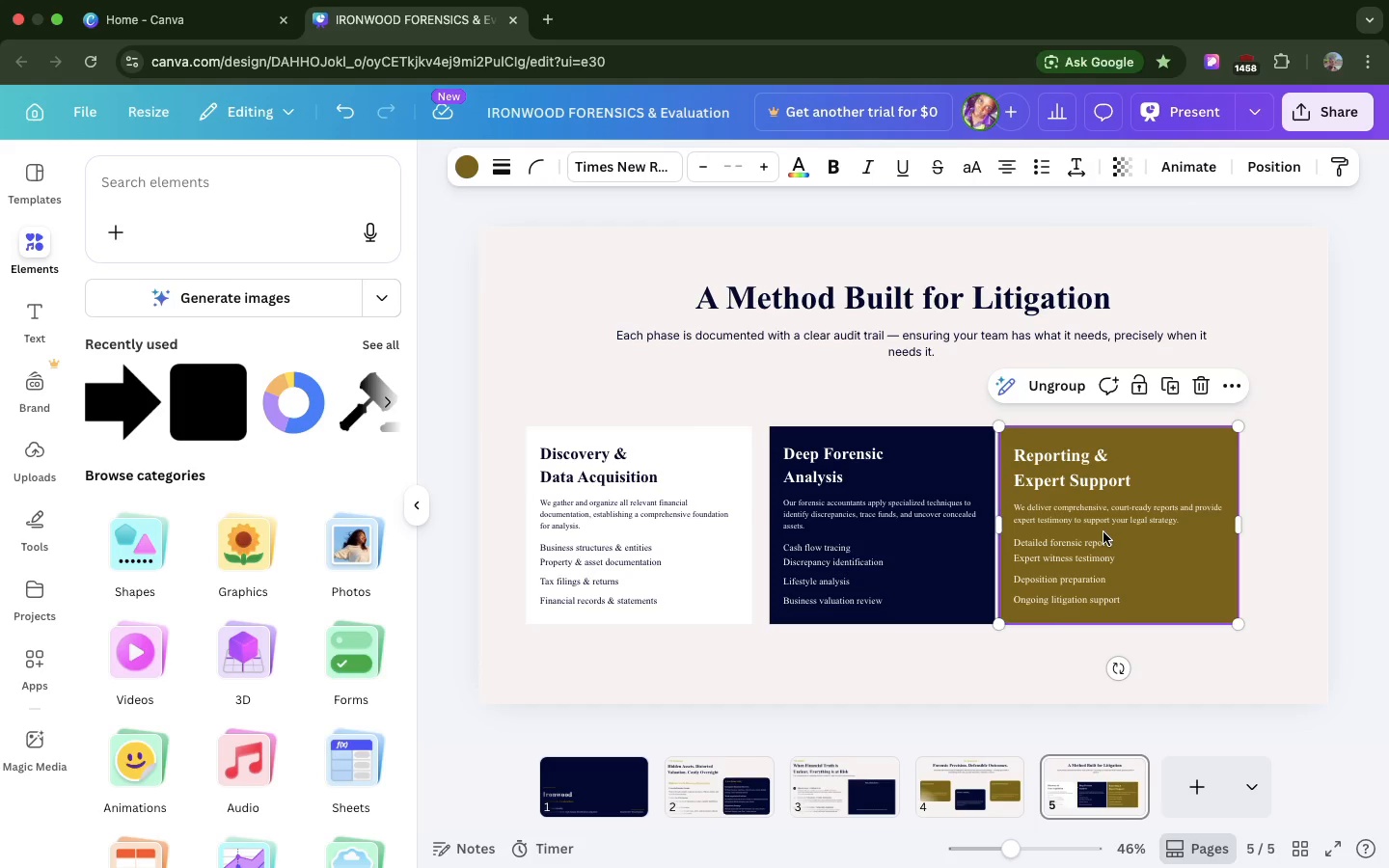 
left_click_drag(start_coordinate=[1103, 532], to_coordinate=[1113, 536])
 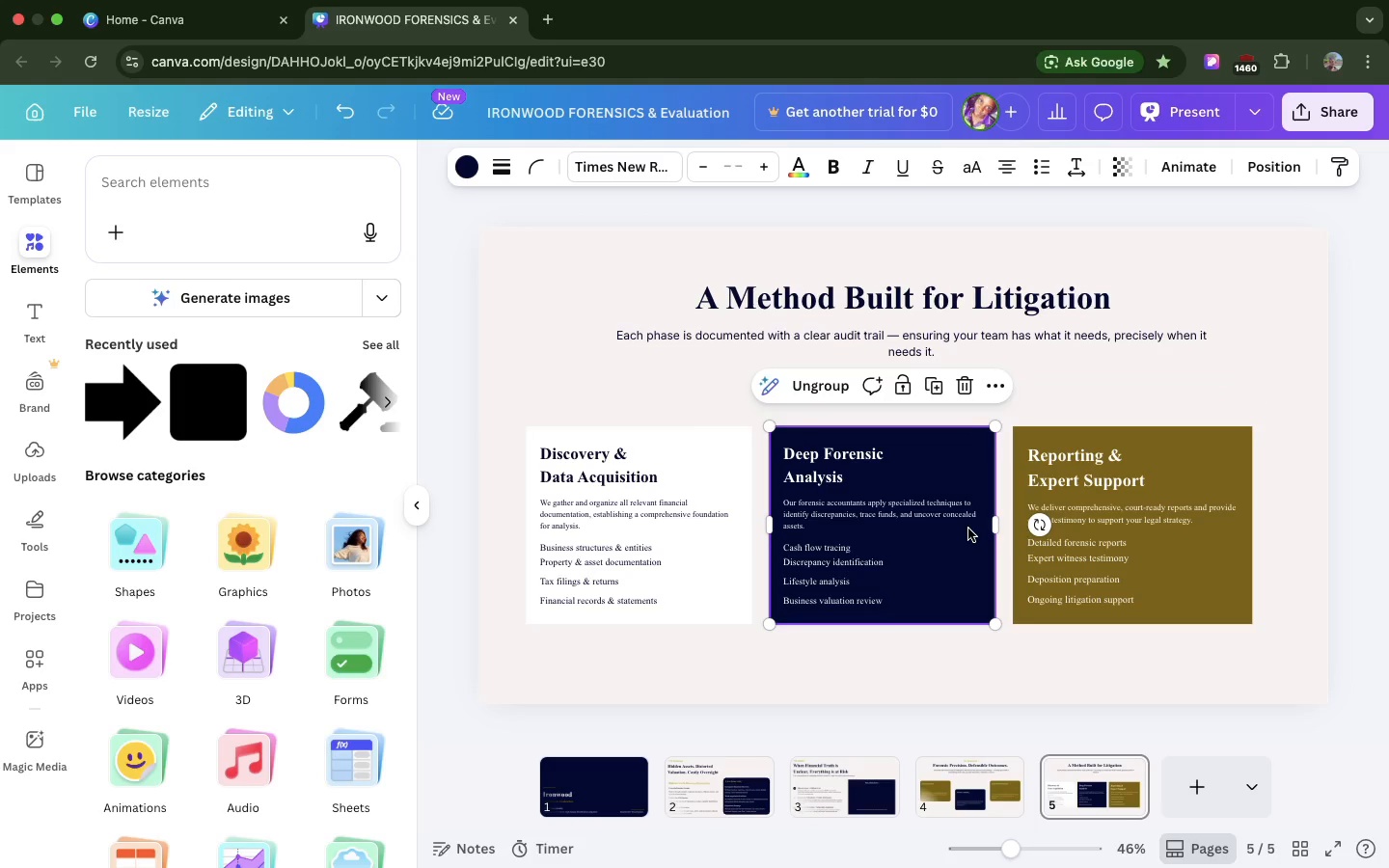 
left_click([968, 529])
 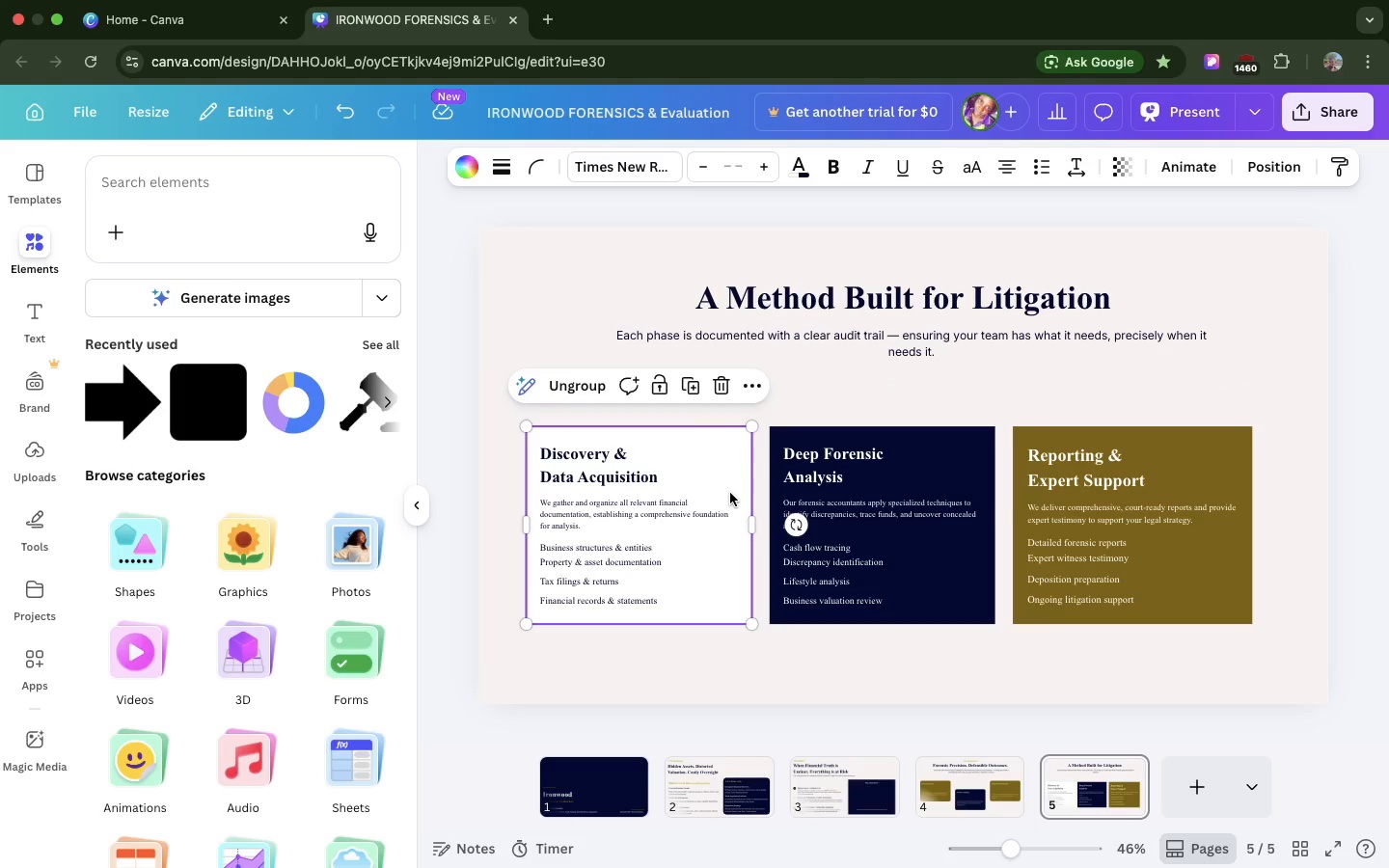 
left_click([730, 493])
 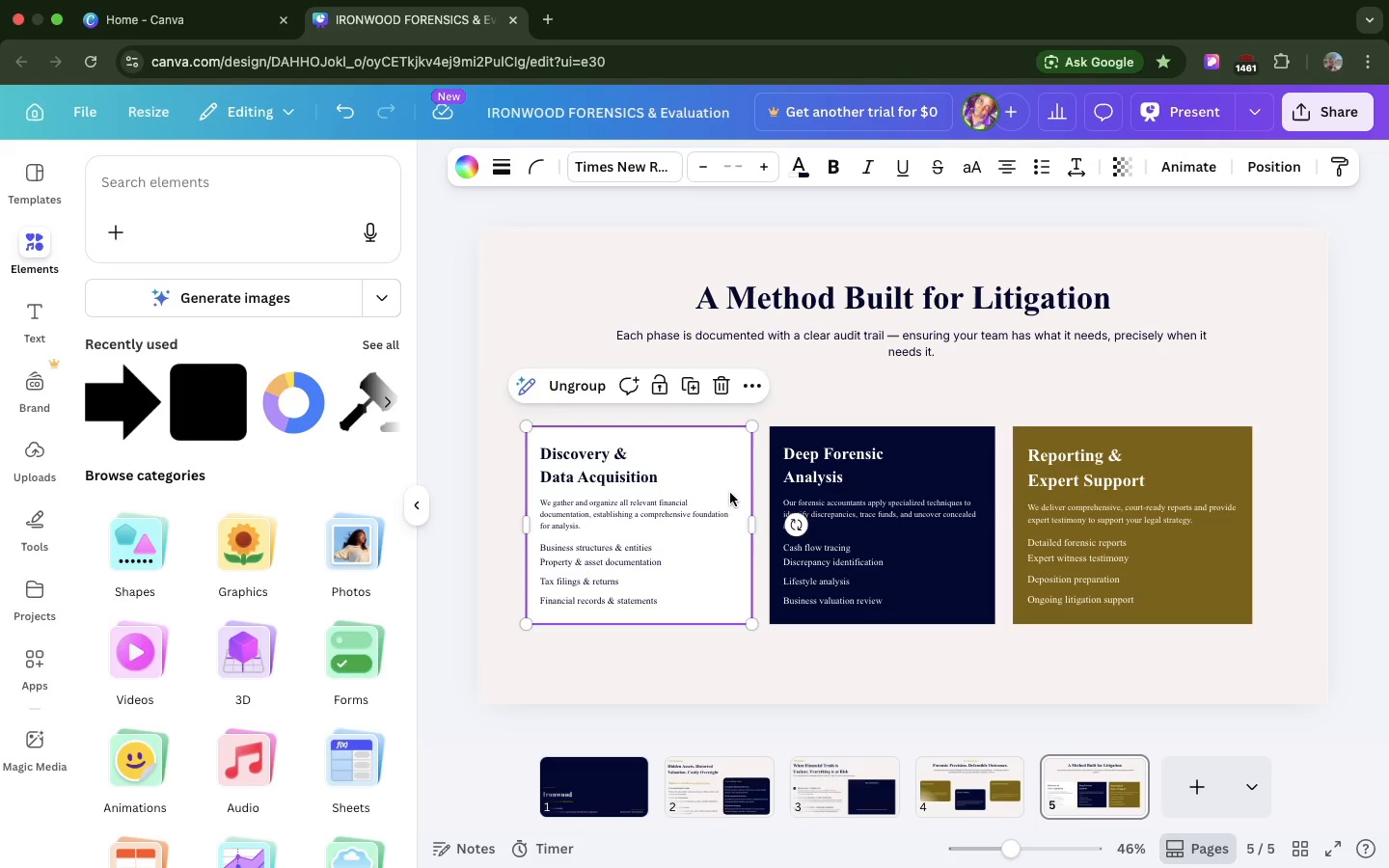 
hold_key(key=ShiftLeft, duration=4.0)
left_click_drag(start_coordinate=[730, 493], to_coordinate=[735, 497])
 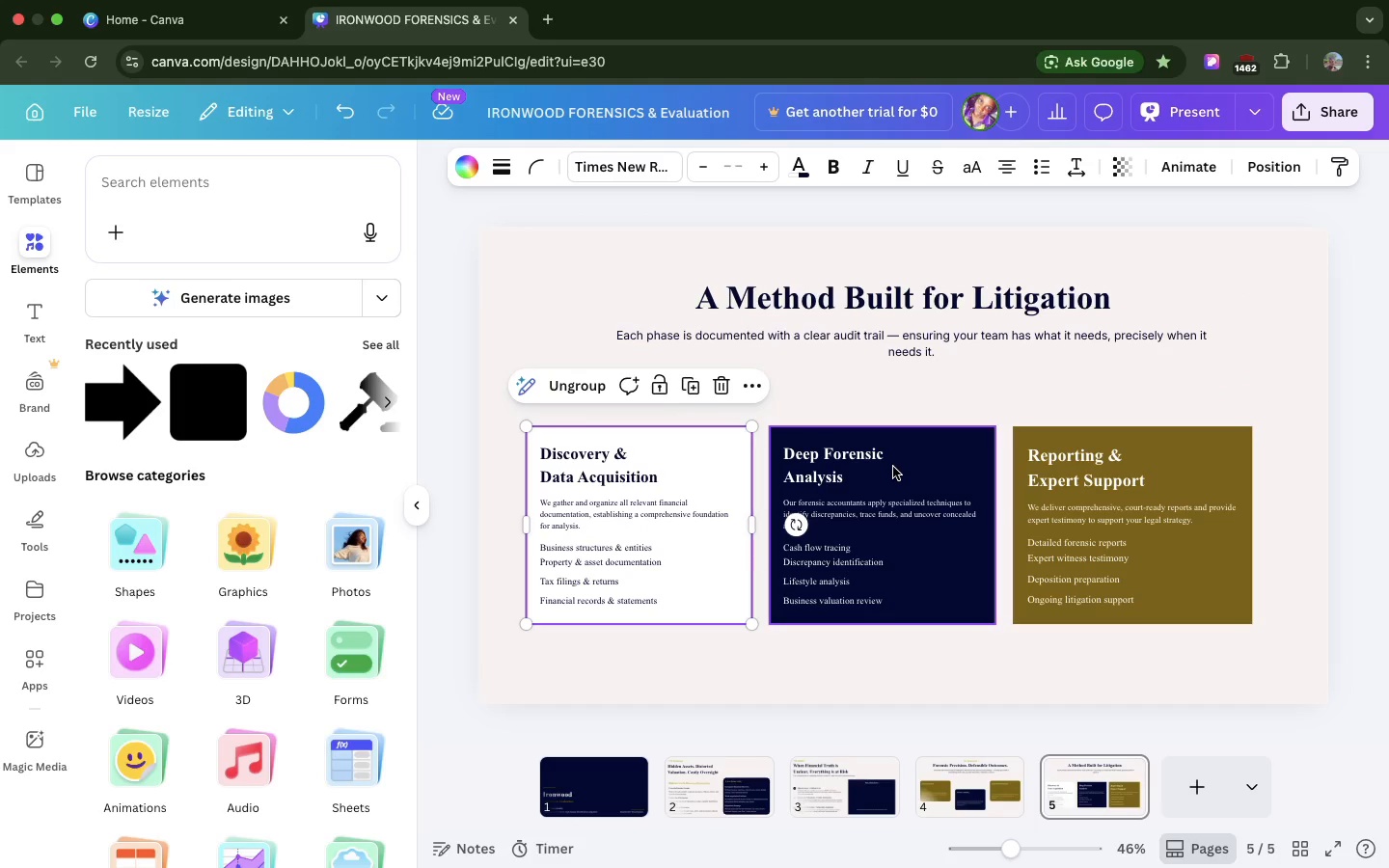 
hold_key(key=ShiftLeft, duration=1.88)
 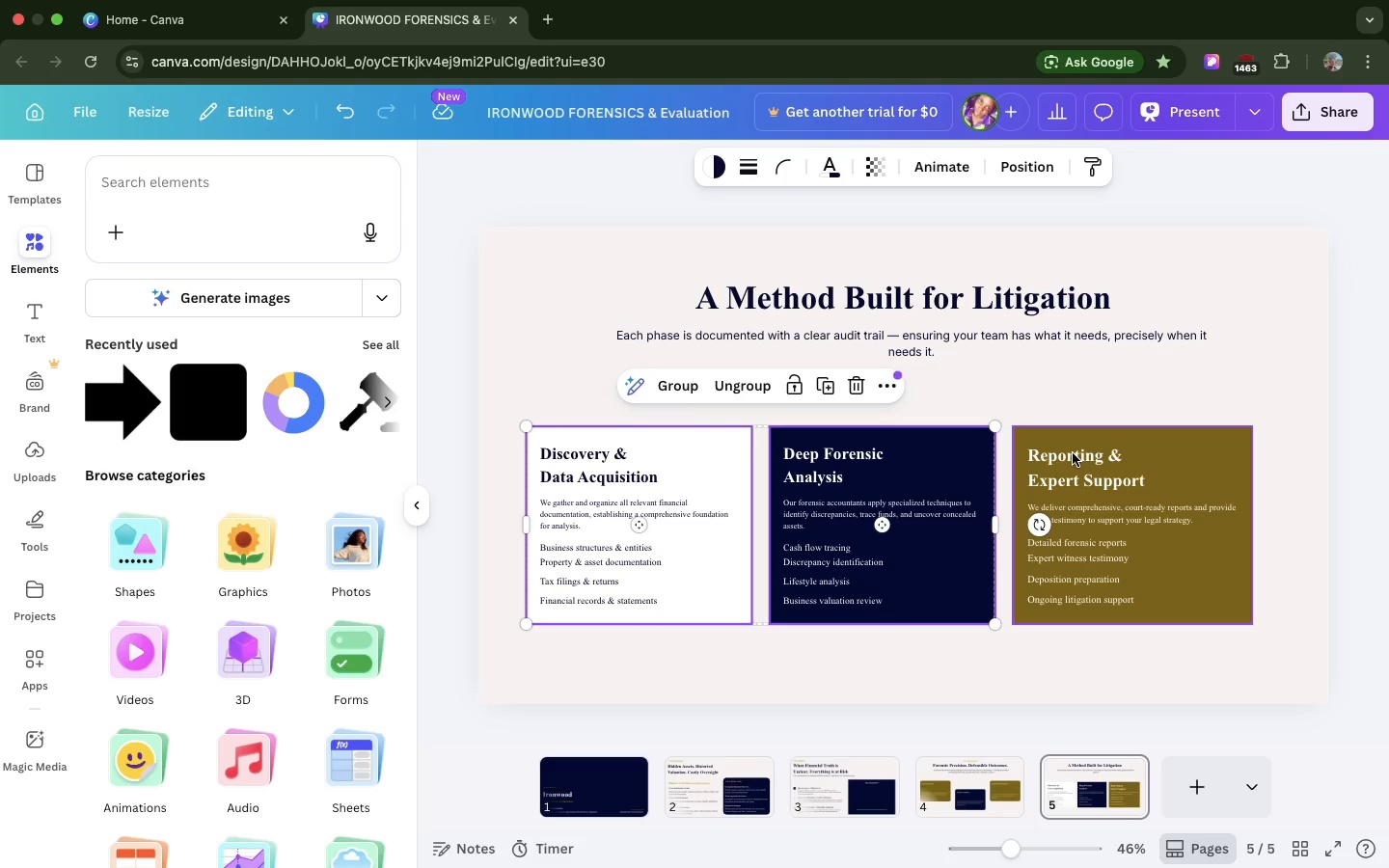 
hold_key(key=ShiftLeft, duration=1.04)
 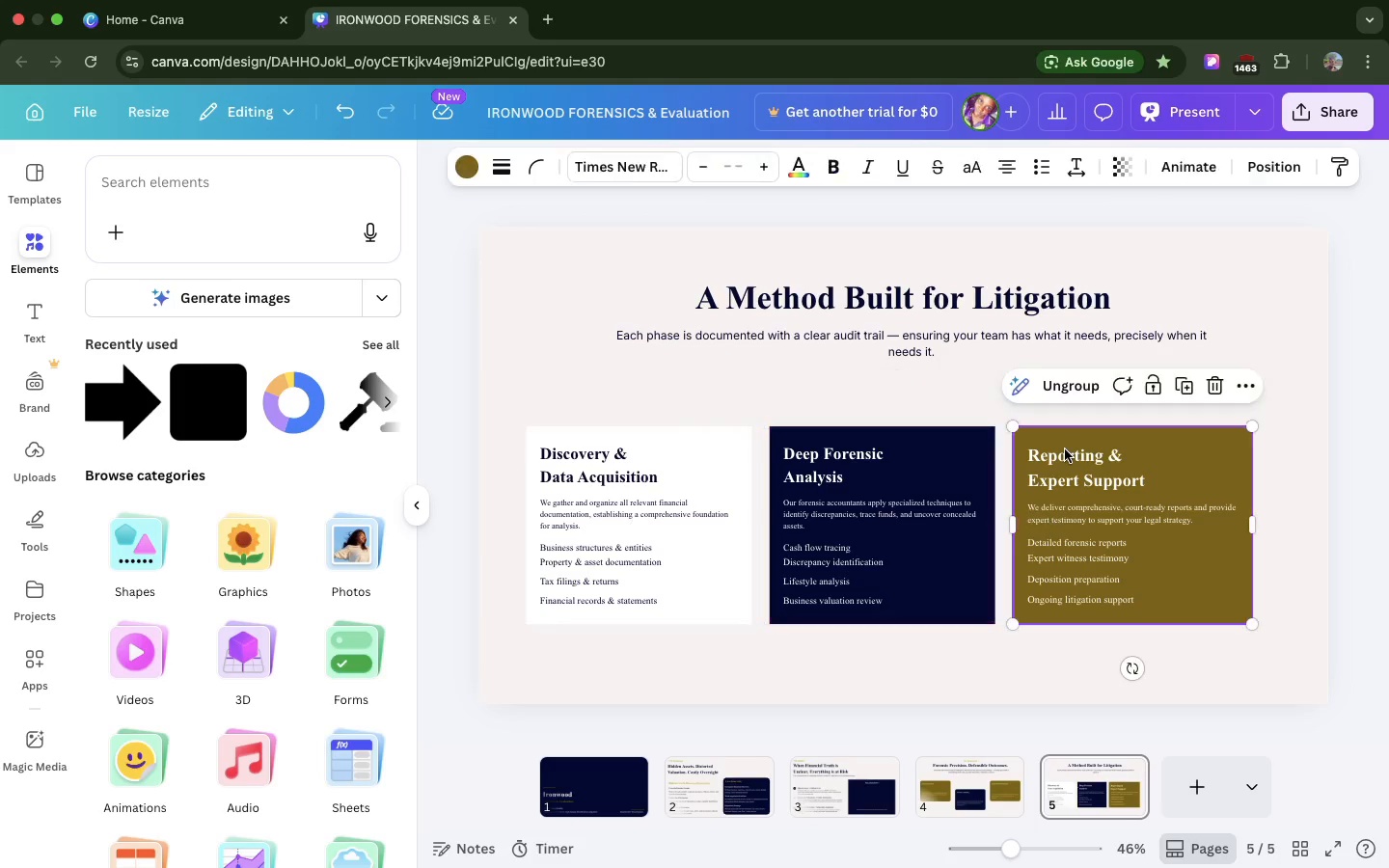 
left_click([1065, 449])
 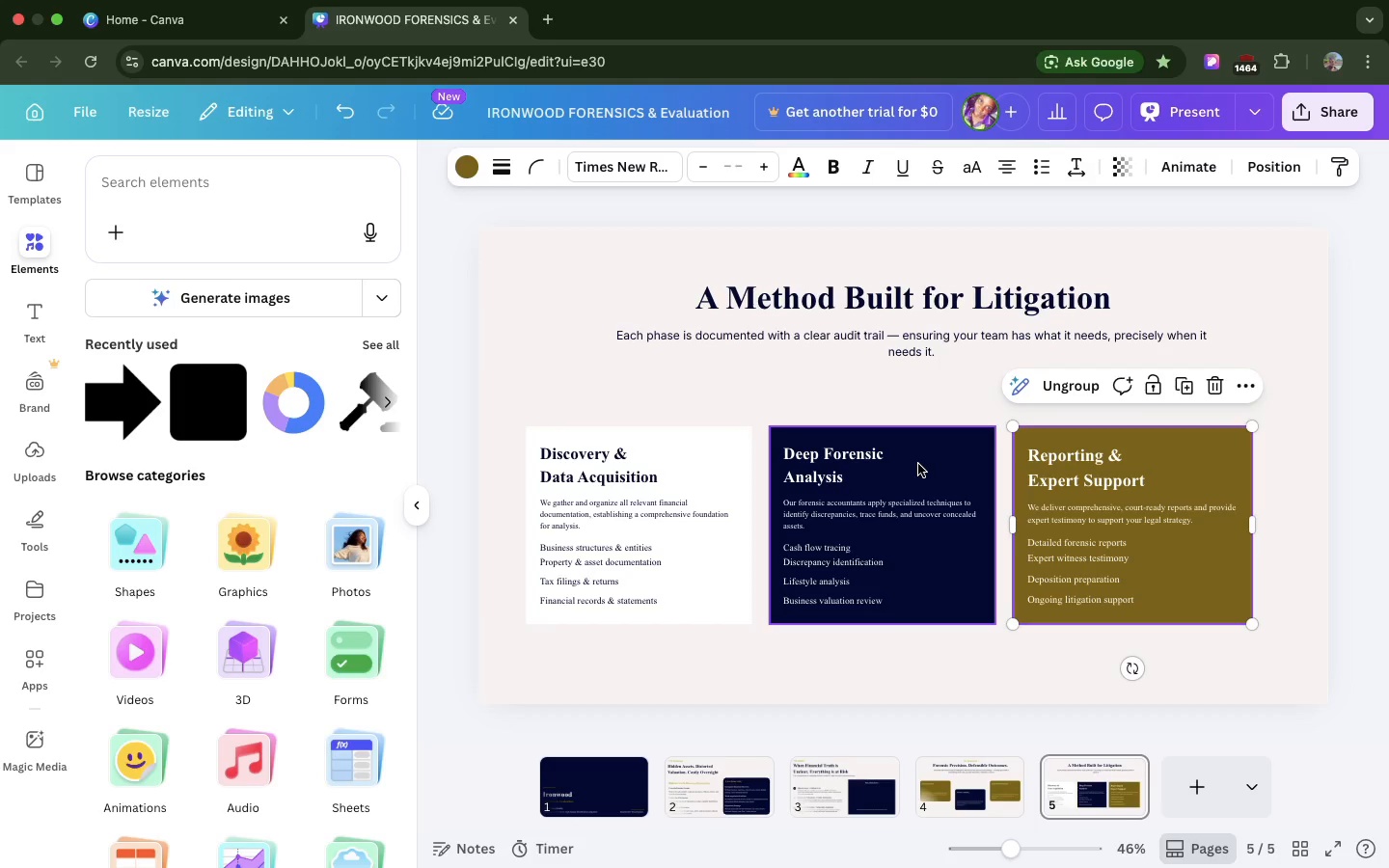 
left_click([918, 464])
 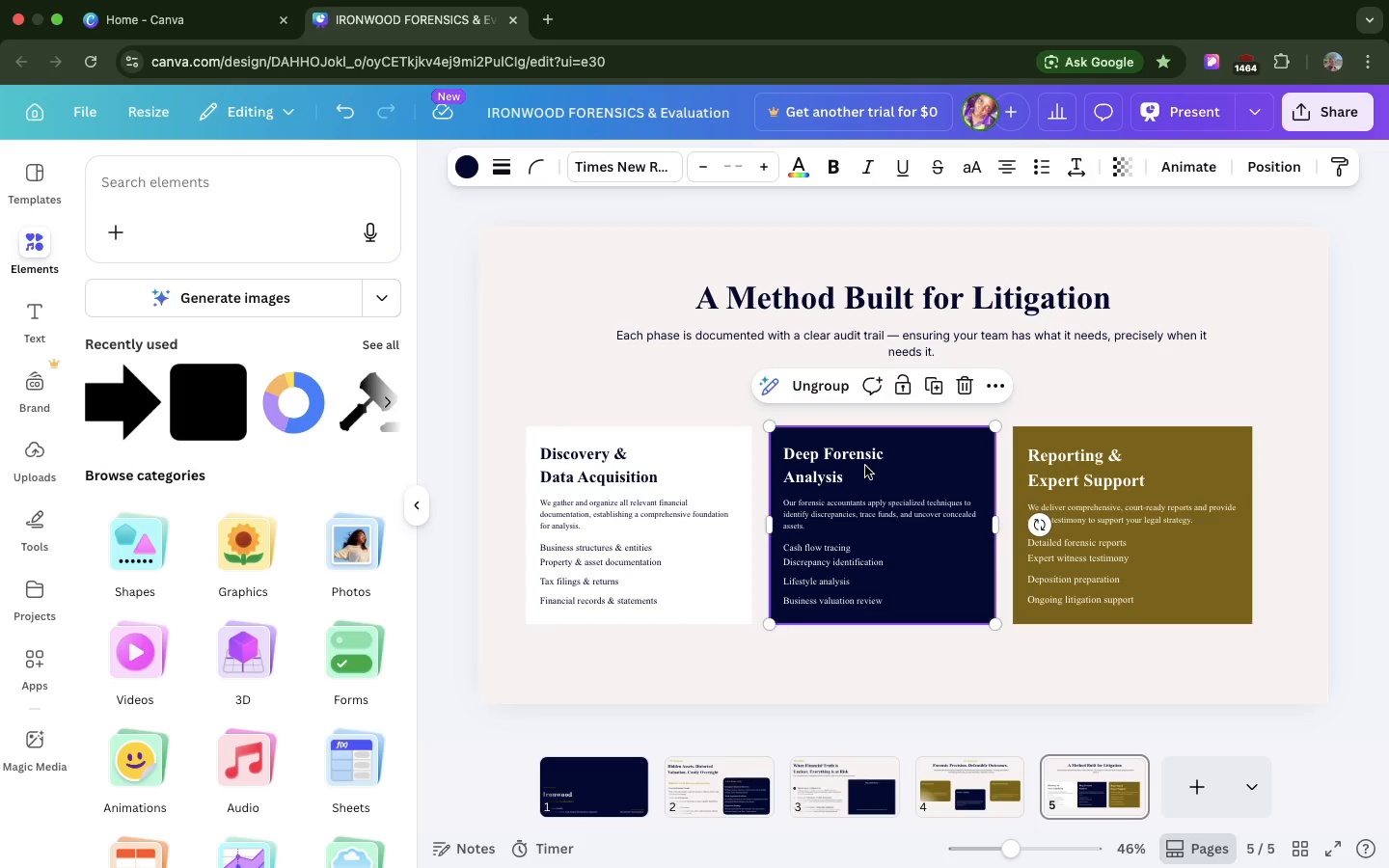 
hold_key(key=ShiftLeft, duration=2.14)
left_click([727, 481])
 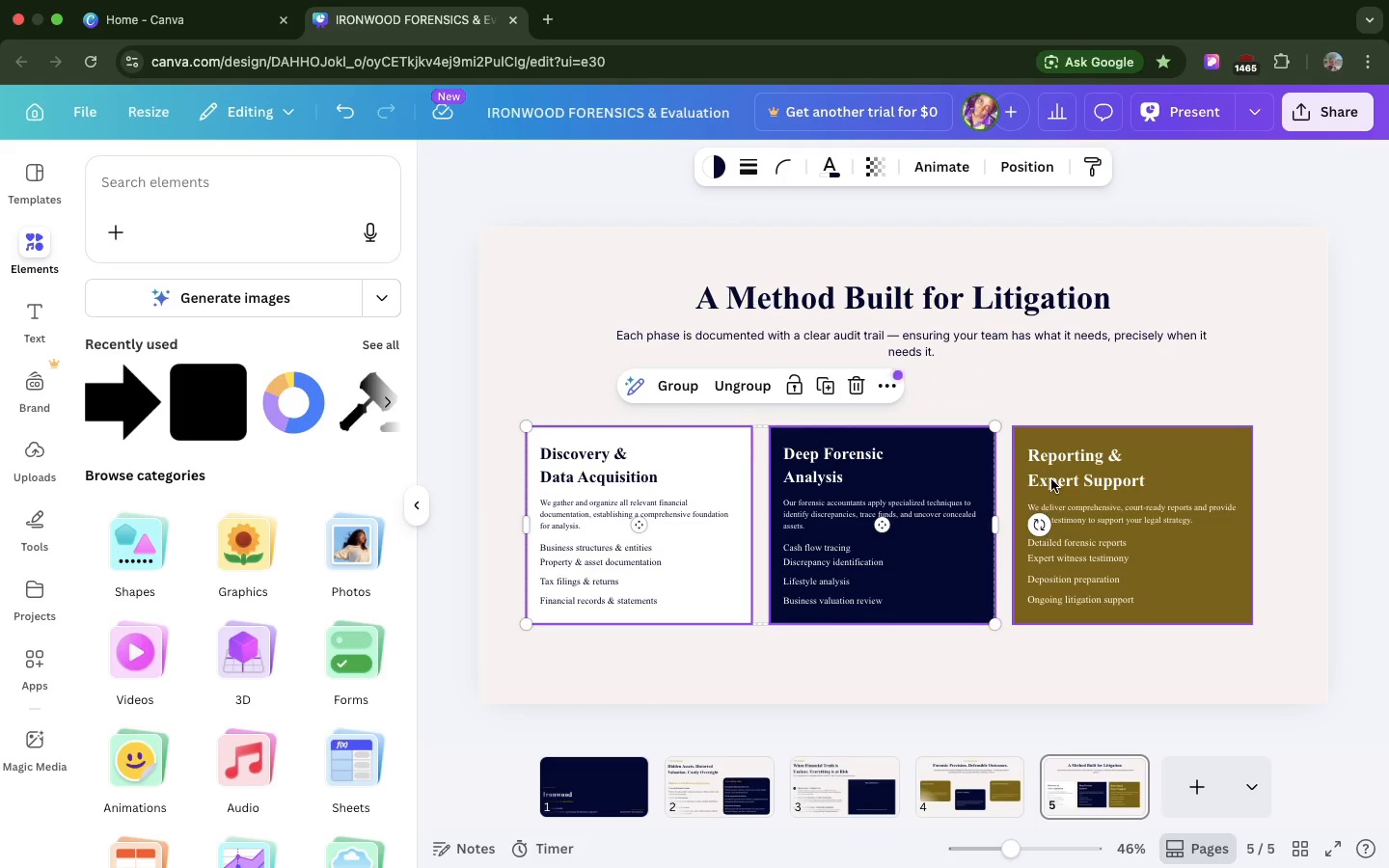 
left_click([1051, 479])
 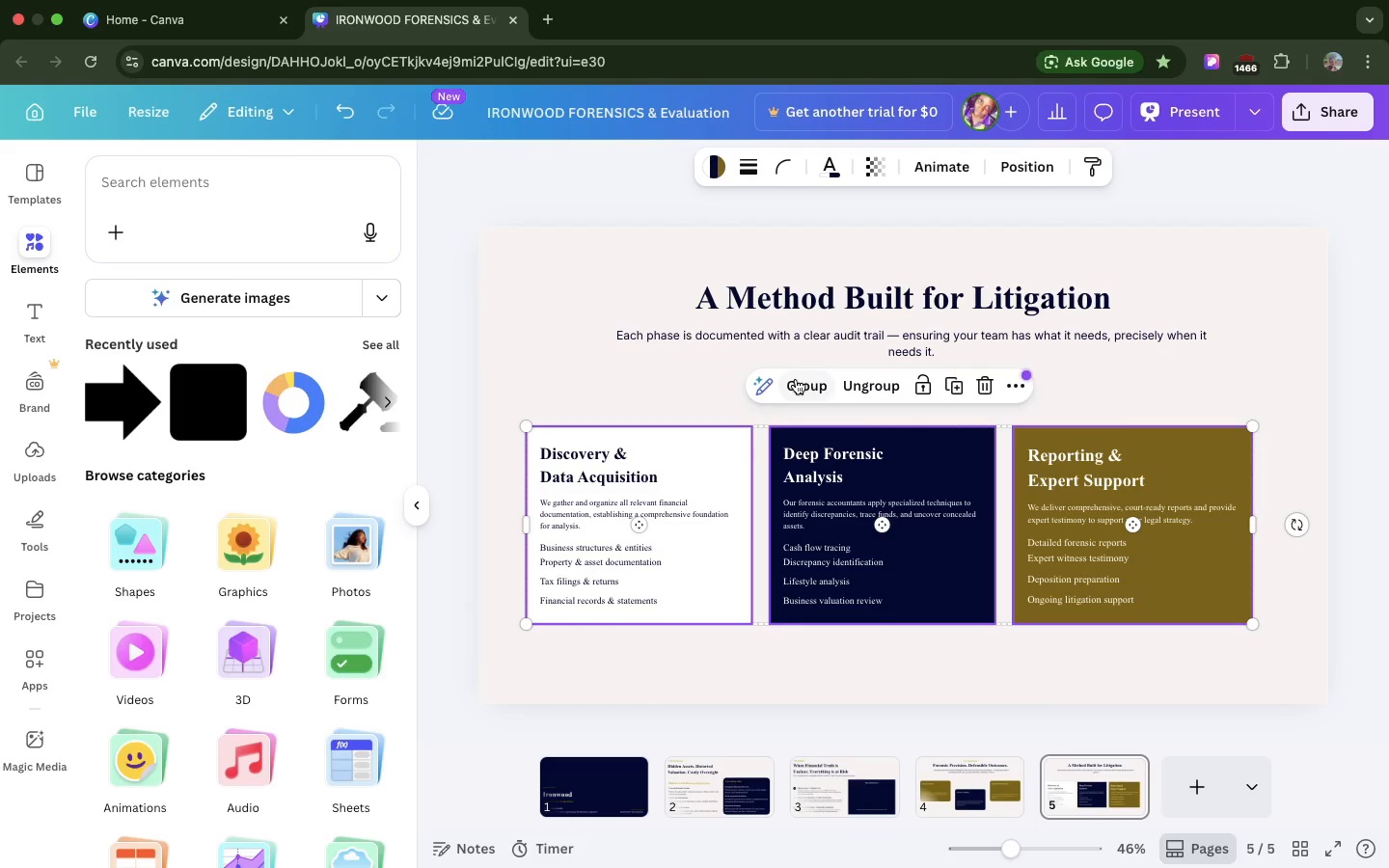 
left_click([796, 379])
 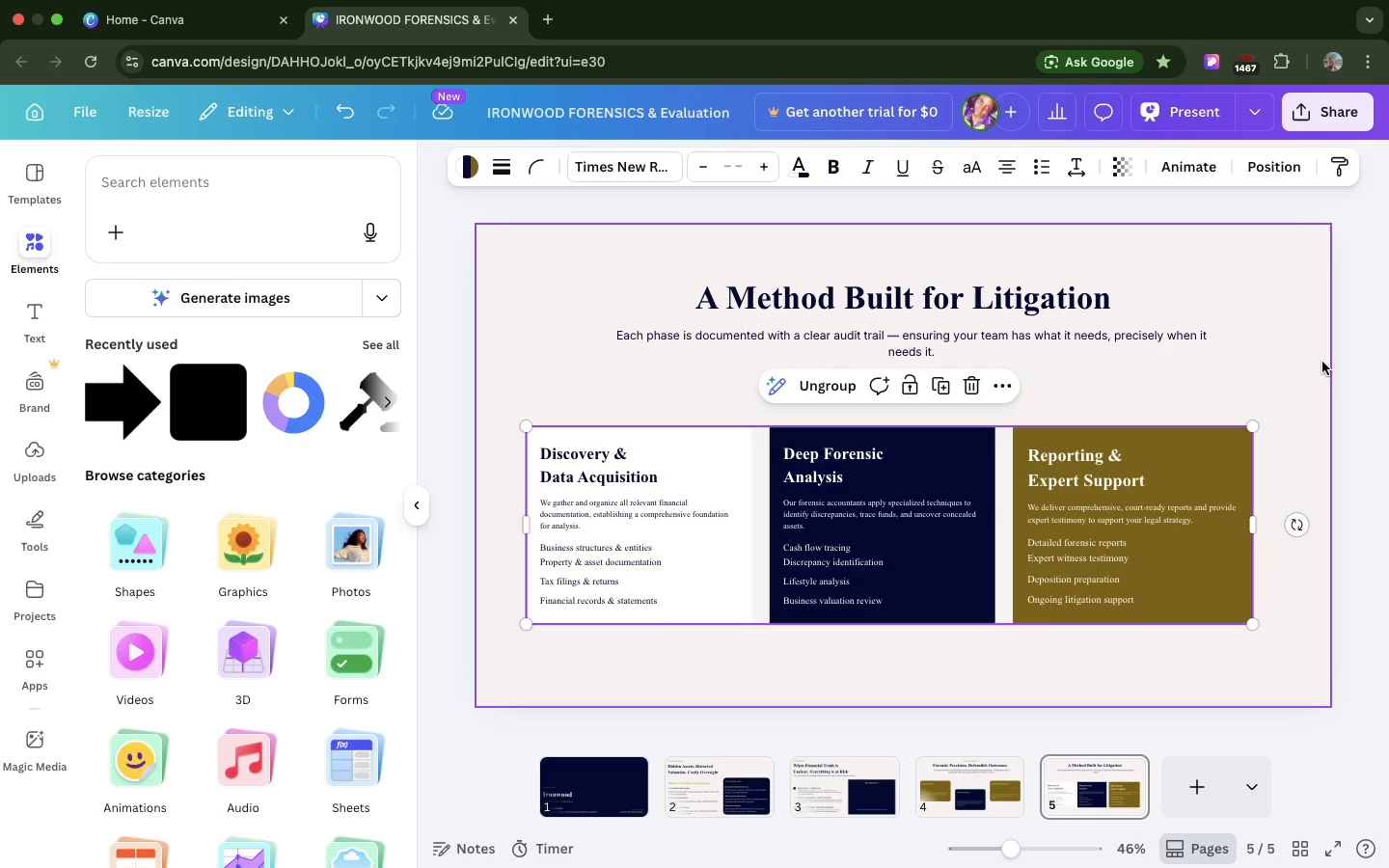 
left_click([1322, 362])
 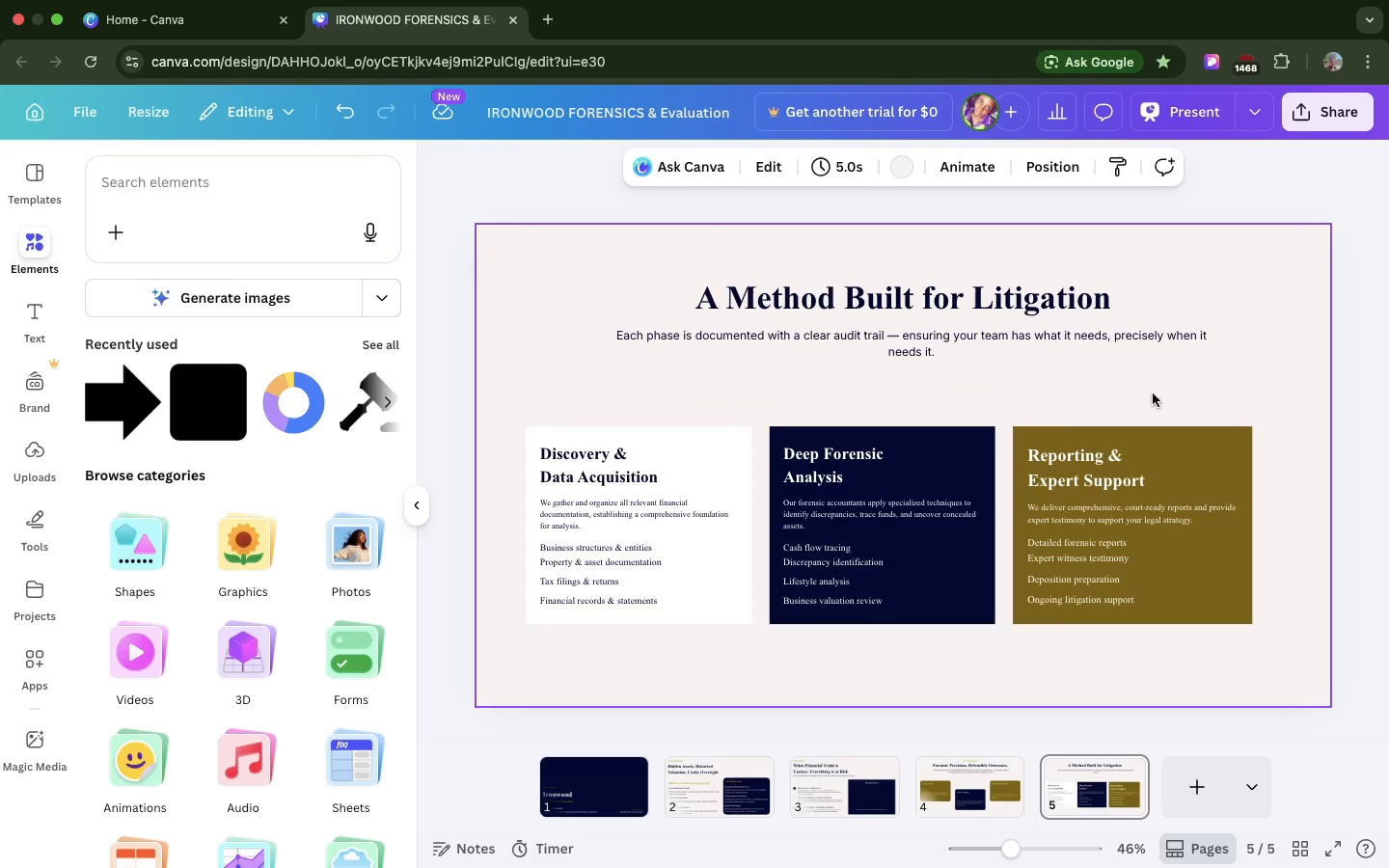 
left_click([1153, 393])
 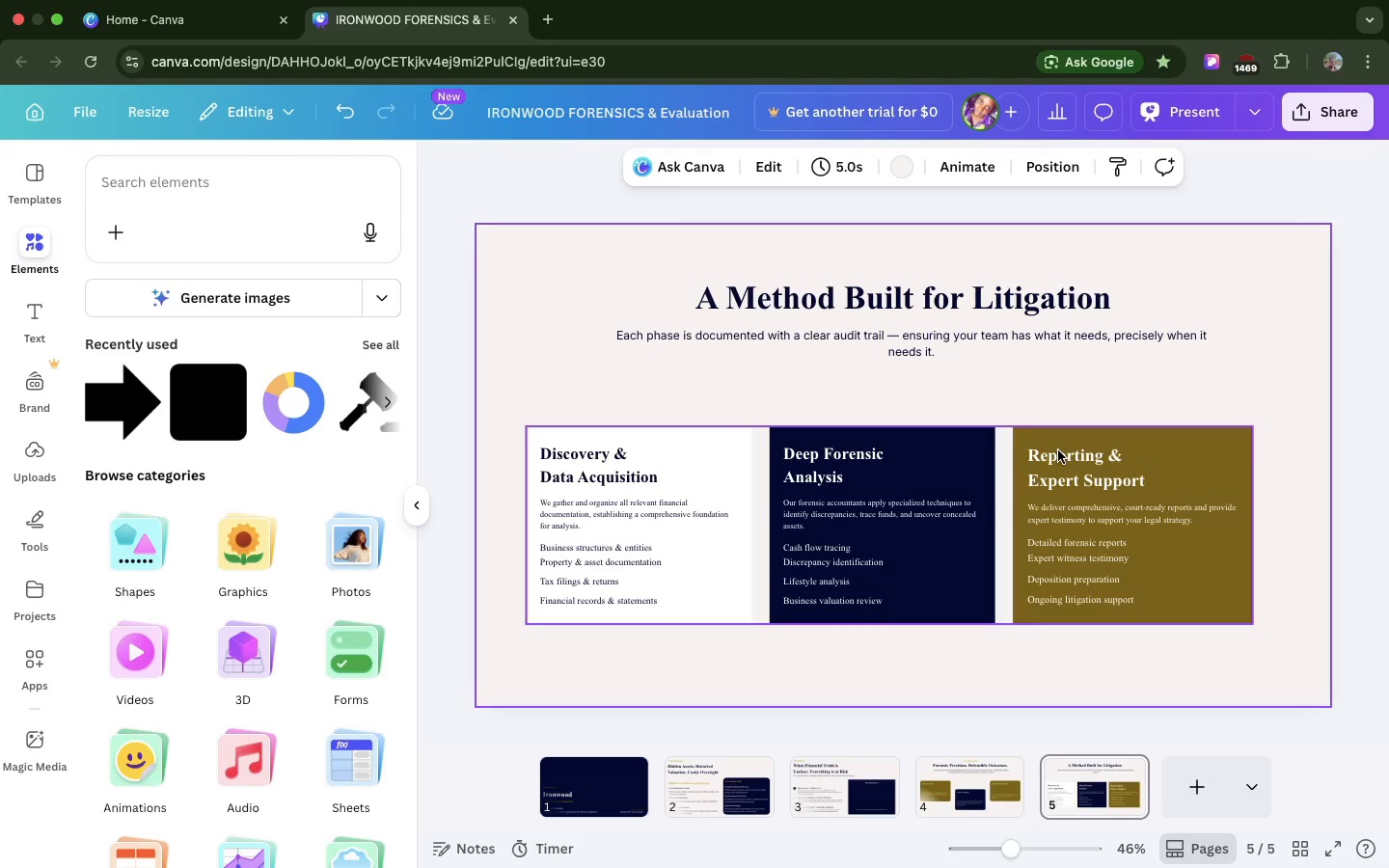 
left_click([1058, 450])
 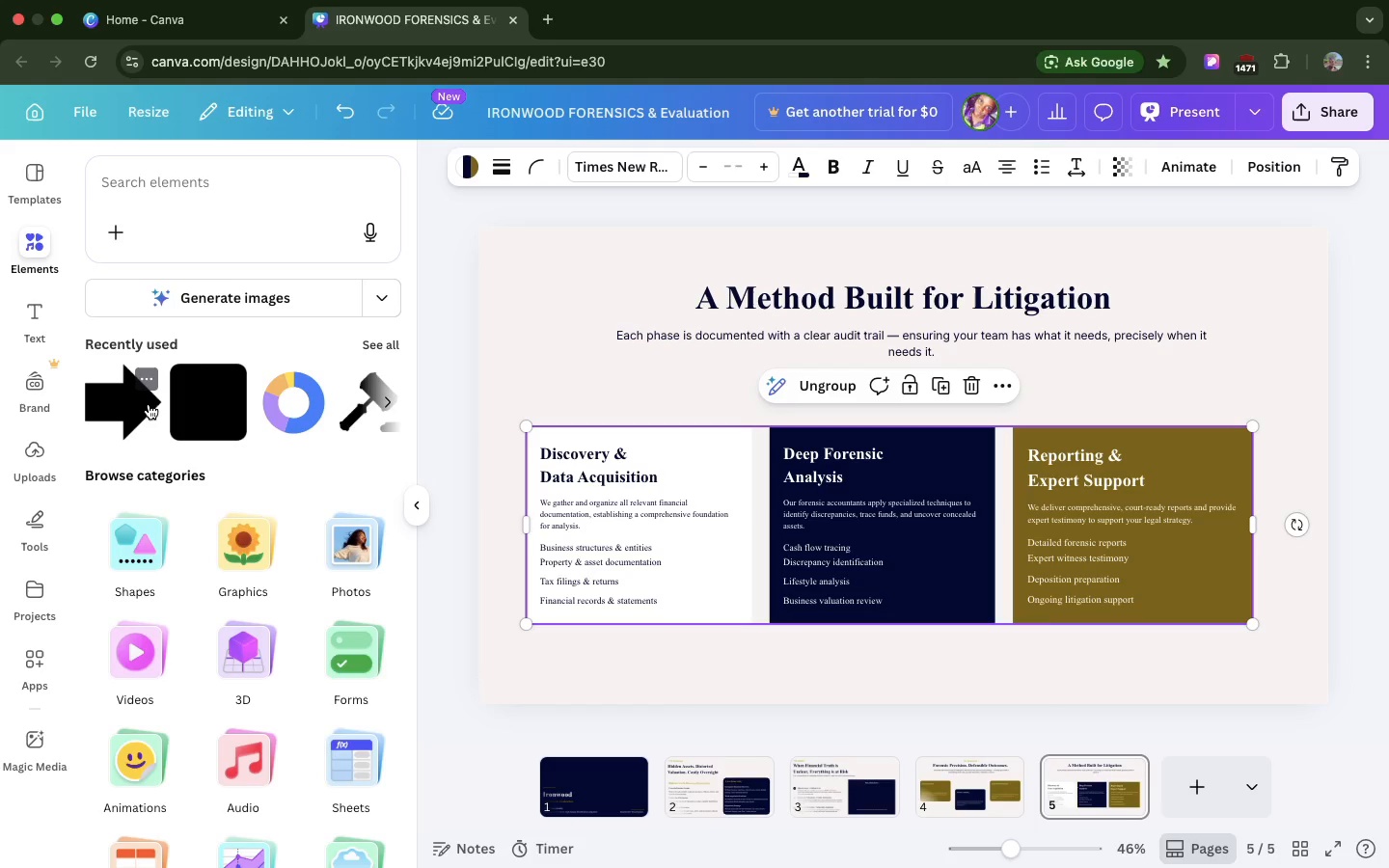 
left_click_drag(start_coordinate=[149, 404], to_coordinate=[718, 516])
 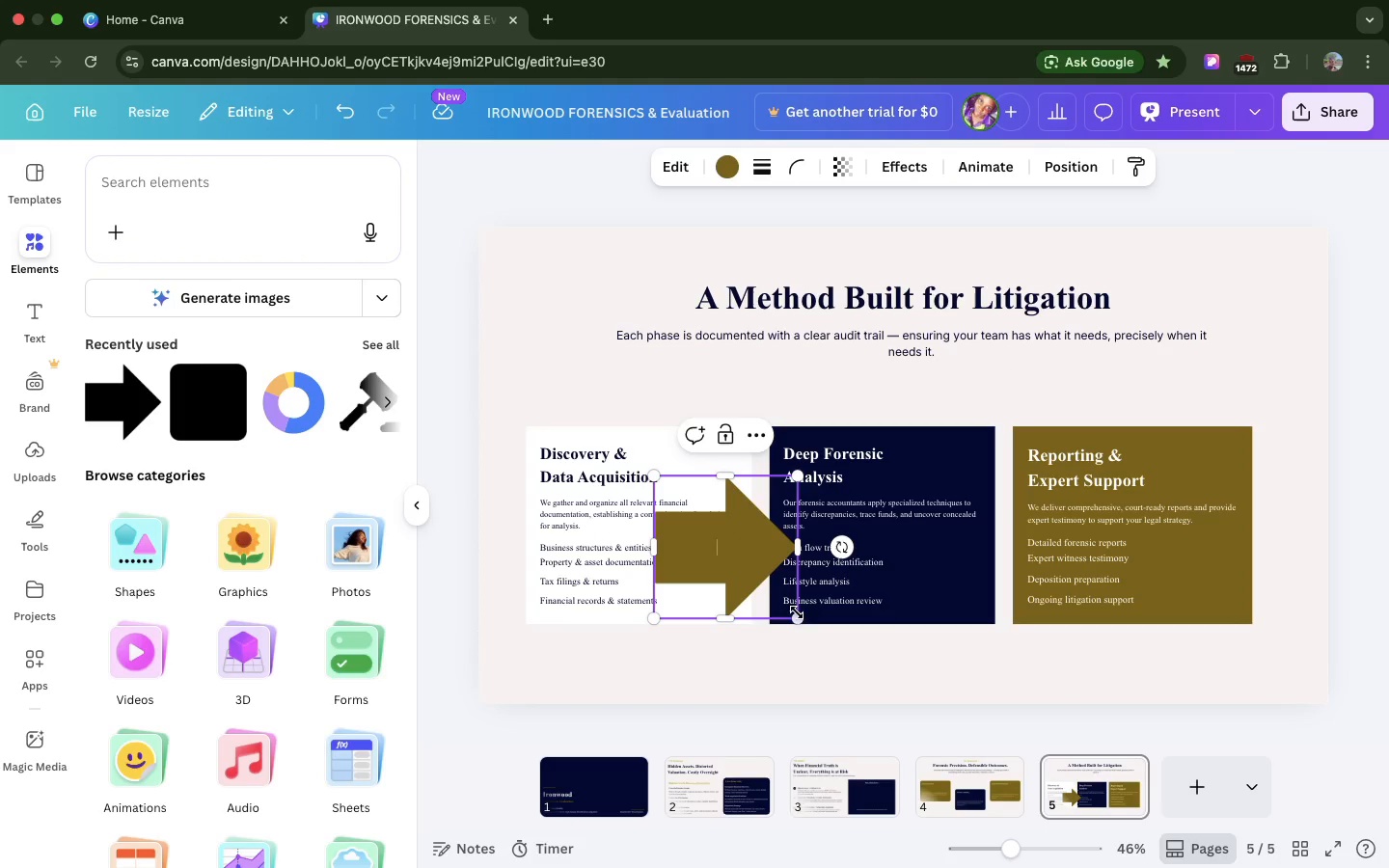 
left_click_drag(start_coordinate=[798, 613], to_coordinate=[693, 499])
 